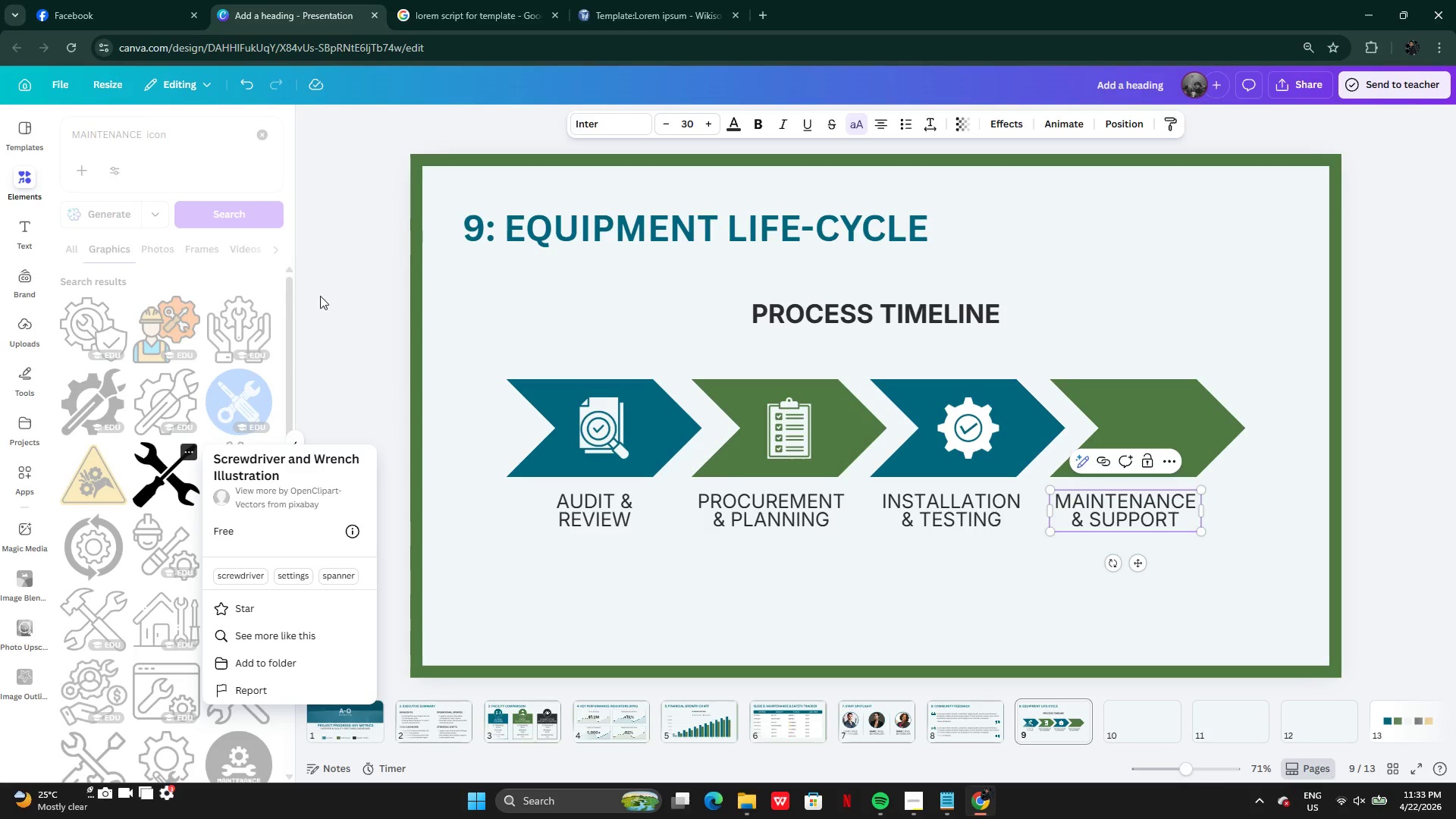 
left_click([325, 297])
 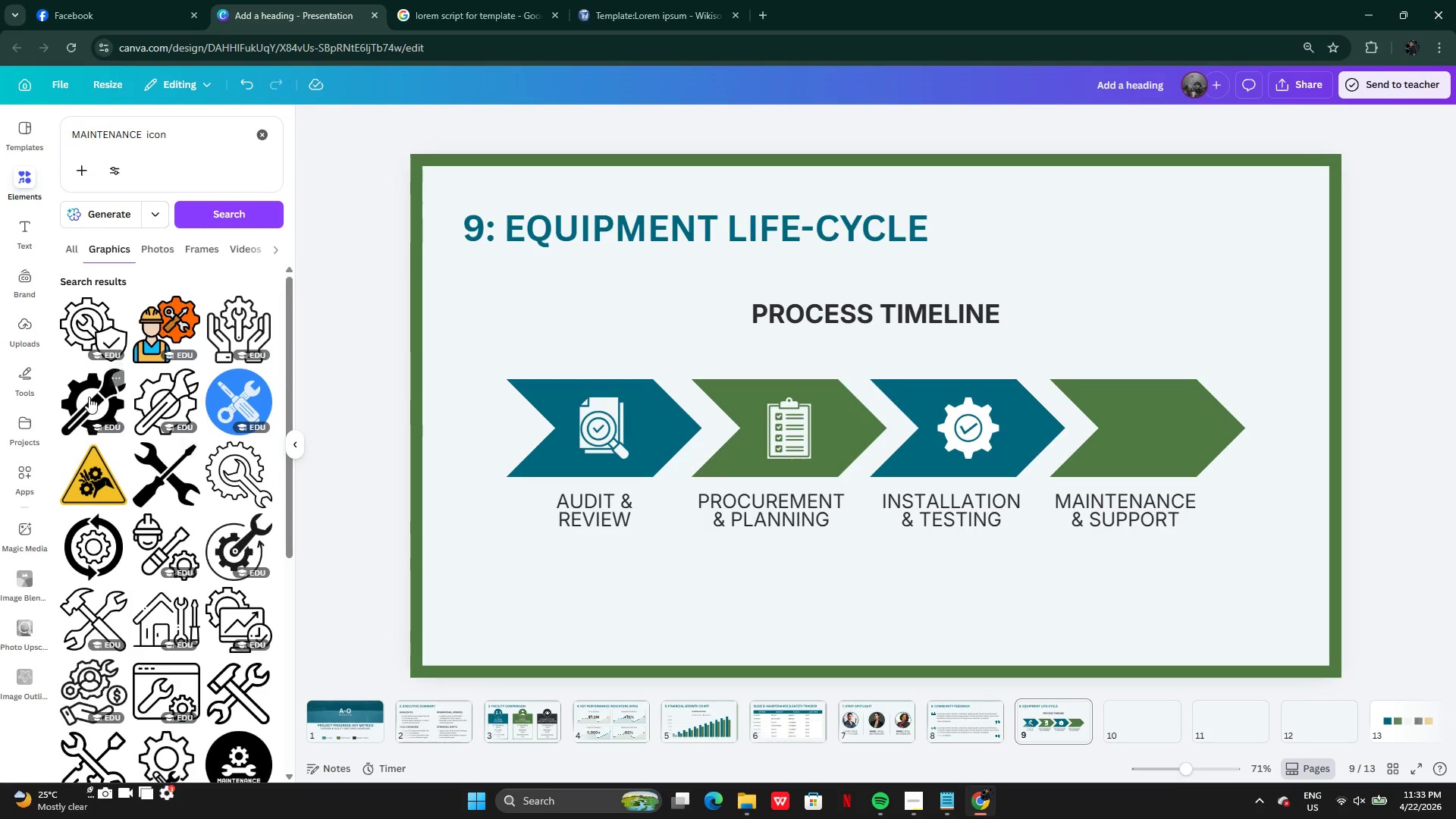 
left_click([90, 401])
 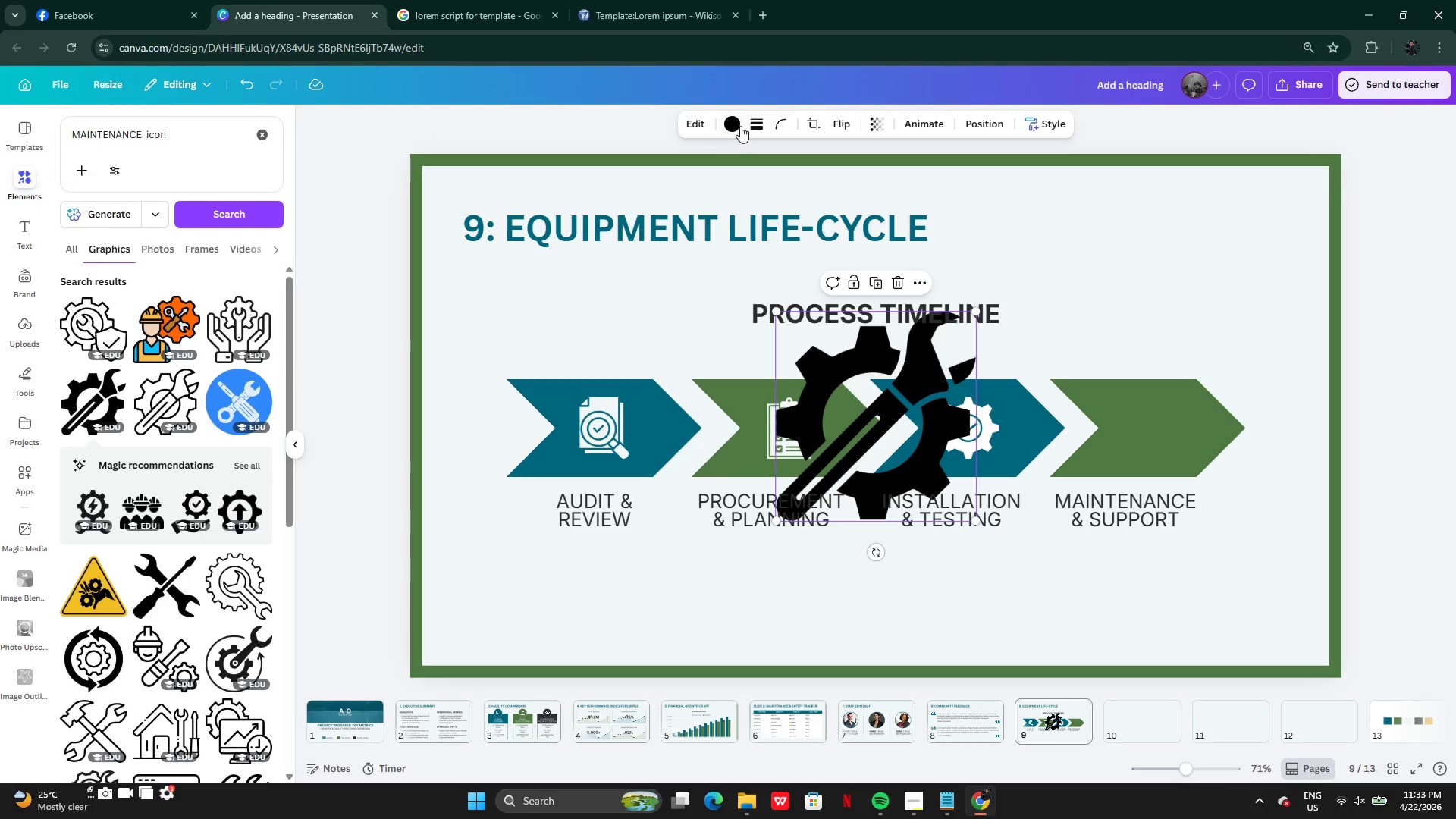 
left_click([733, 122])
 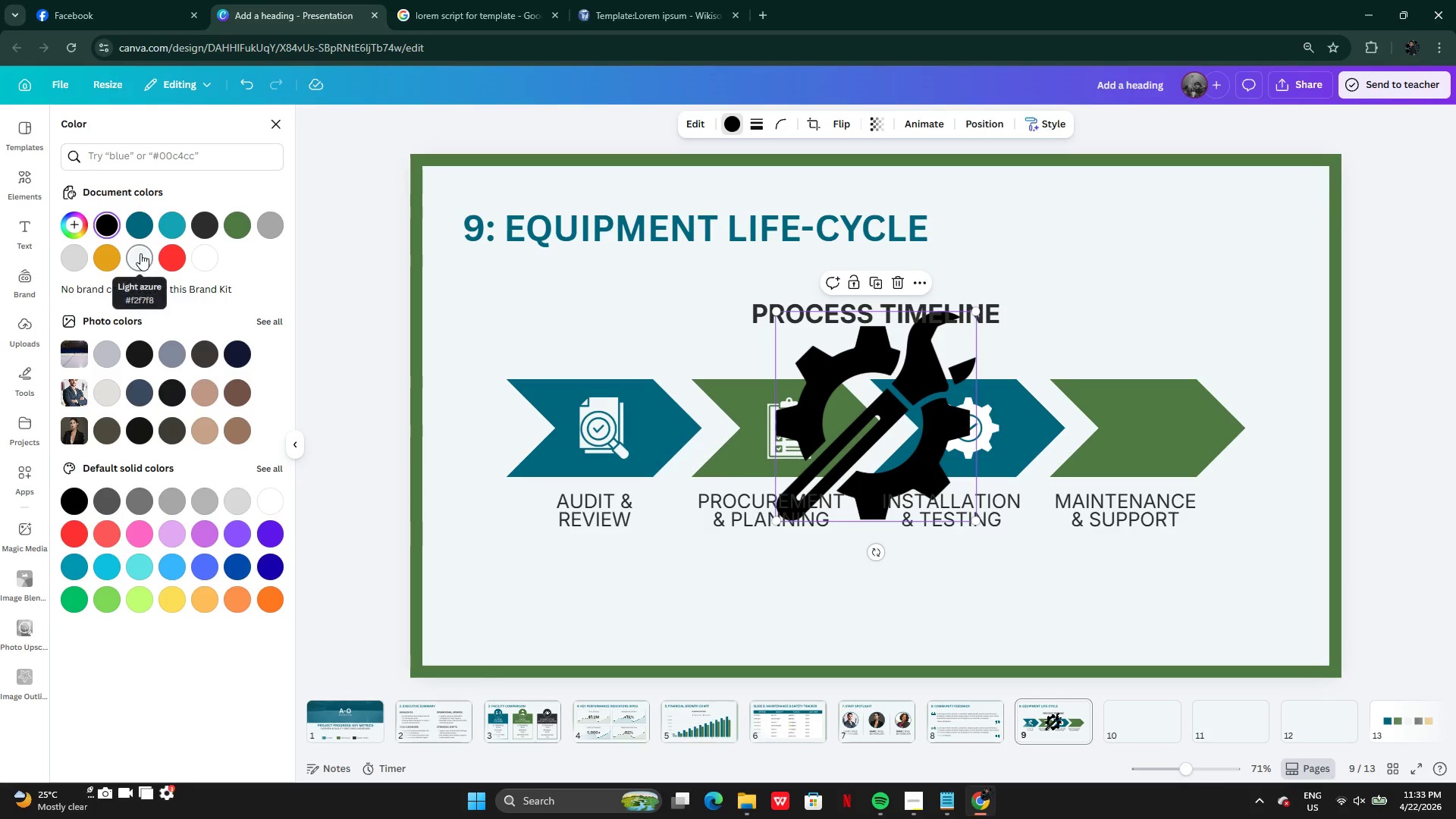 
left_click([146, 260])
 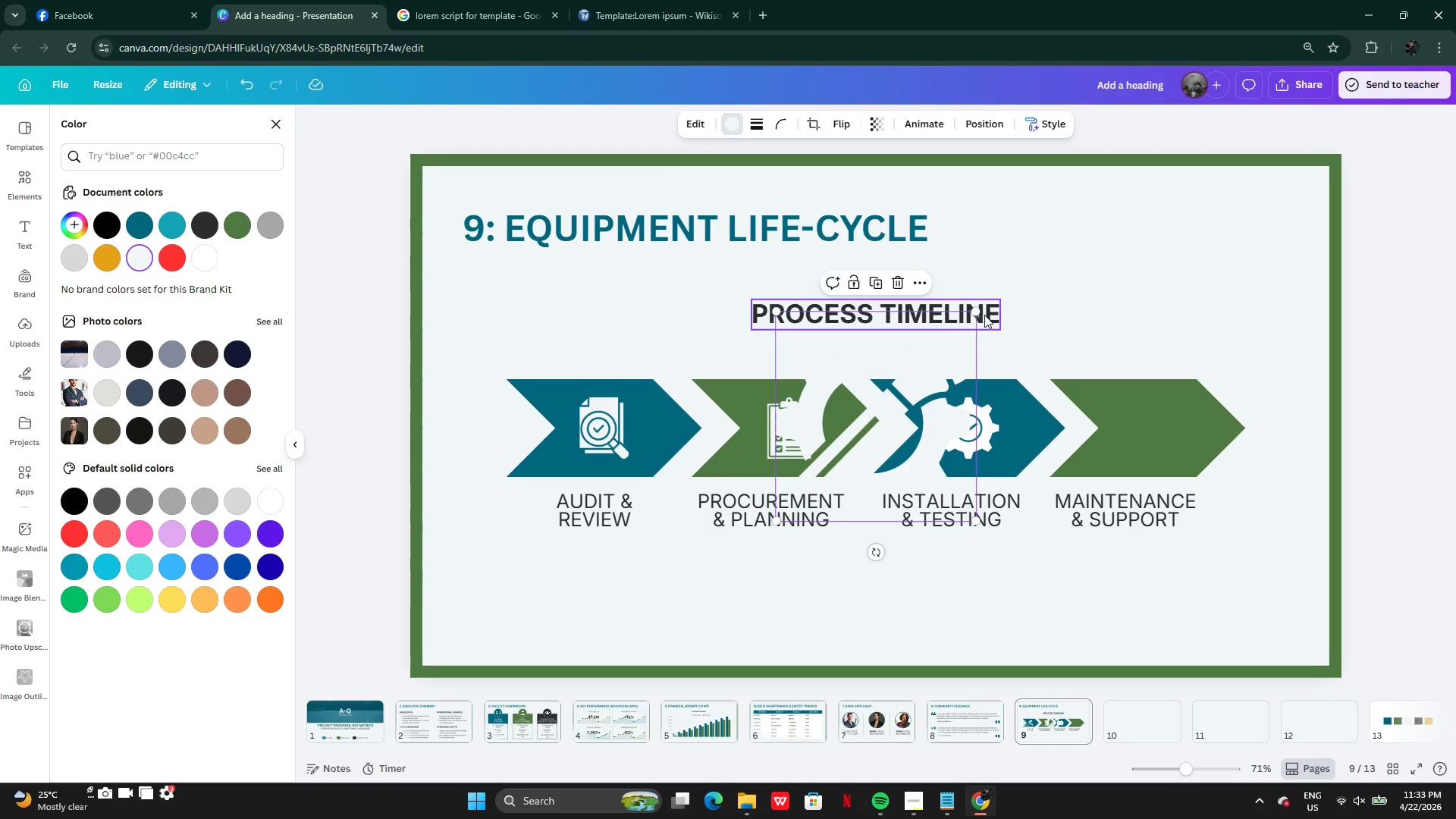 
left_click_drag(start_coordinate=[977, 313], to_coordinate=[851, 445])
 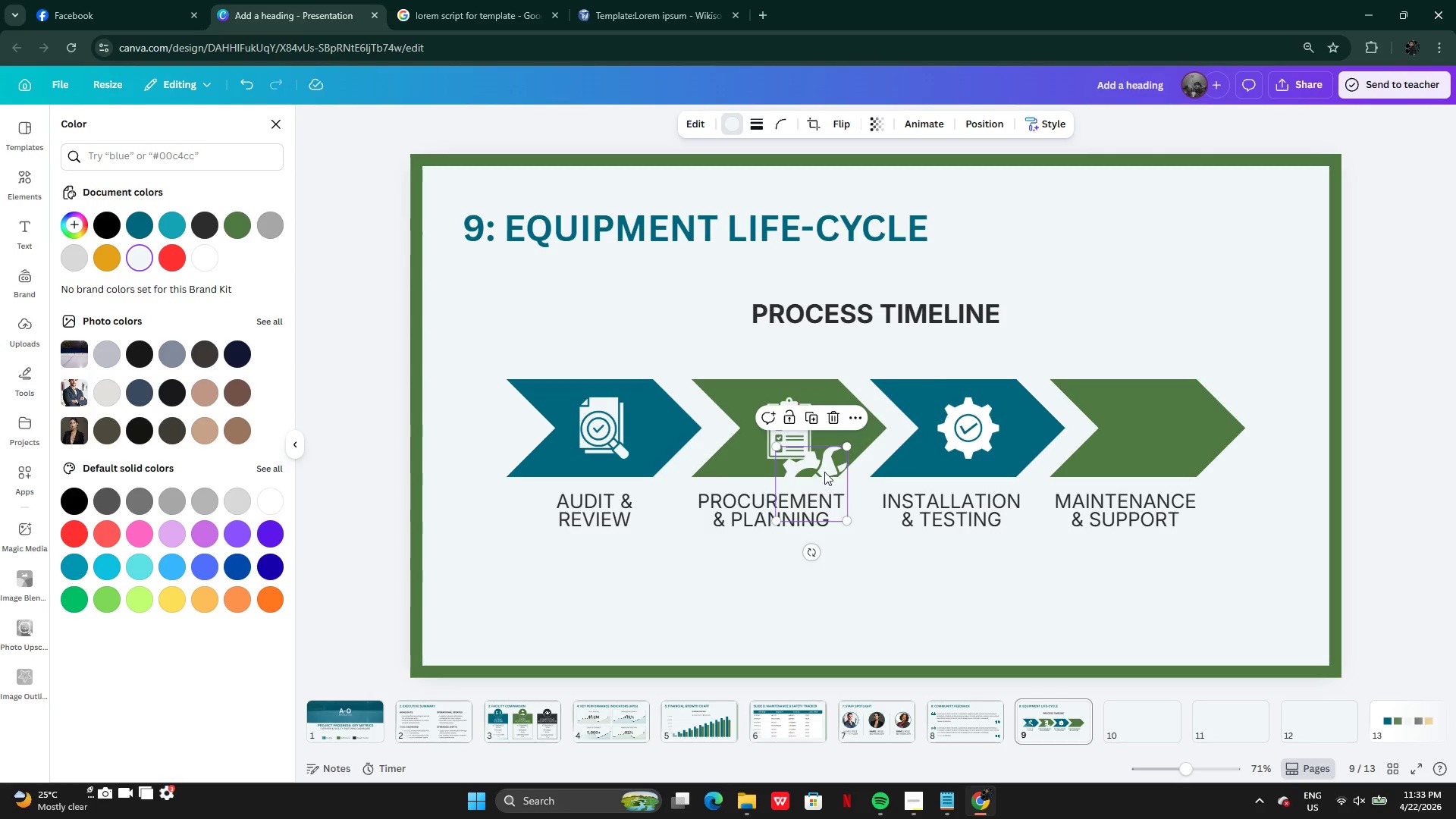 
left_click_drag(start_coordinate=[822, 468], to_coordinate=[981, 406])
 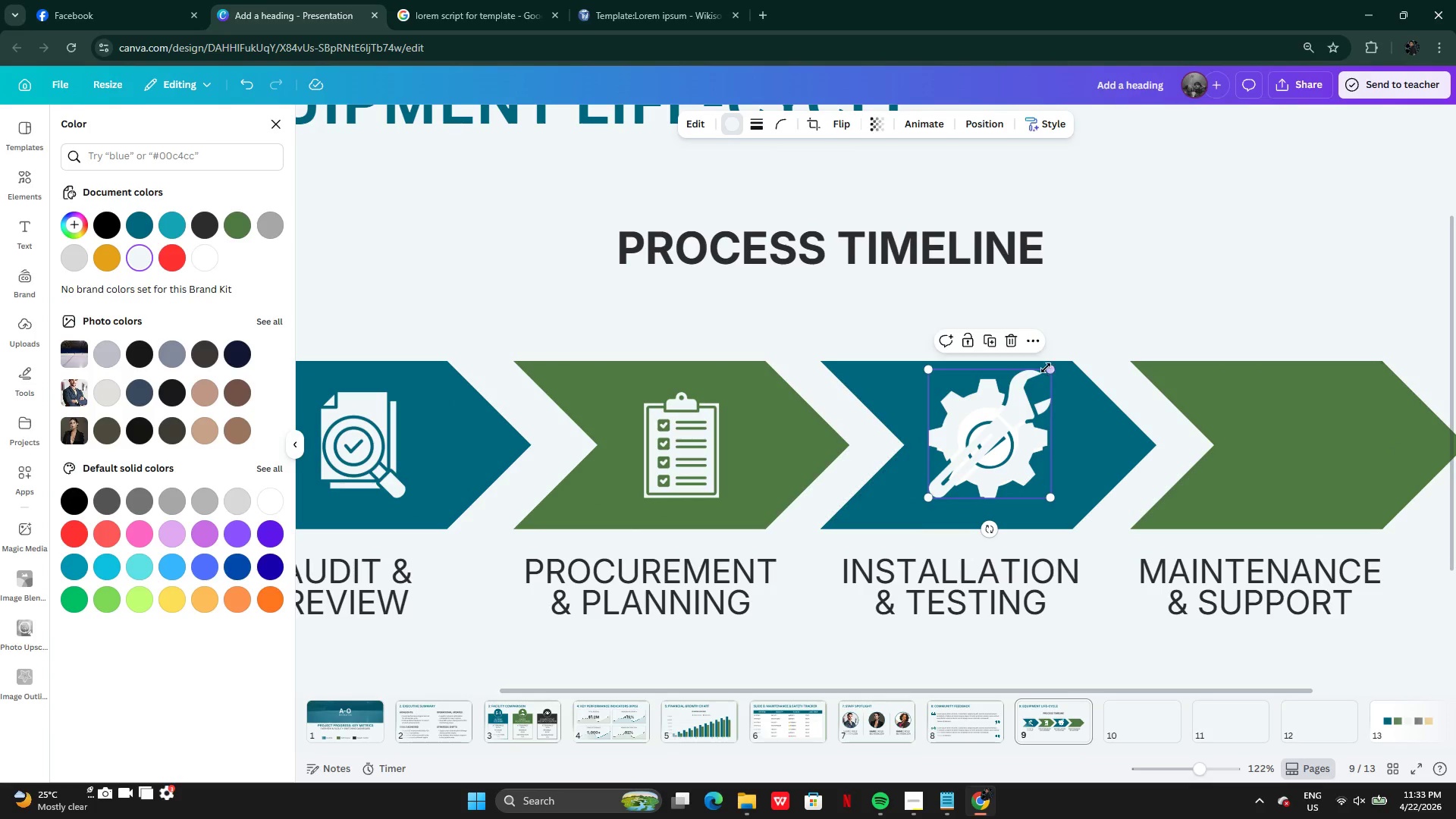 
left_click_drag(start_coordinate=[1046, 367], to_coordinate=[1027, 390])
 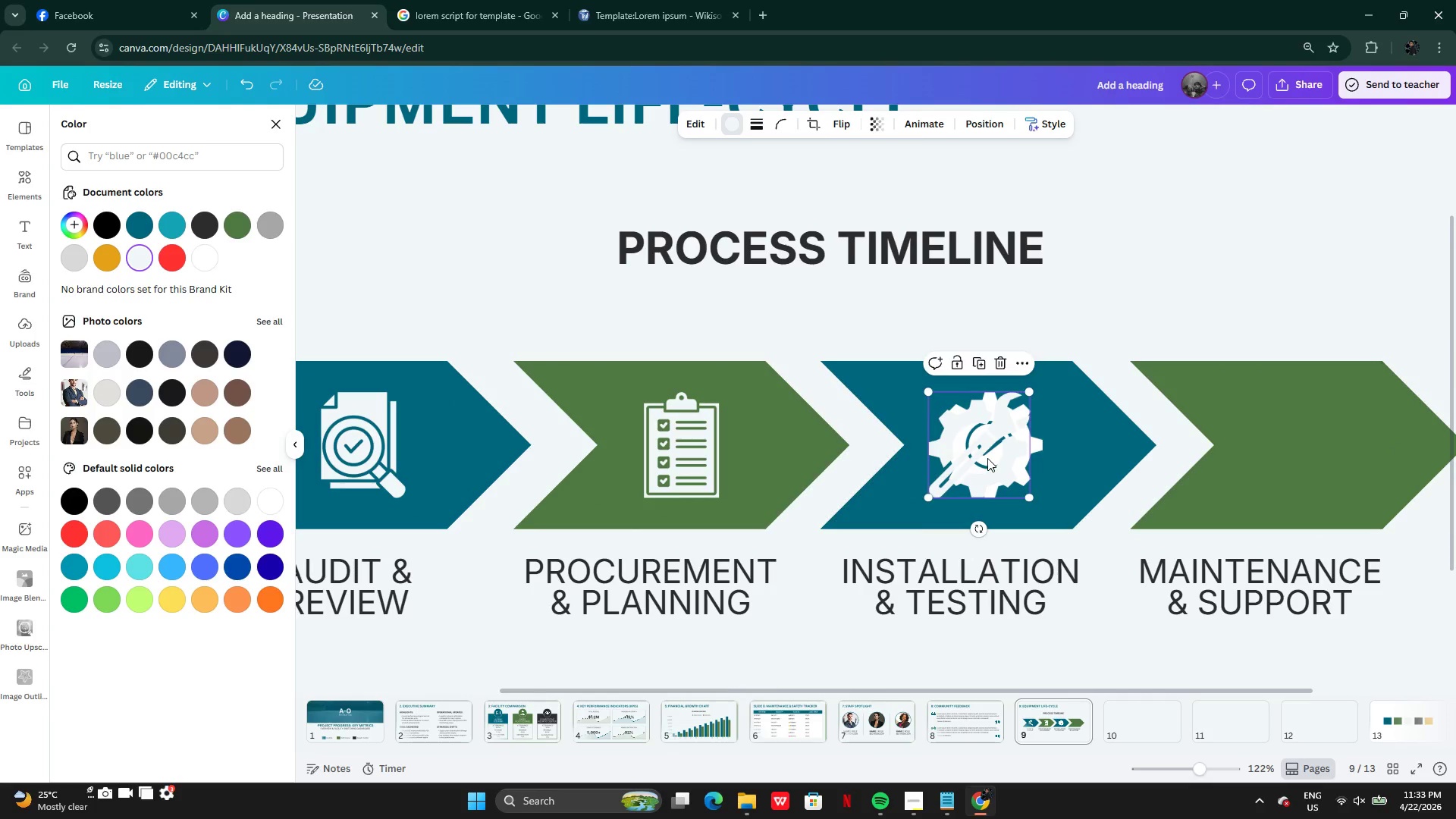 
left_click_drag(start_coordinate=[987, 458], to_coordinate=[992, 456])
 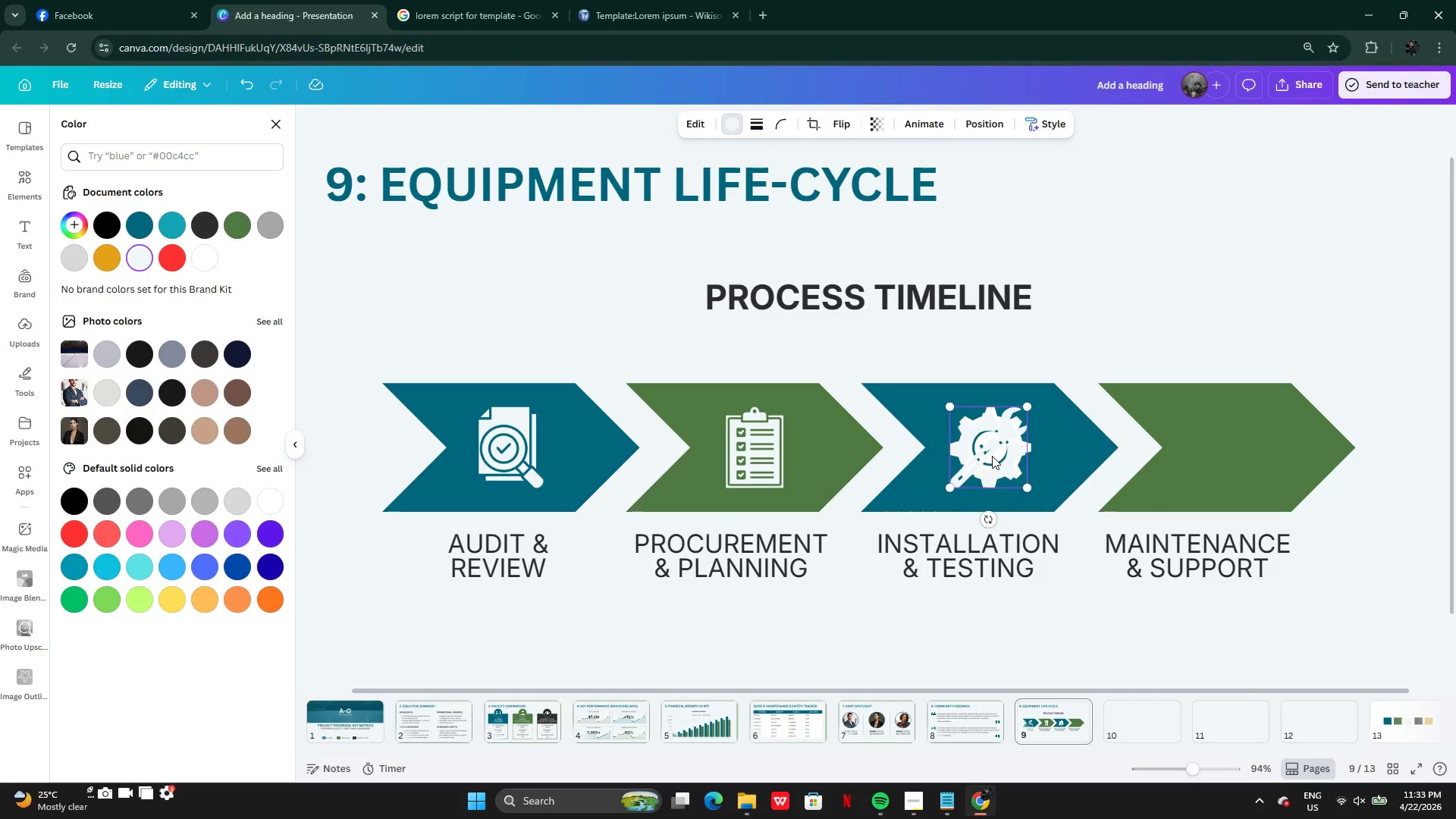 
left_click_drag(start_coordinate=[992, 456], to_coordinate=[1234, 453])
 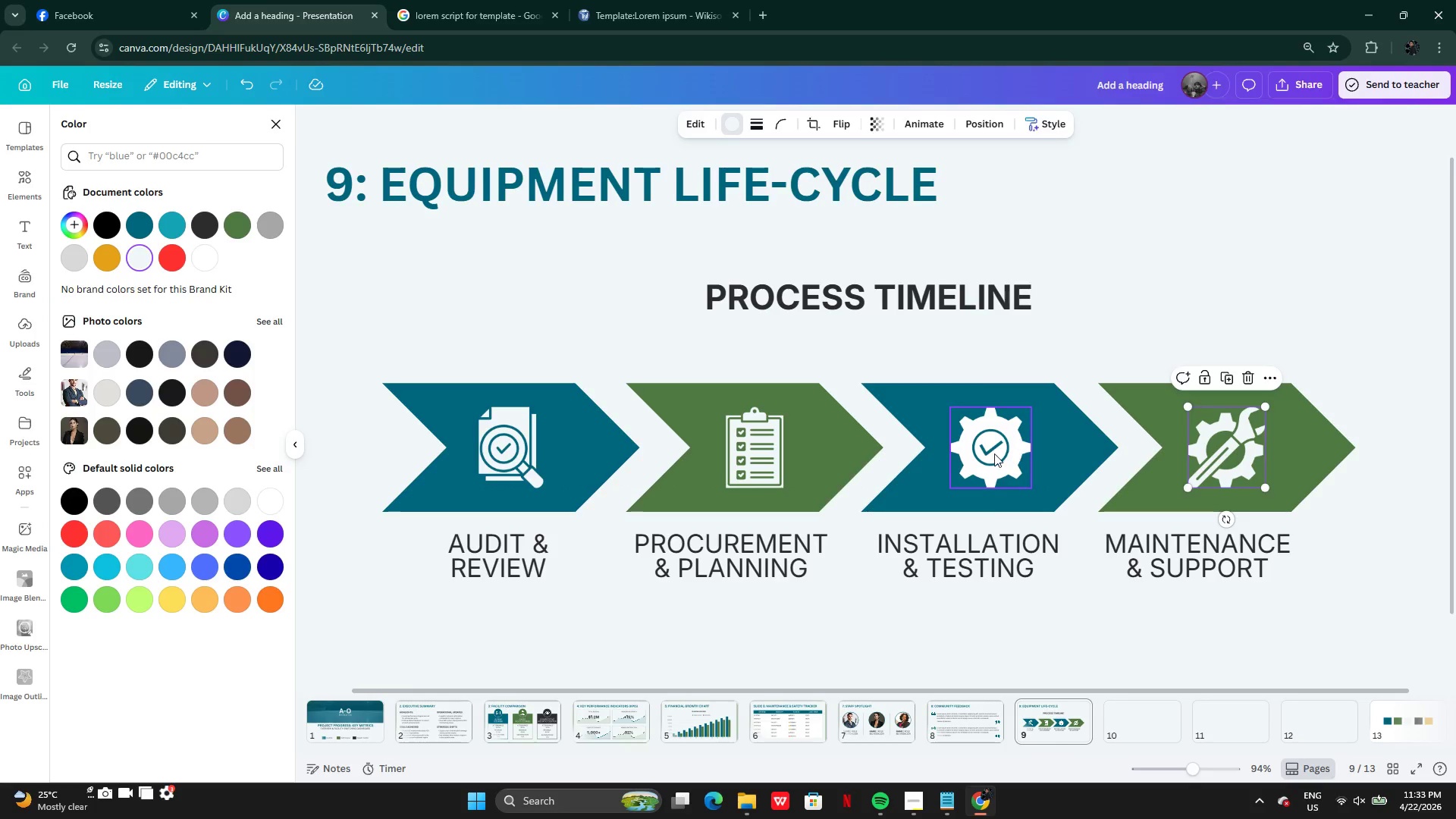 
left_click([994, 453])
 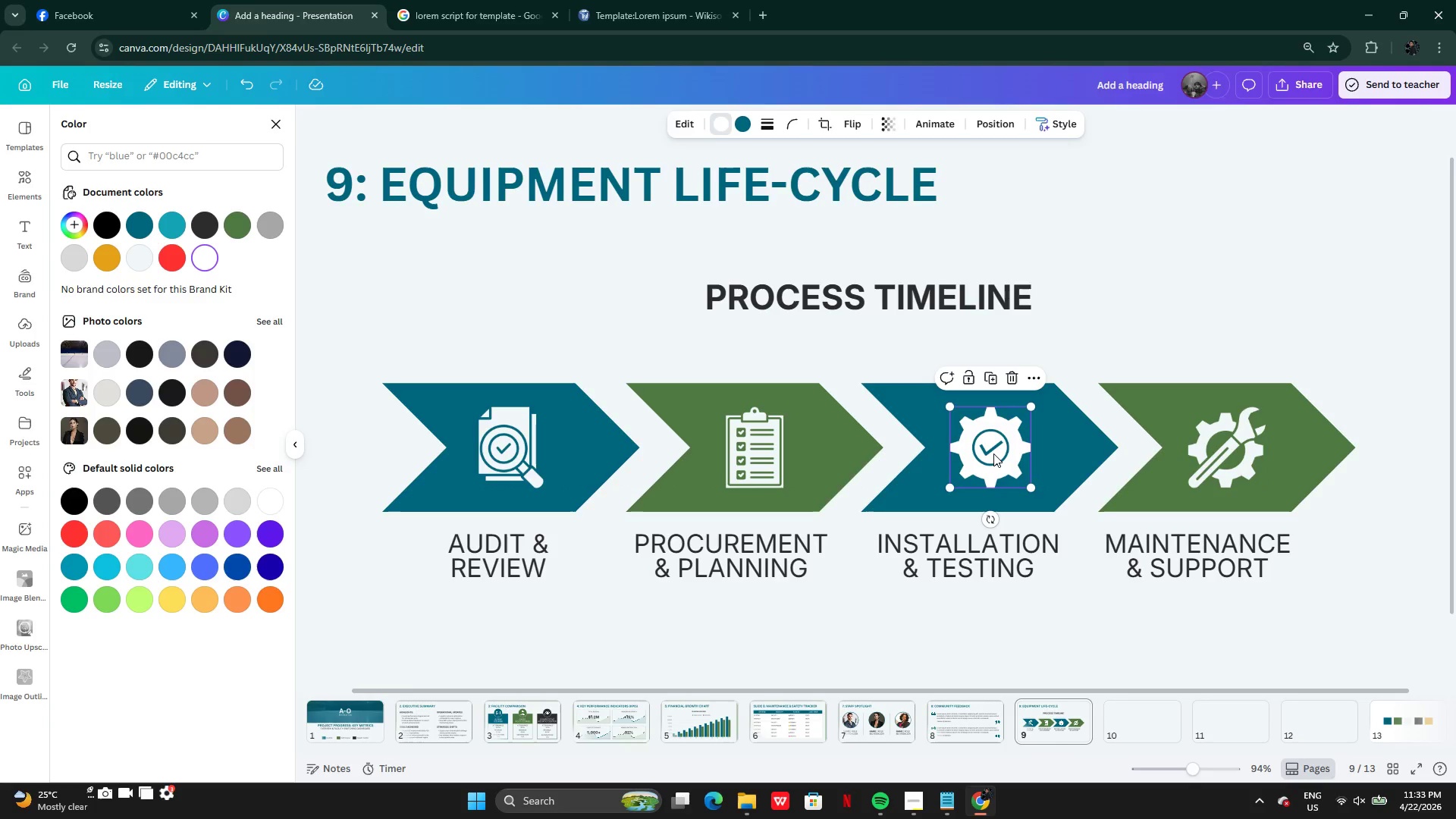 
key(Backspace)
 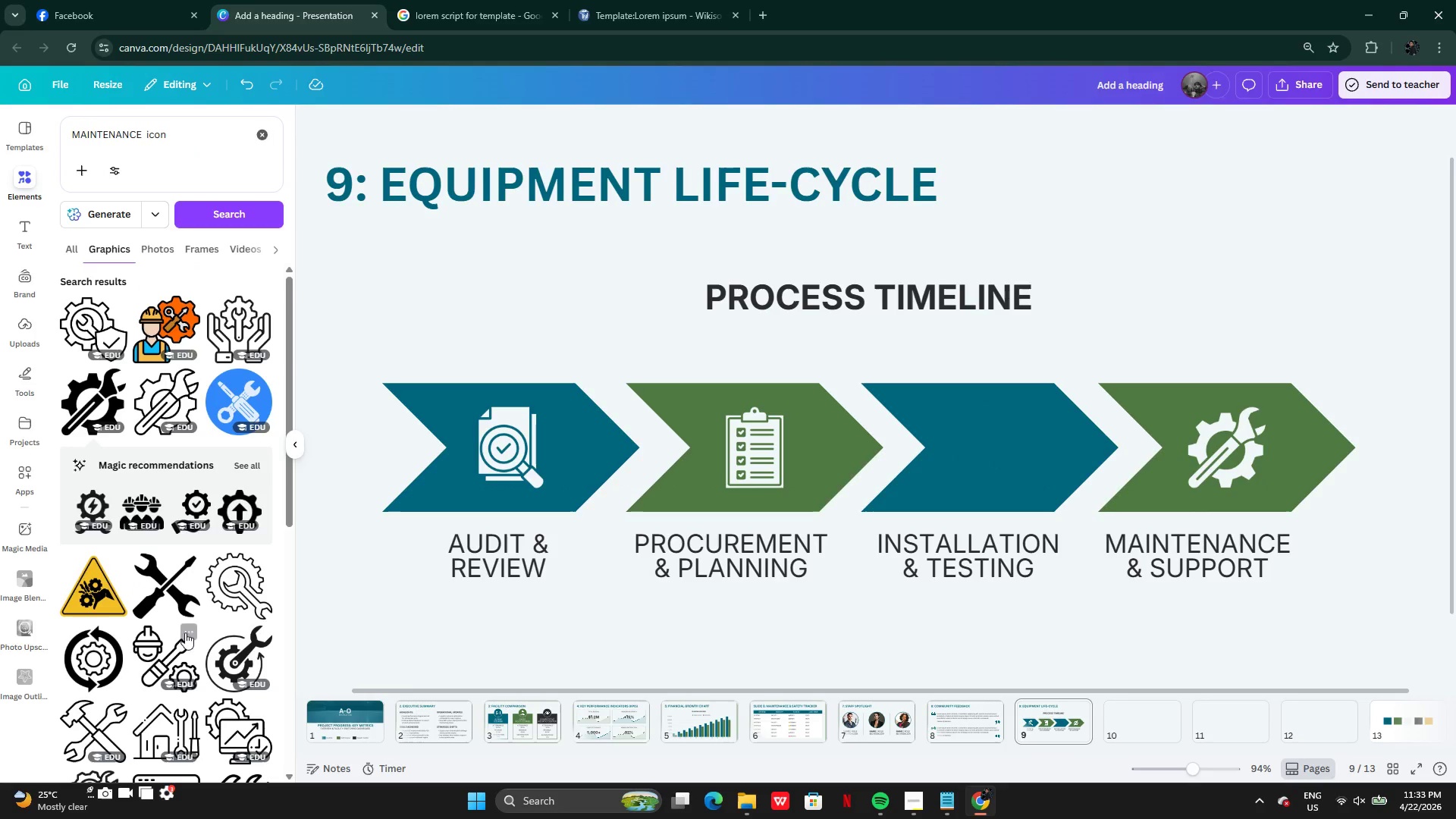 
left_click([166, 592])
 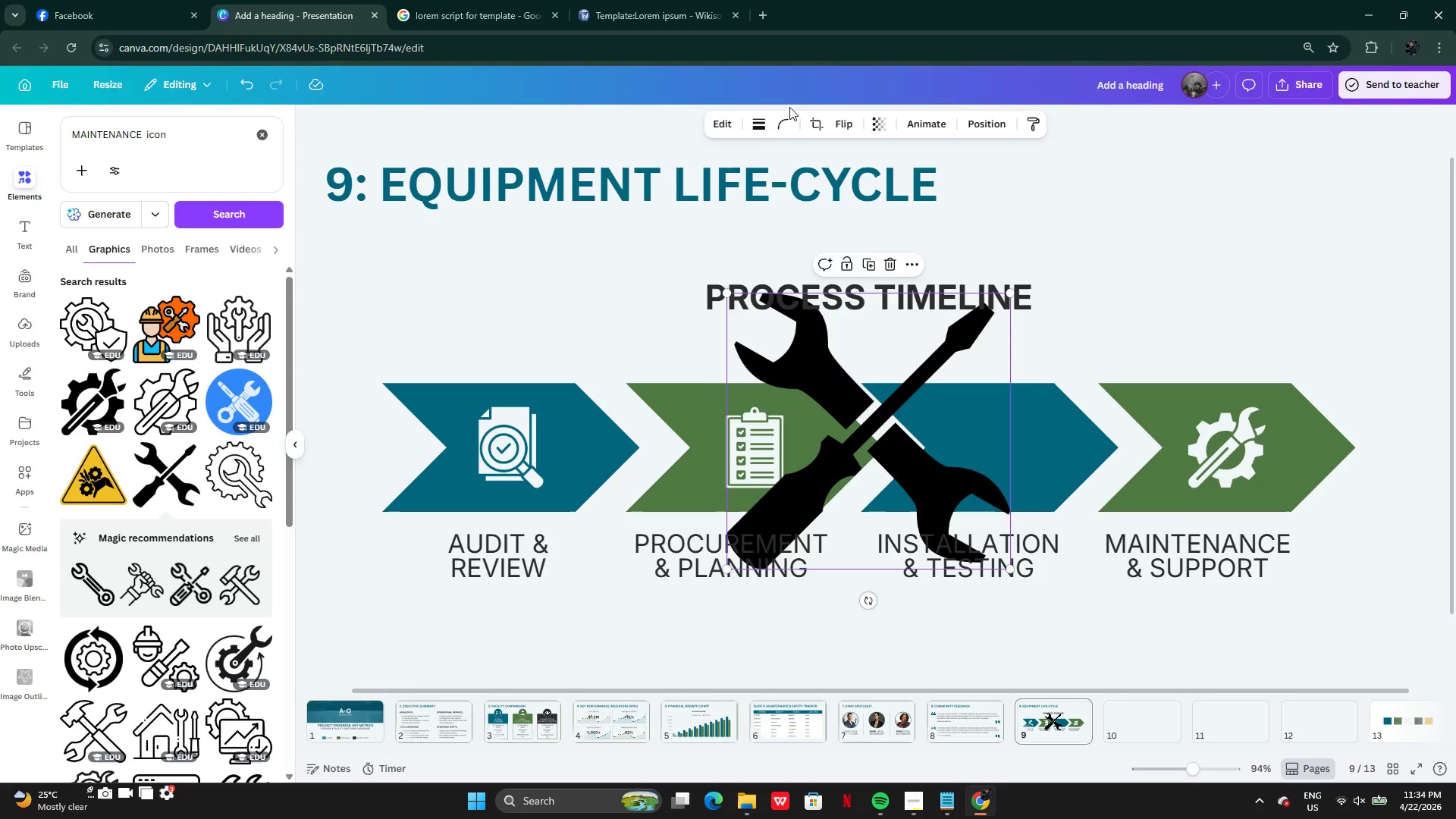 
left_click([748, 123])
 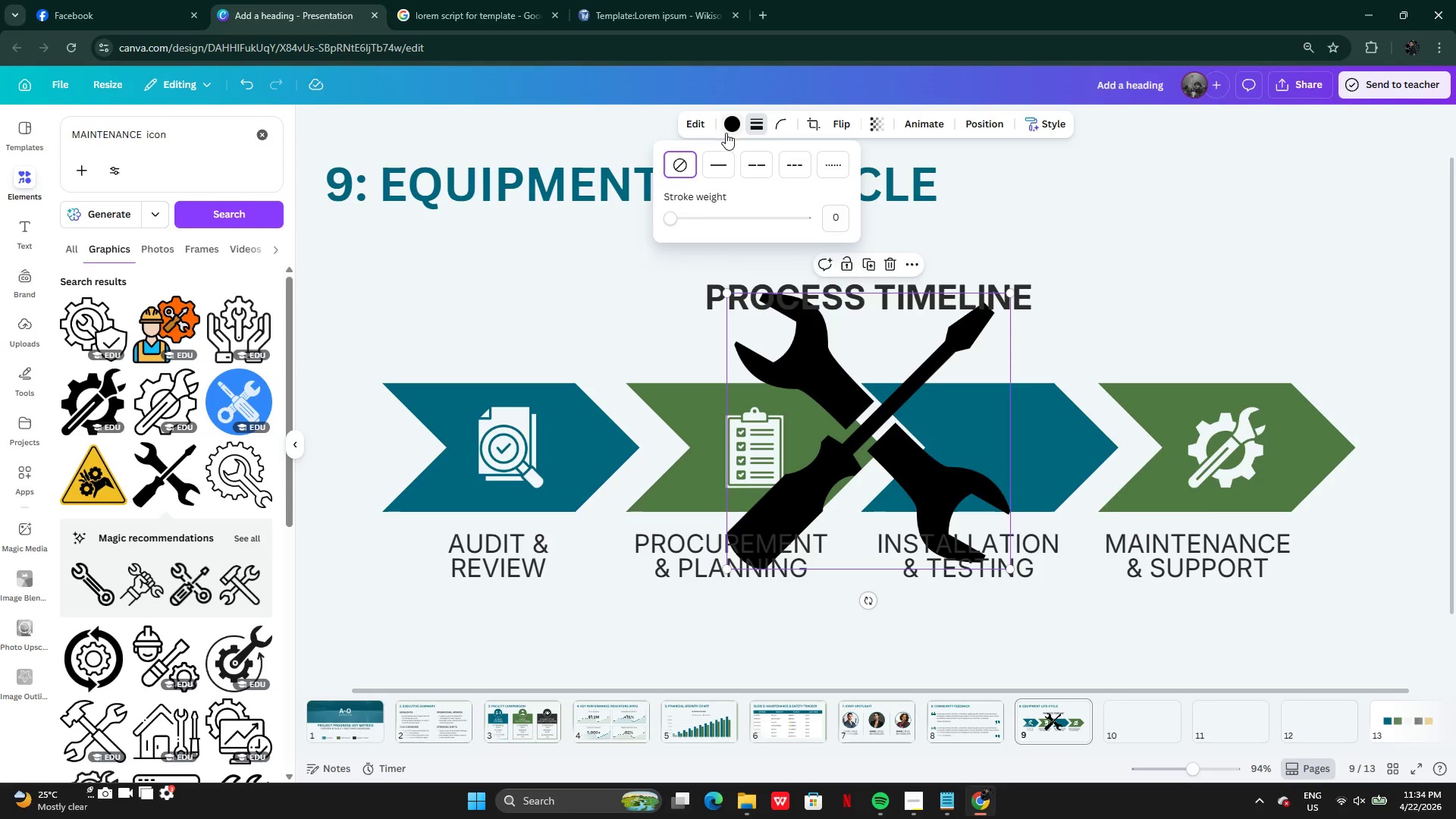 
left_click([726, 133])
 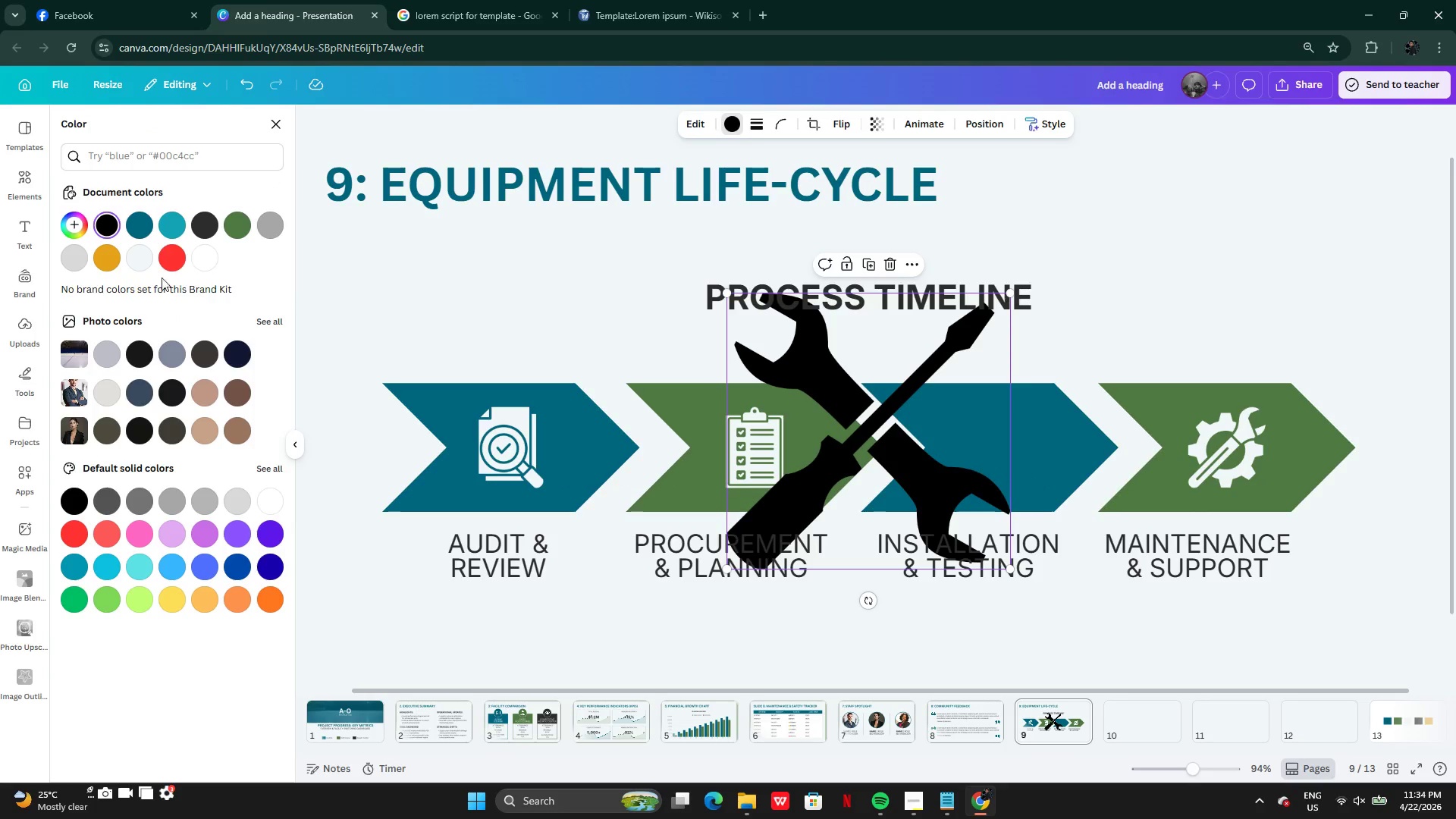 
left_click([132, 254])
 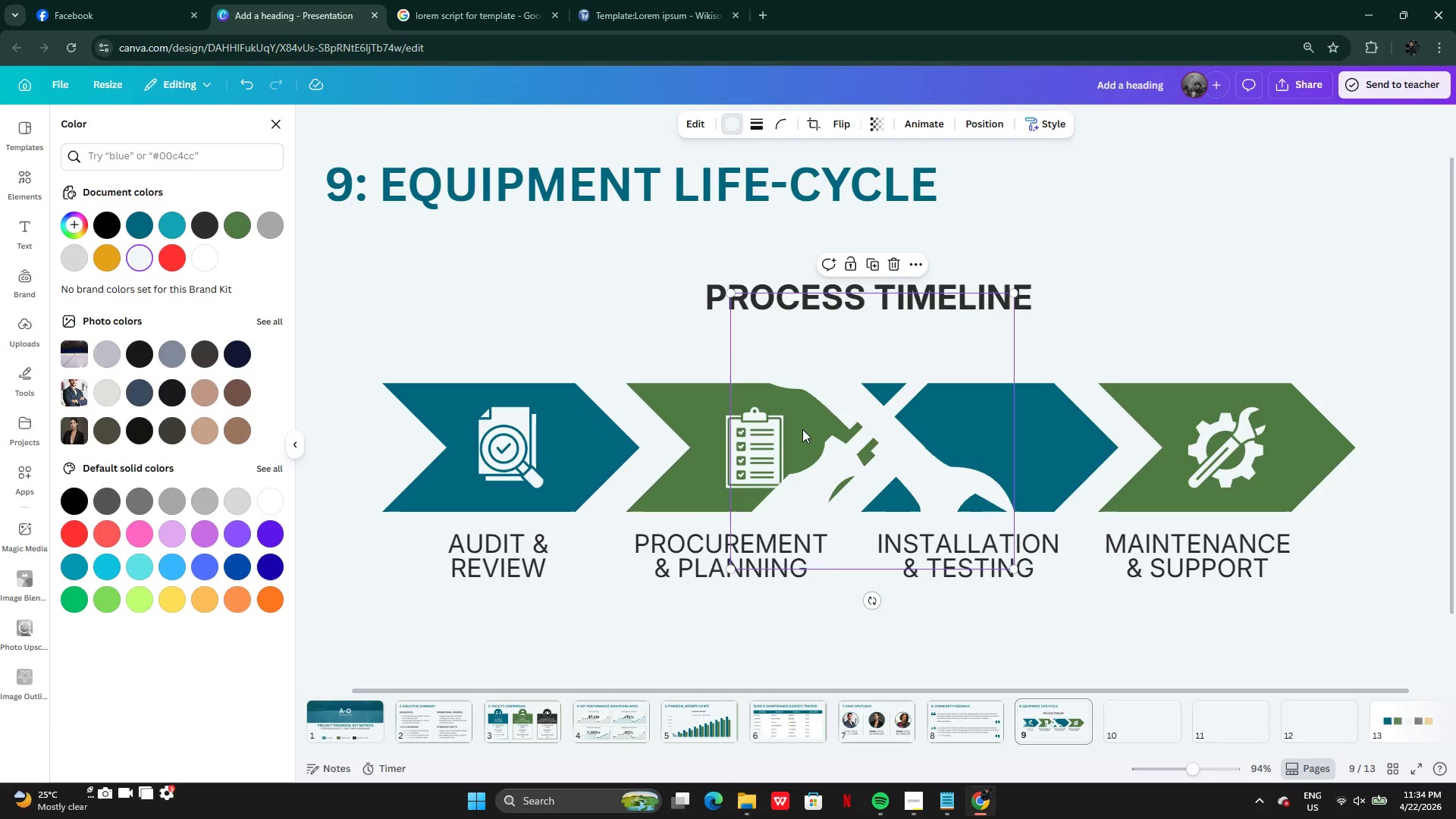 
left_click_drag(start_coordinate=[823, 431], to_coordinate=[805, 351])
 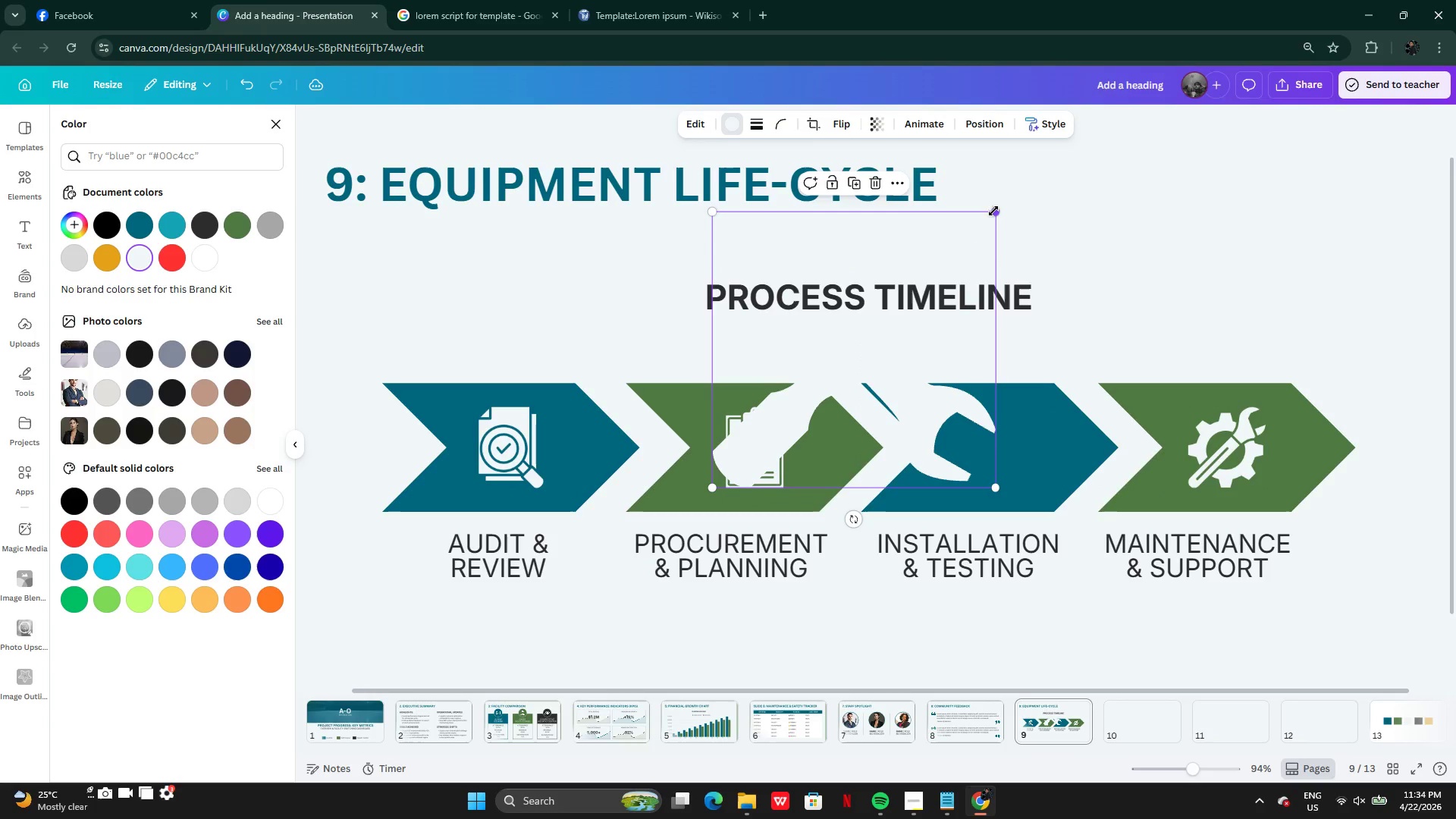 
left_click_drag(start_coordinate=[993, 211], to_coordinate=[791, 415])
 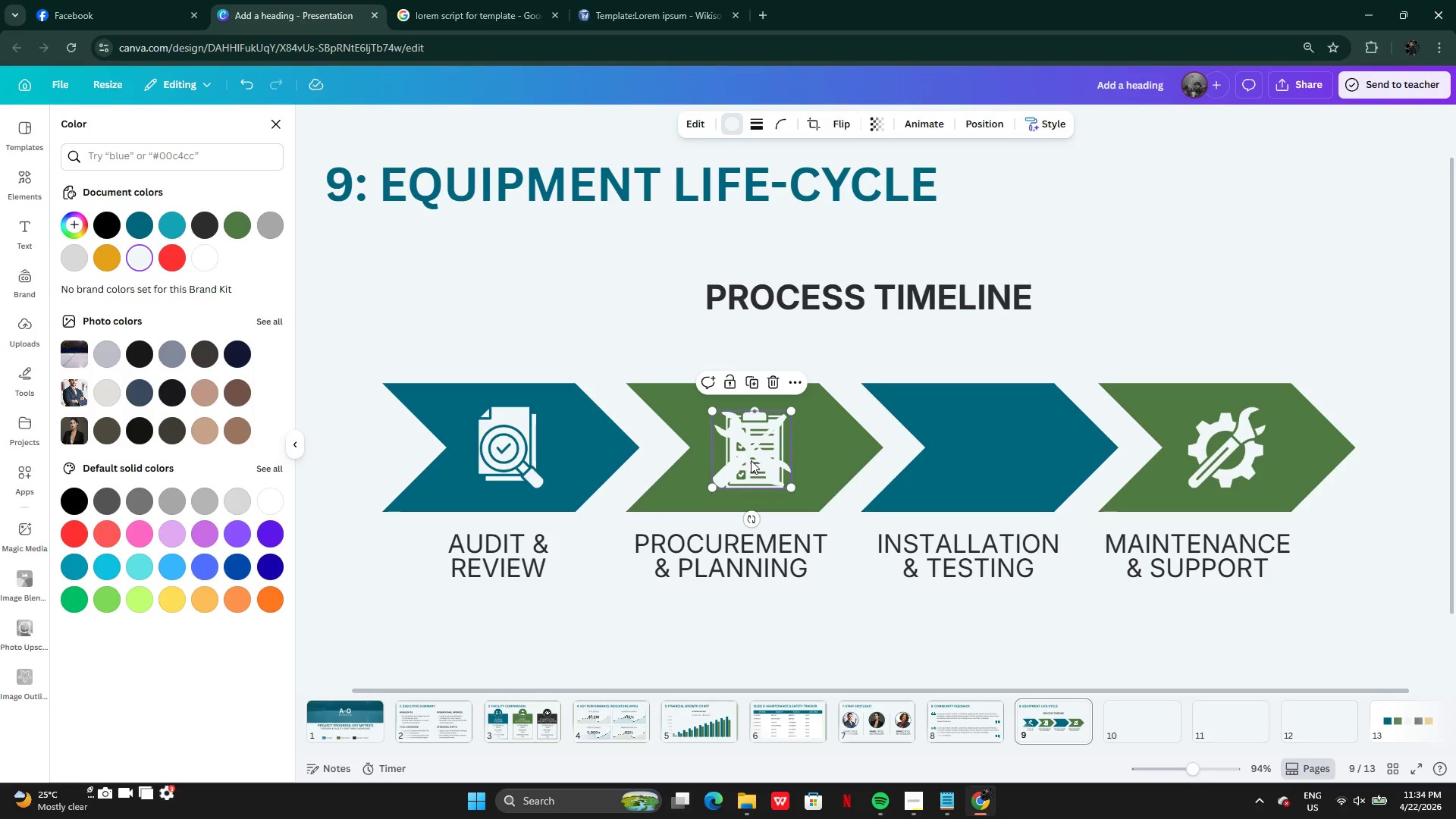 
left_click_drag(start_coordinate=[751, 460], to_coordinate=[990, 462])
 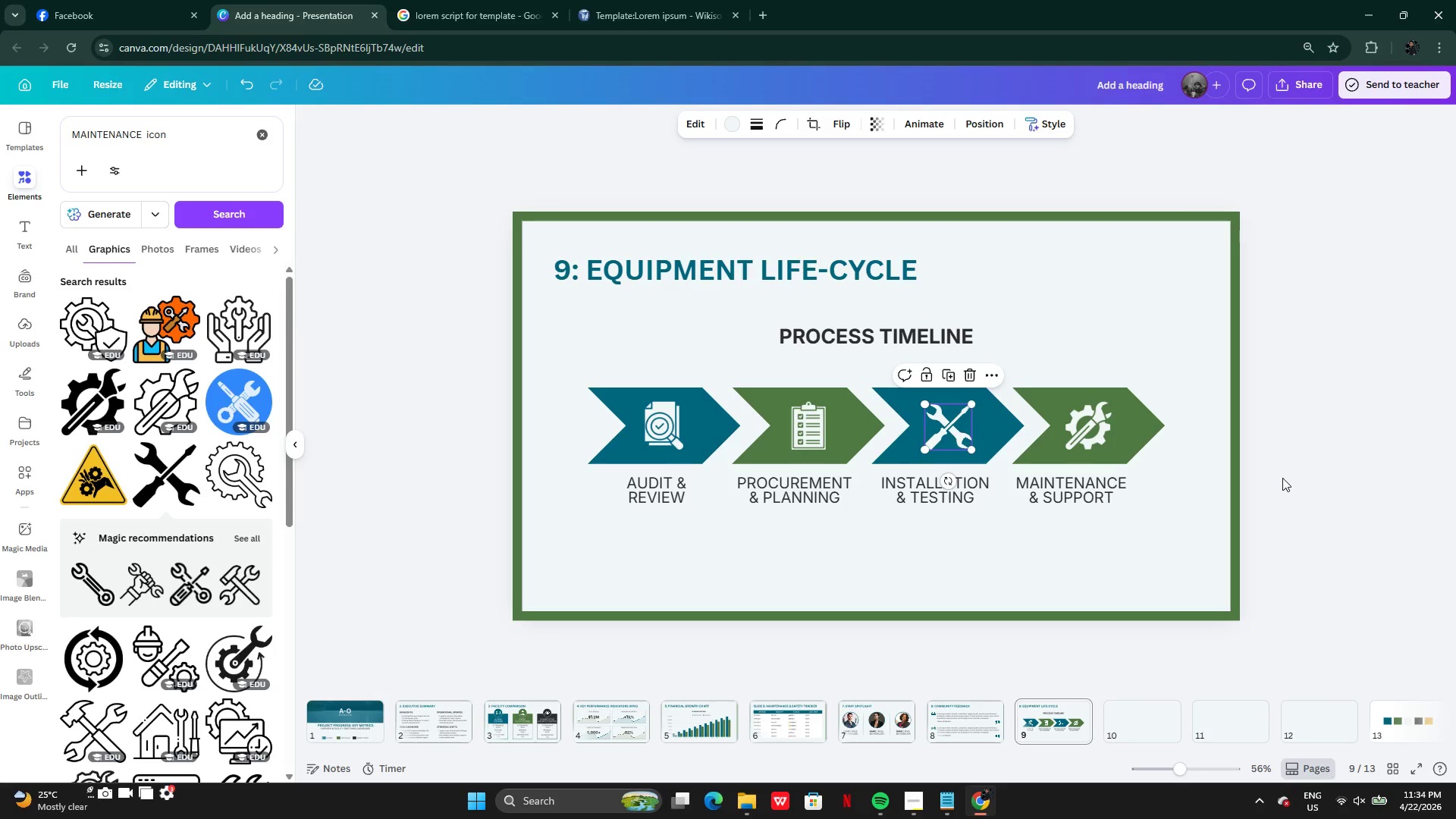 
wait(10.55)
 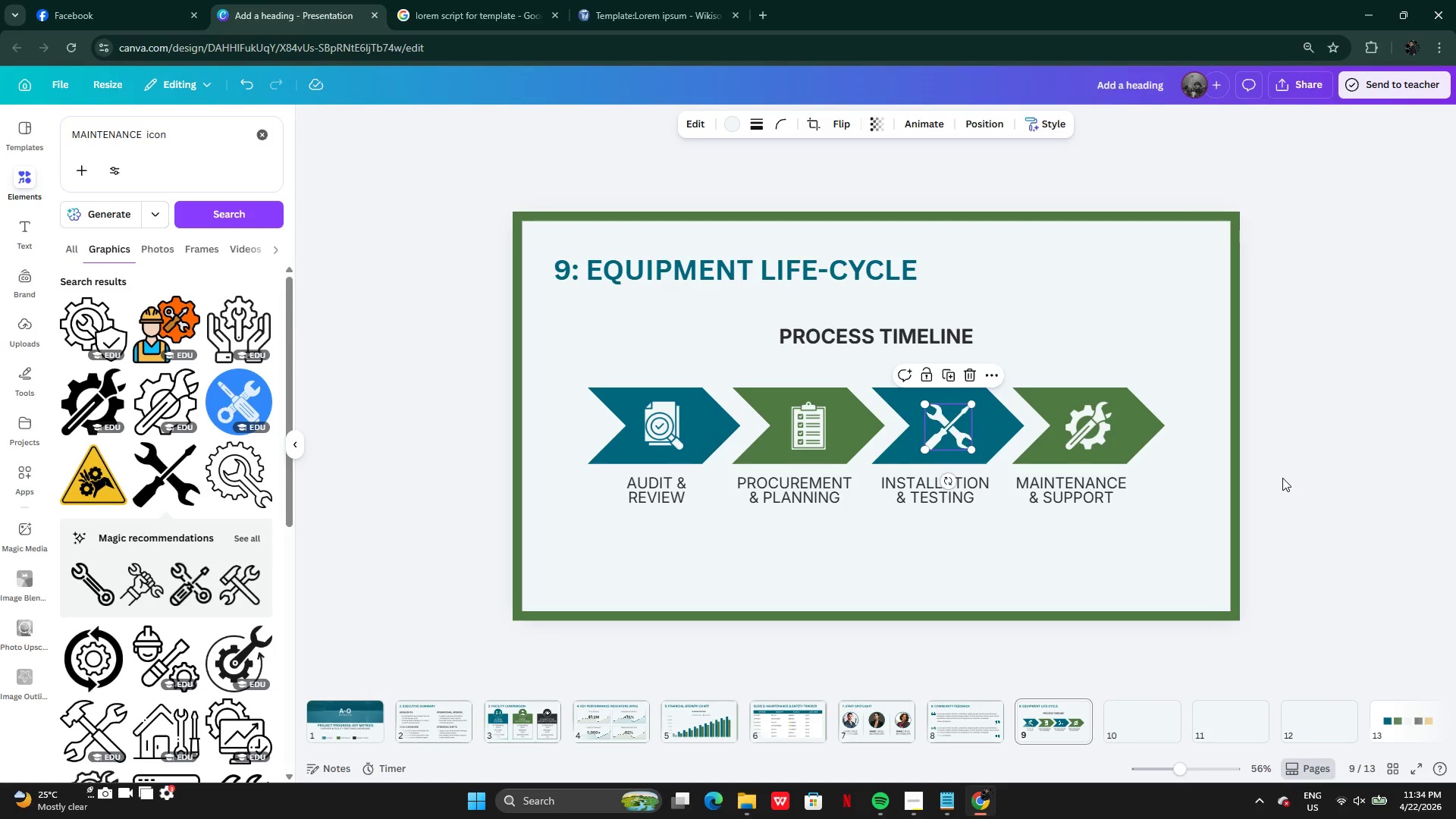 
left_click([1284, 350])
 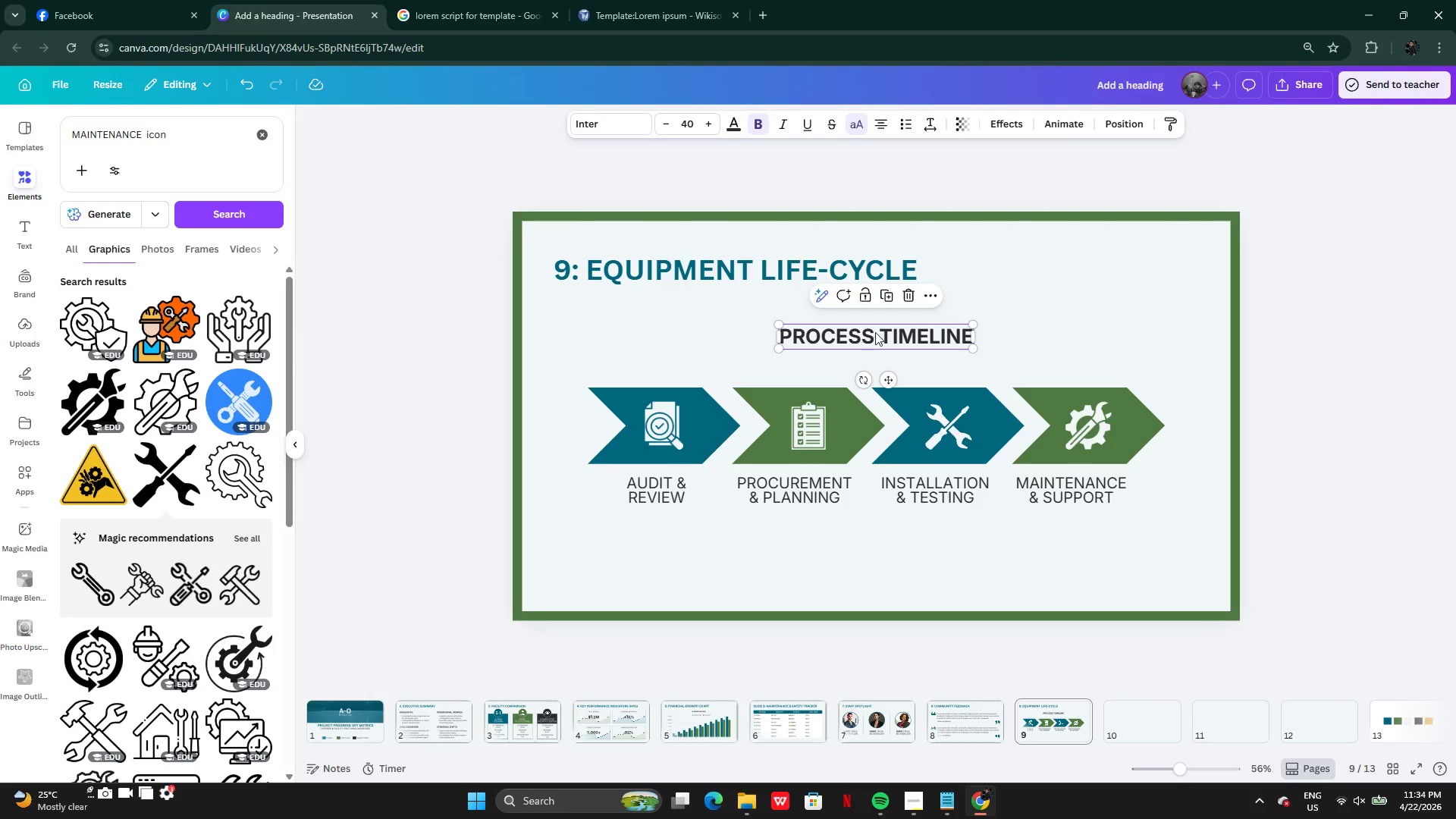 
left_click_drag(start_coordinate=[877, 331], to_coordinate=[872, 333])
 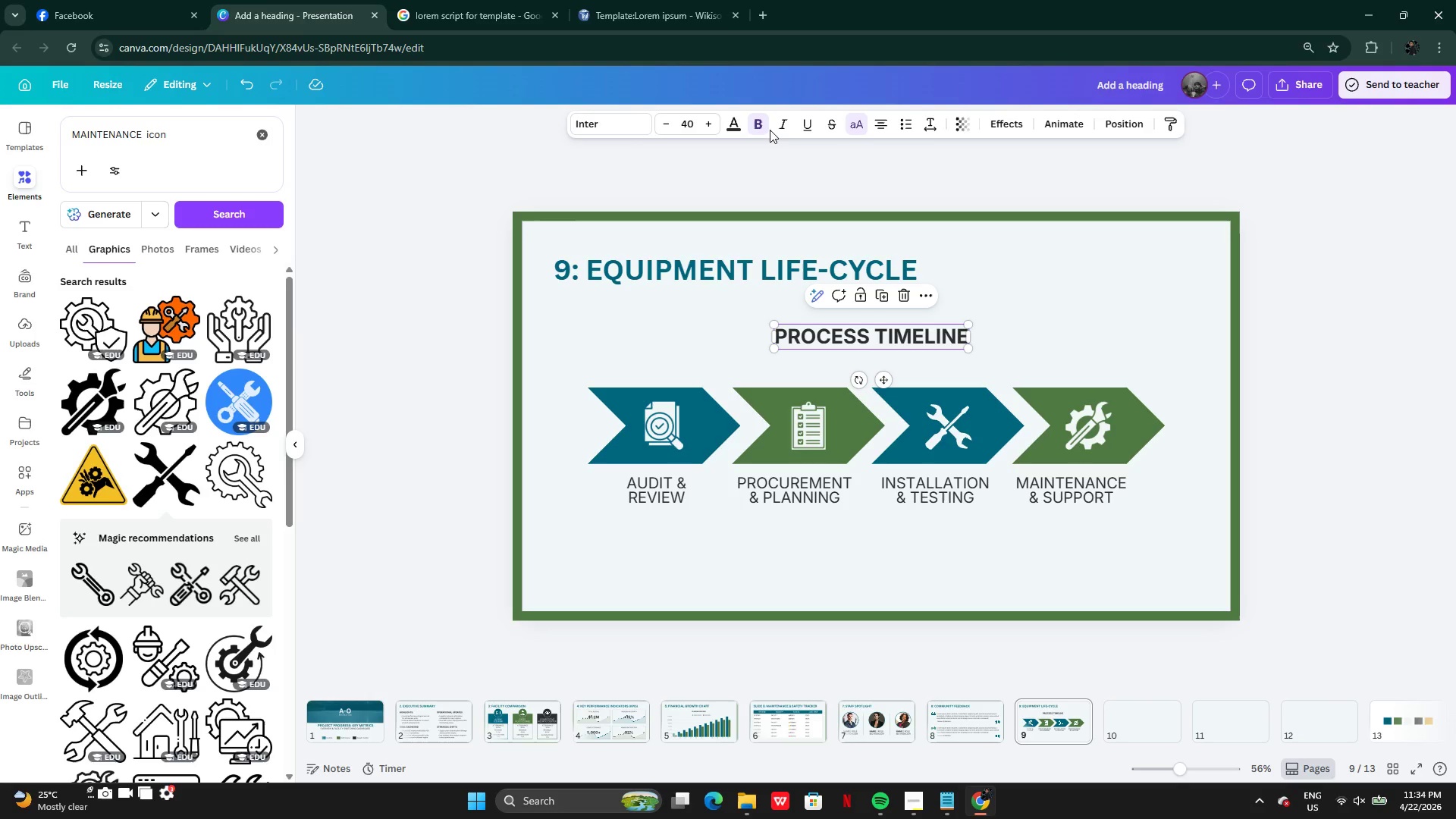 
left_click([767, 124])
 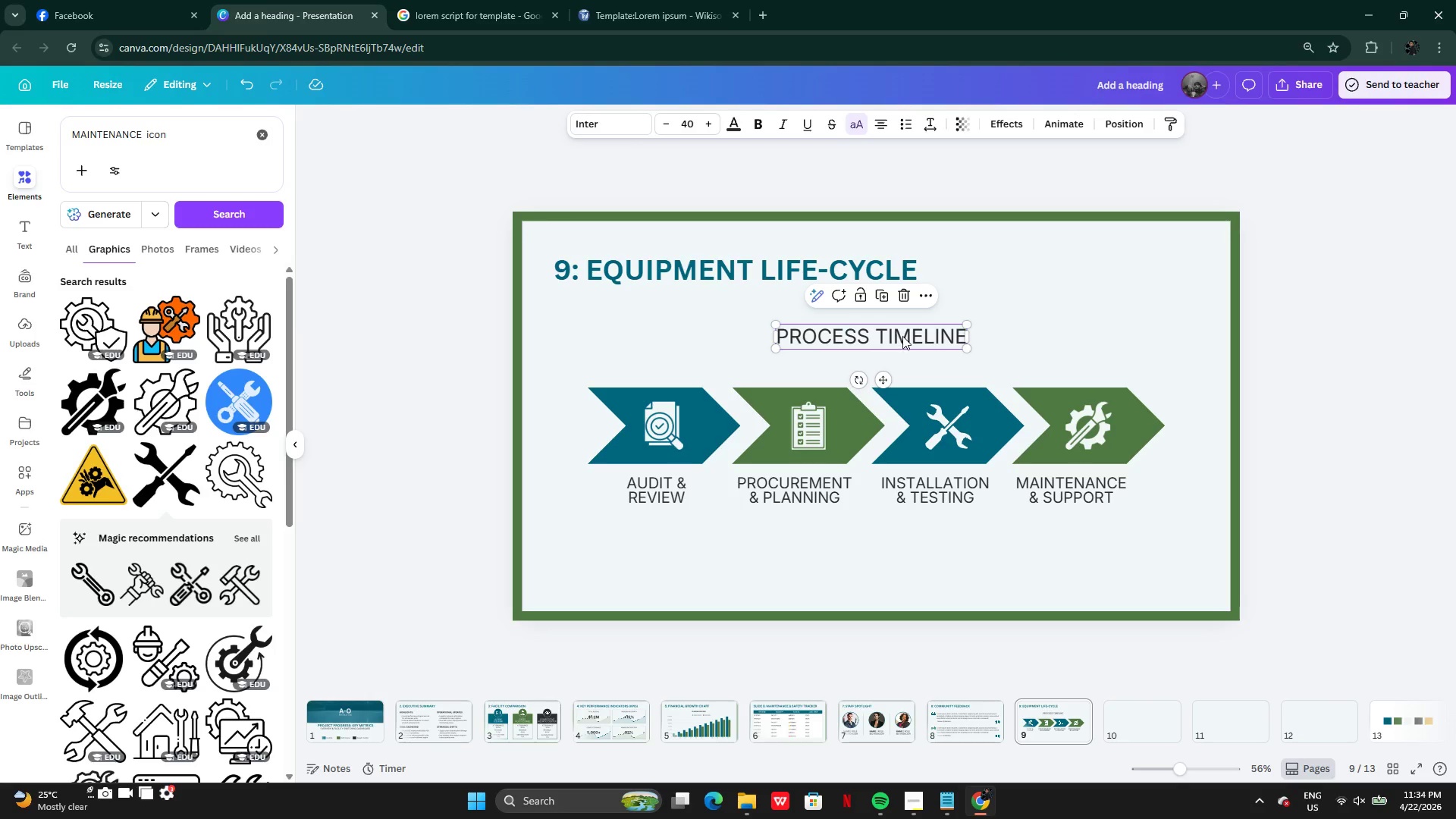 
left_click_drag(start_coordinate=[903, 335], to_coordinate=[903, 344])
 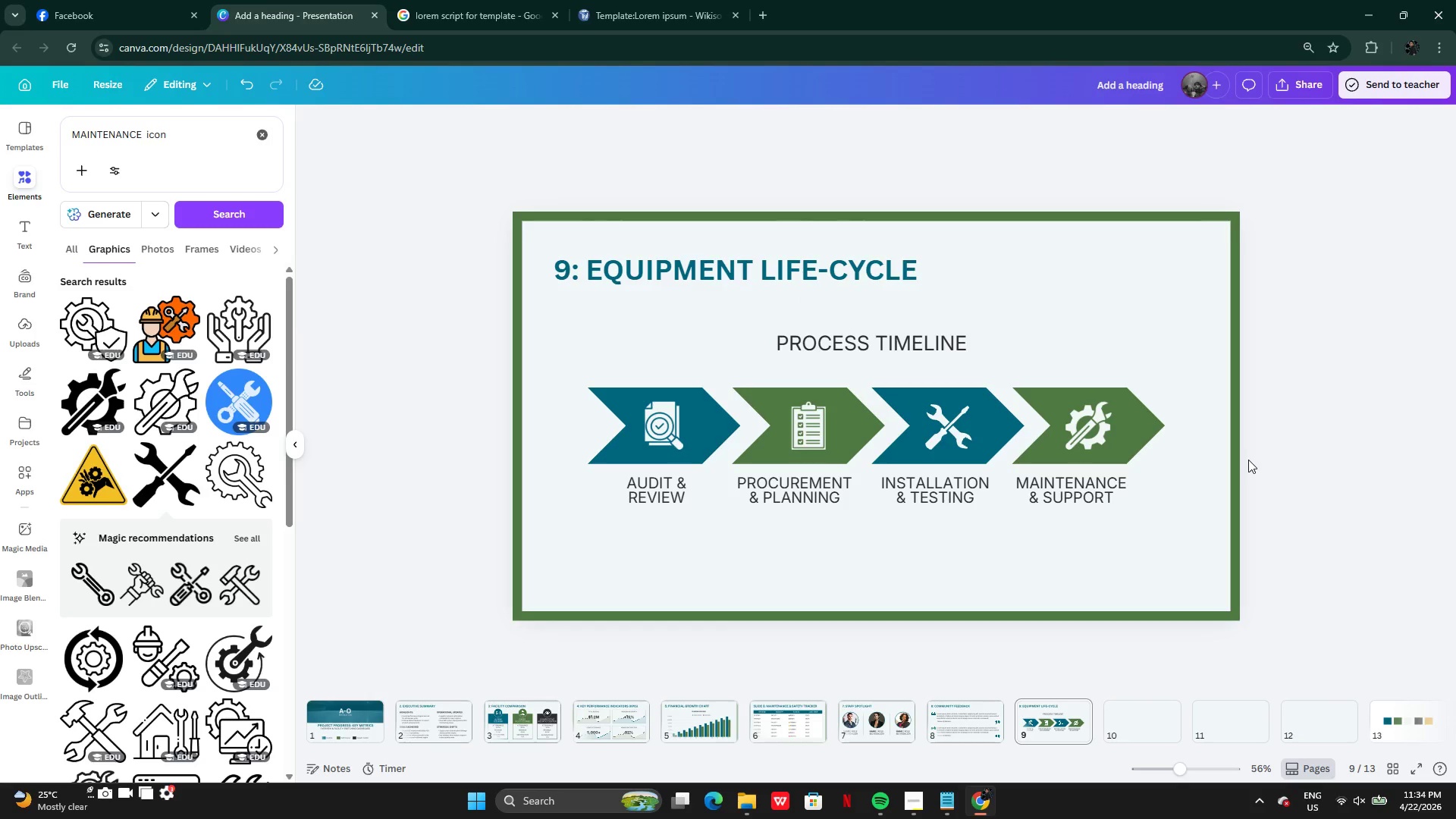 
scroll: coordinate [1246, 460], scroll_direction: down, amount: 1.0
 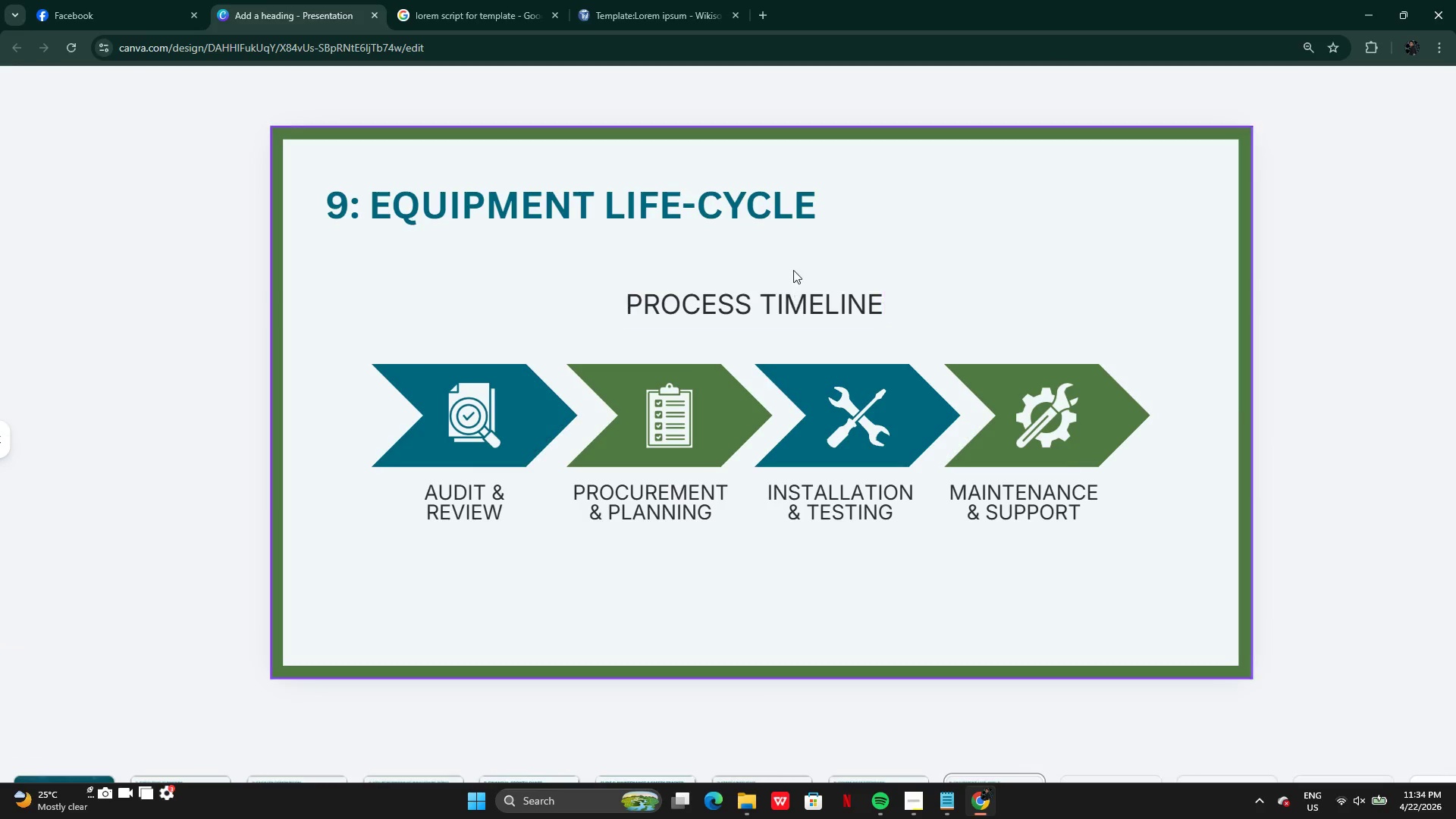 
left_click([796, 302])
 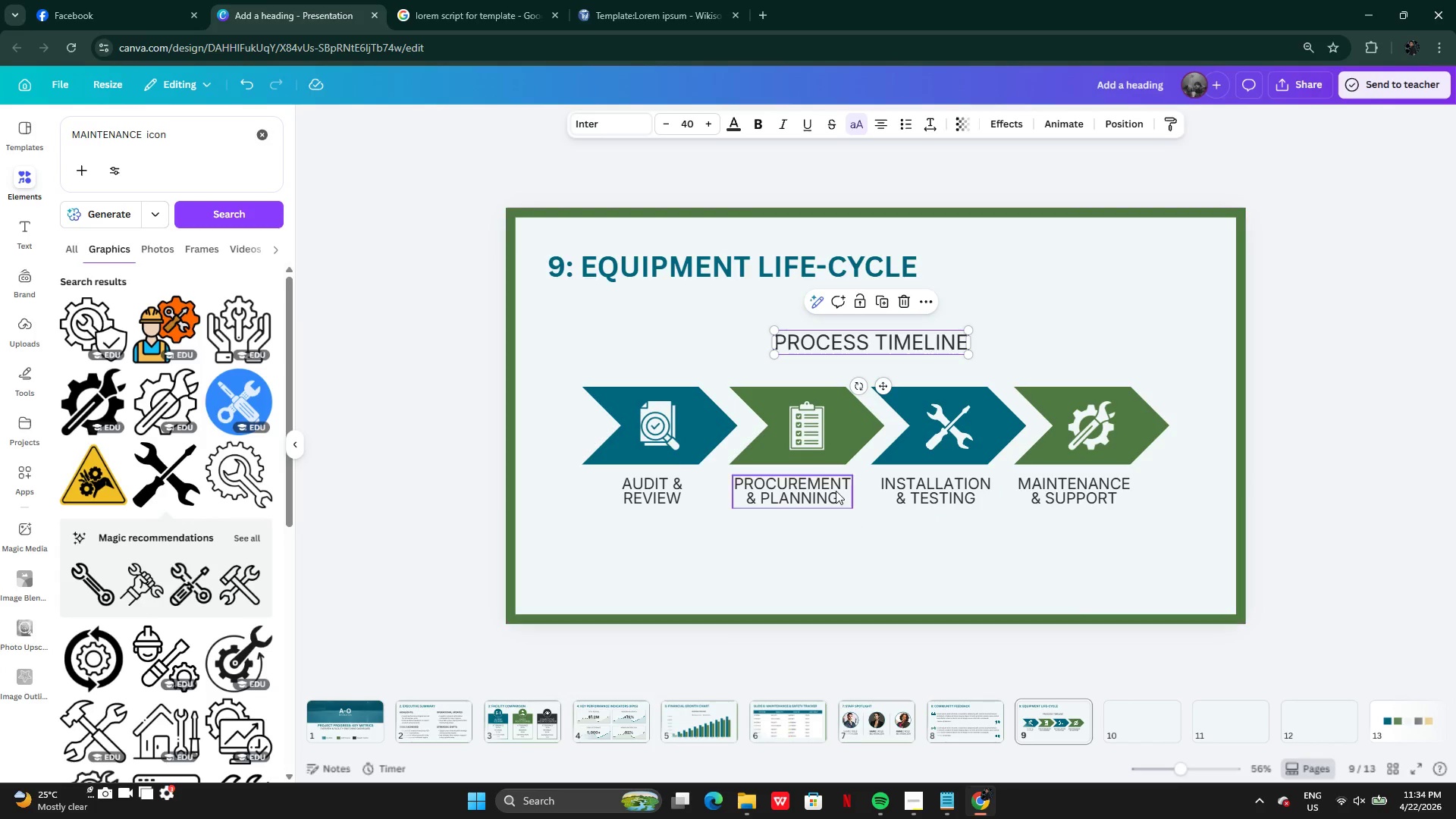 
left_click([812, 489])
 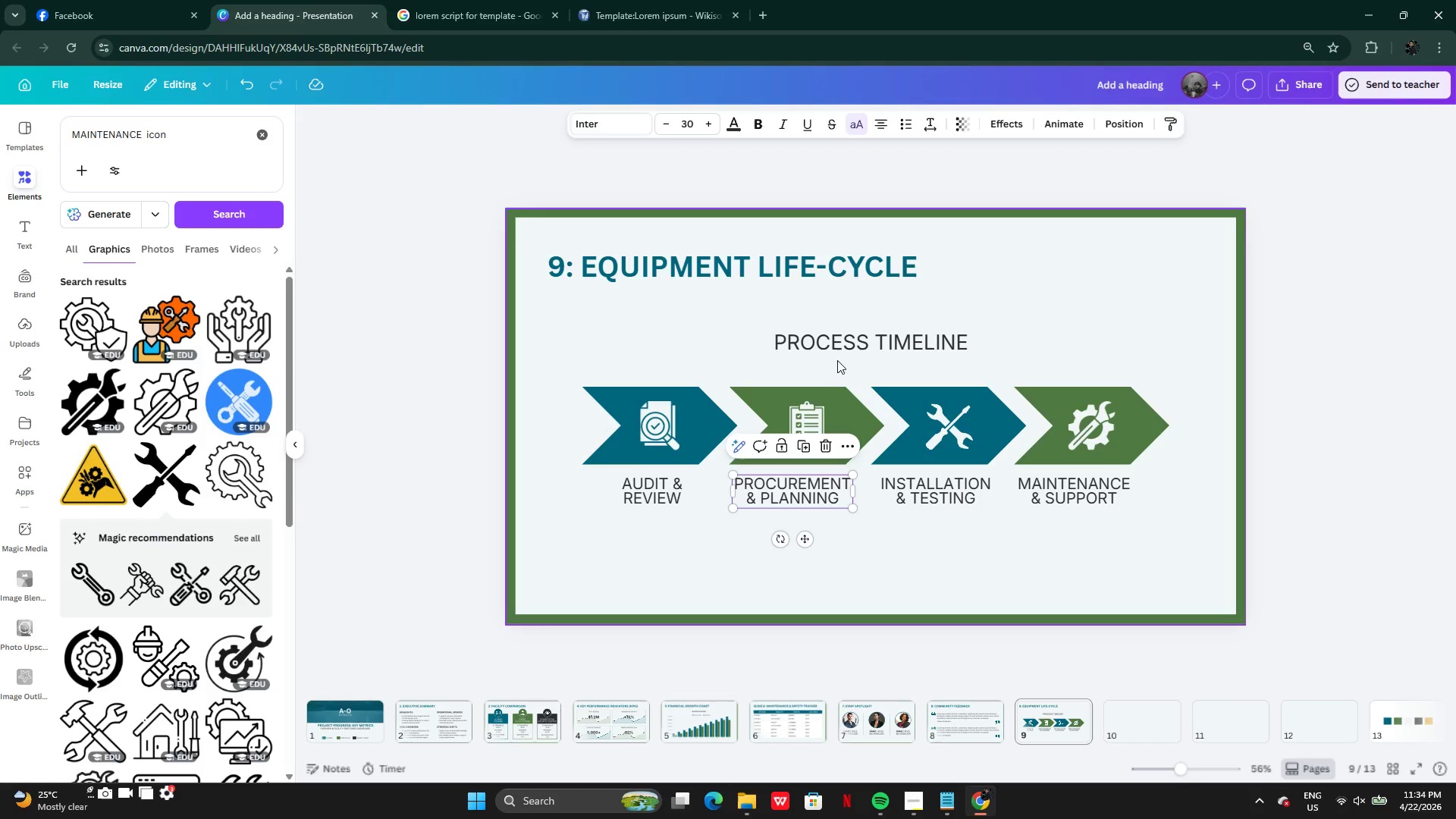 
left_click([839, 342])
 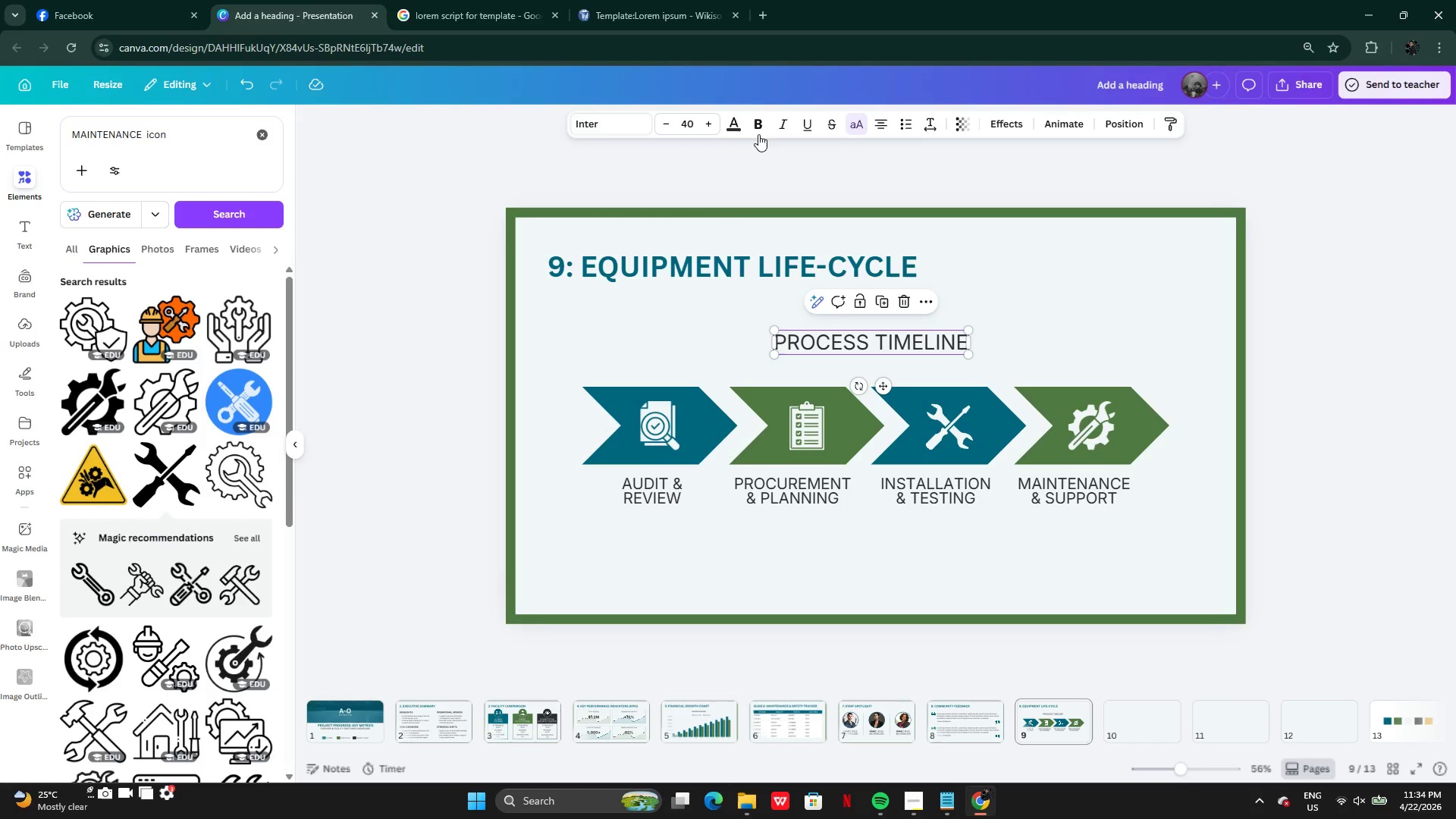 
left_click([758, 126])
 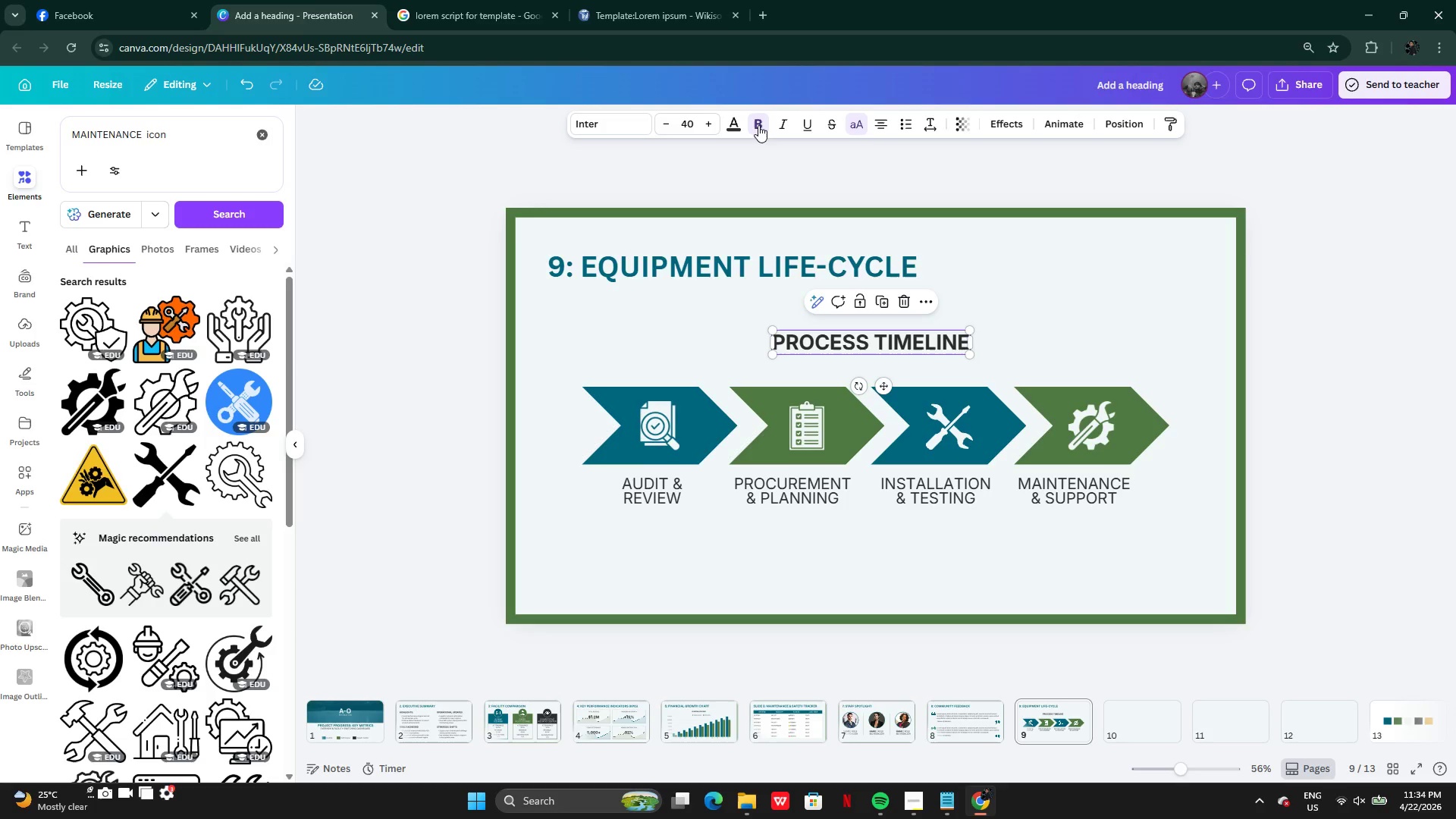 
left_click([758, 125])
 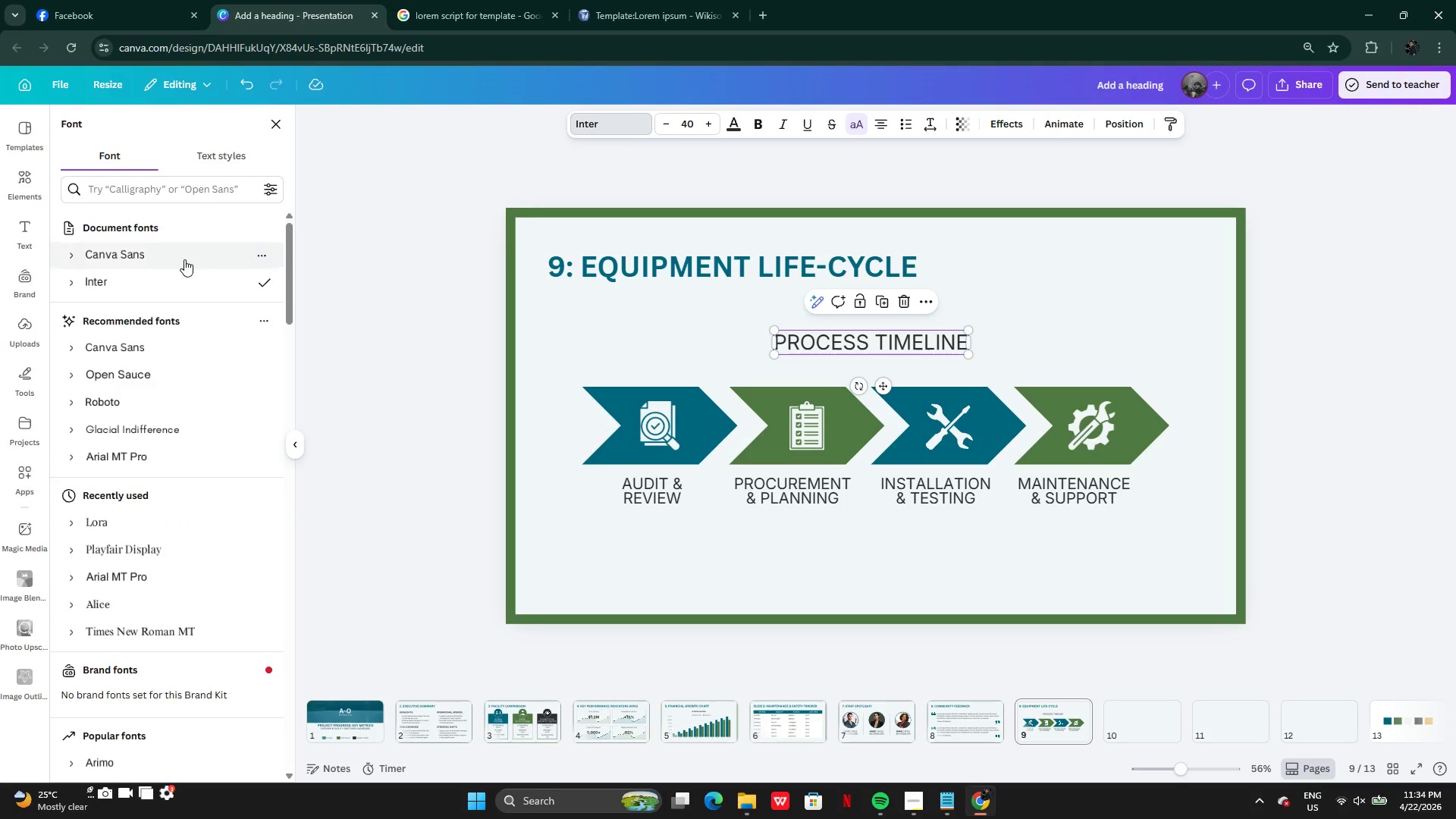 
left_click([72, 286])
 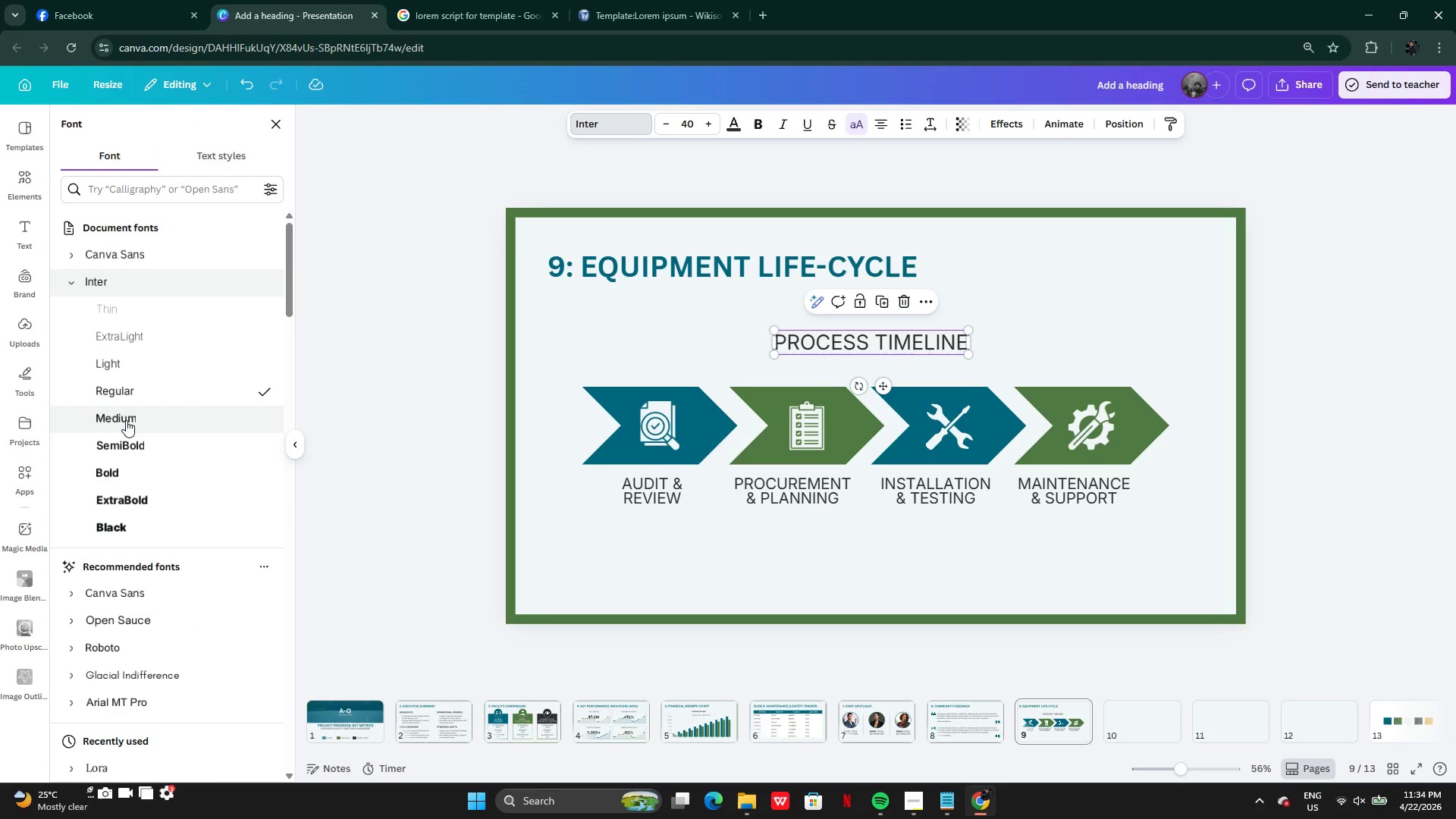 
left_click([126, 420])
 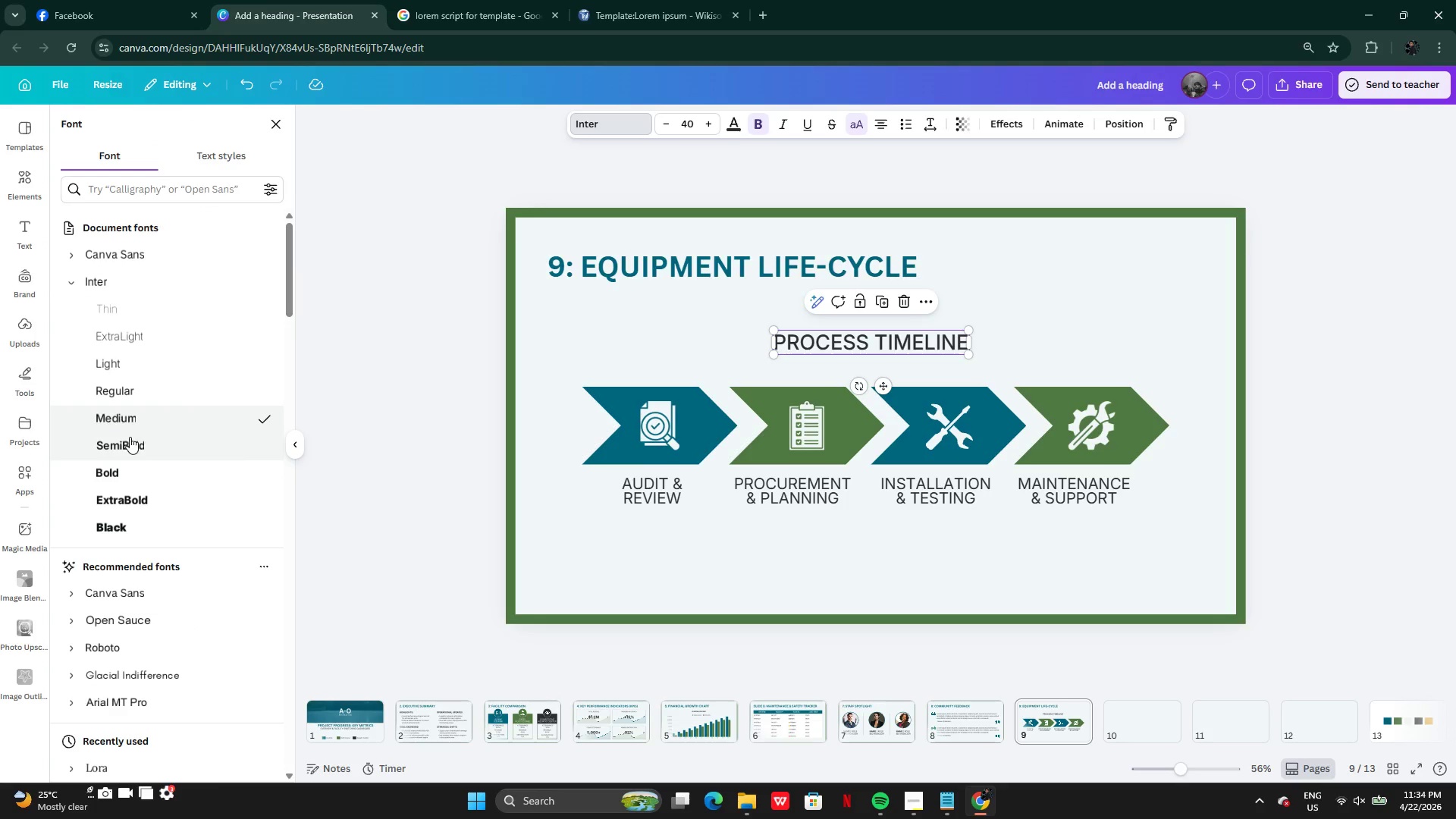 
left_click([130, 441])
 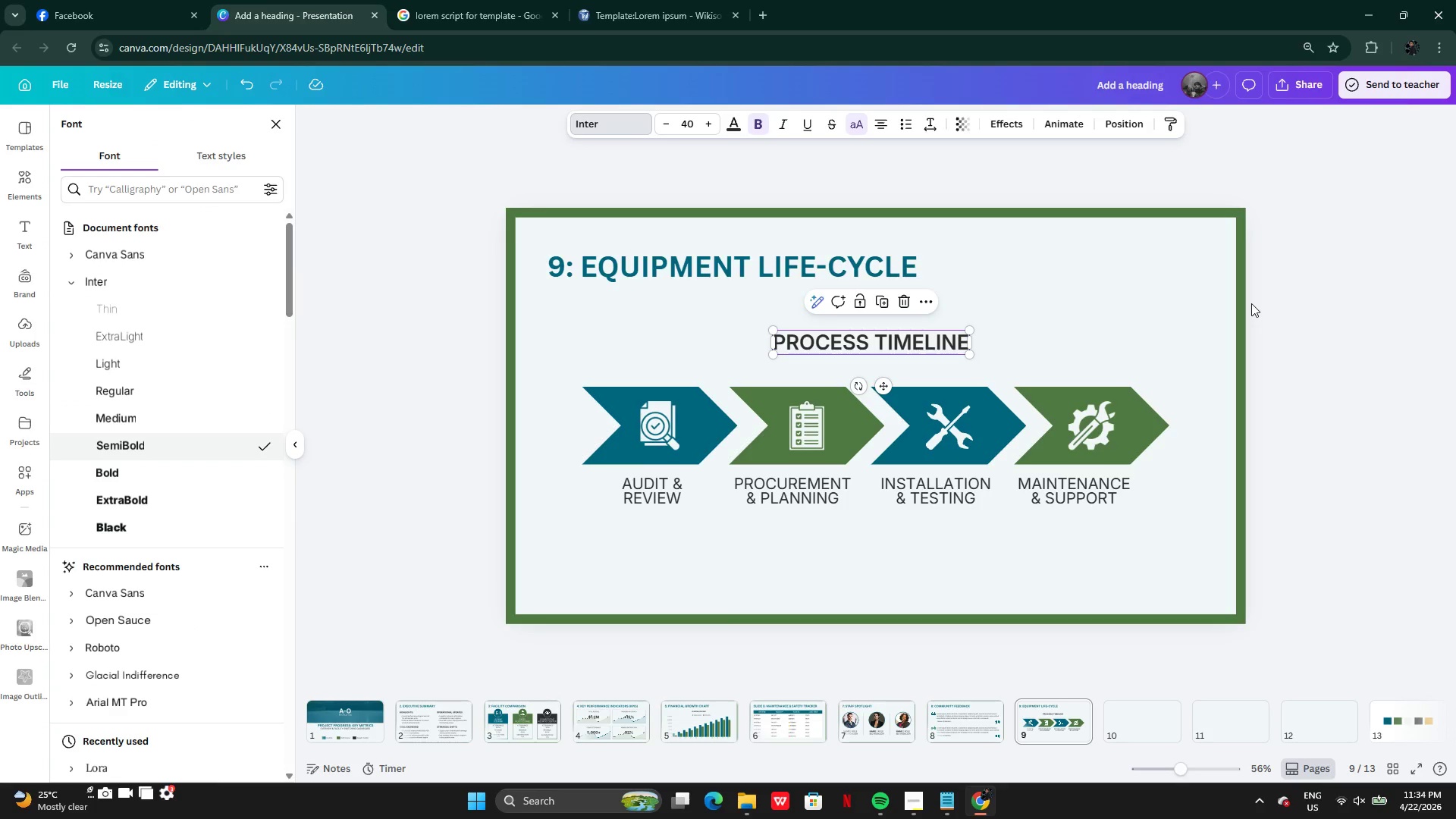 
double_click([1252, 304])
 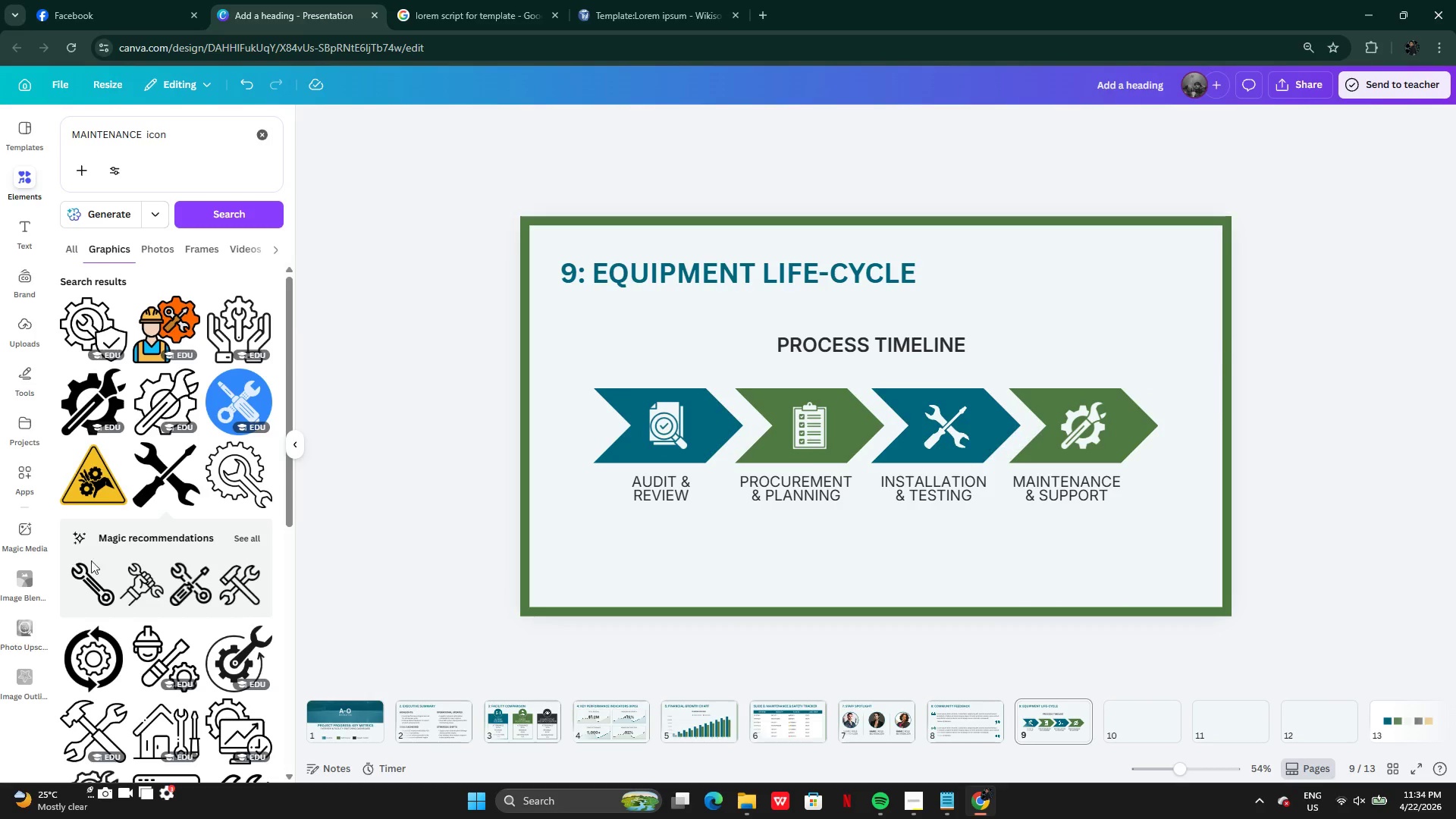 
left_click([257, 136])
 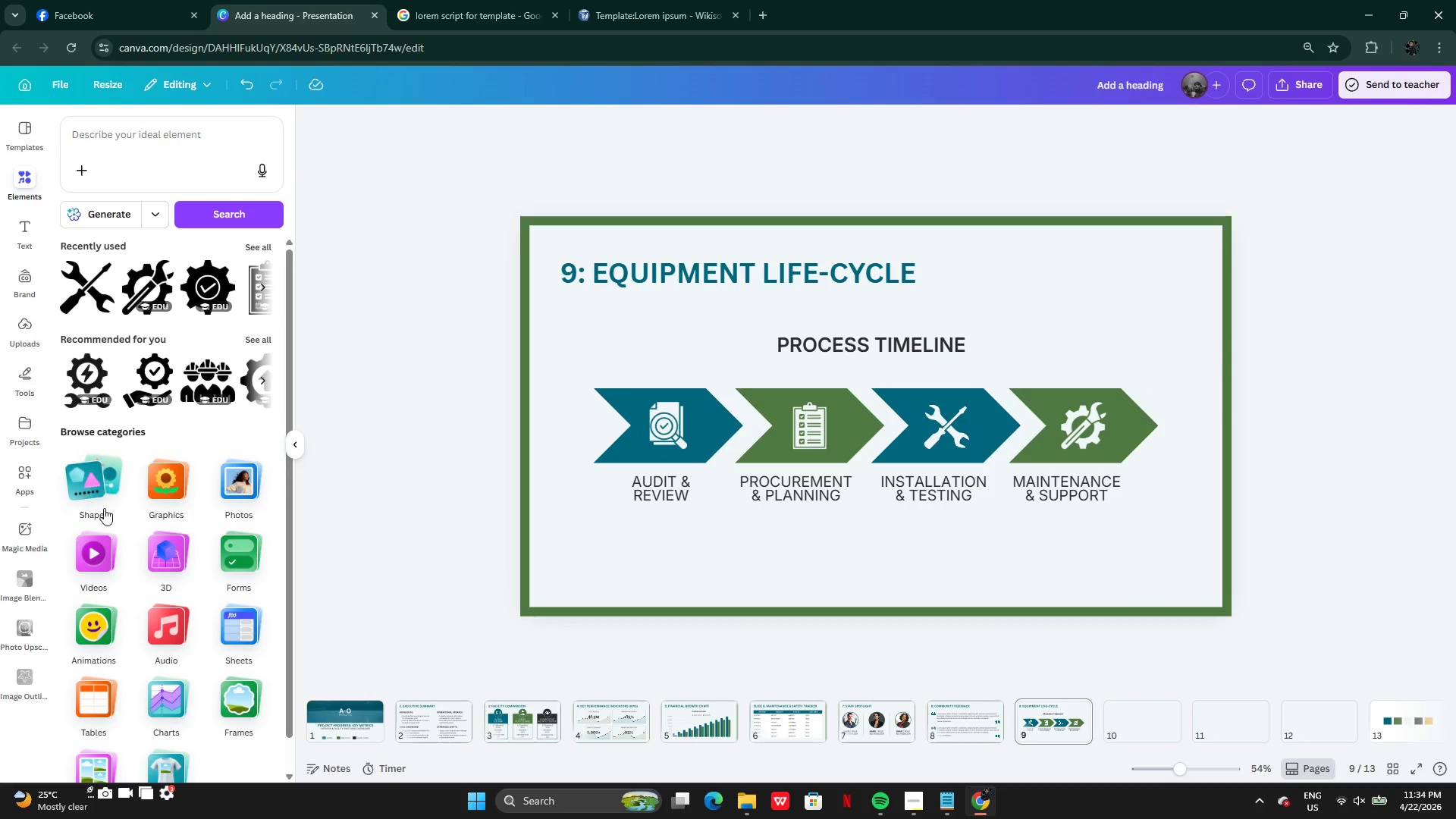 
left_click([103, 502])
 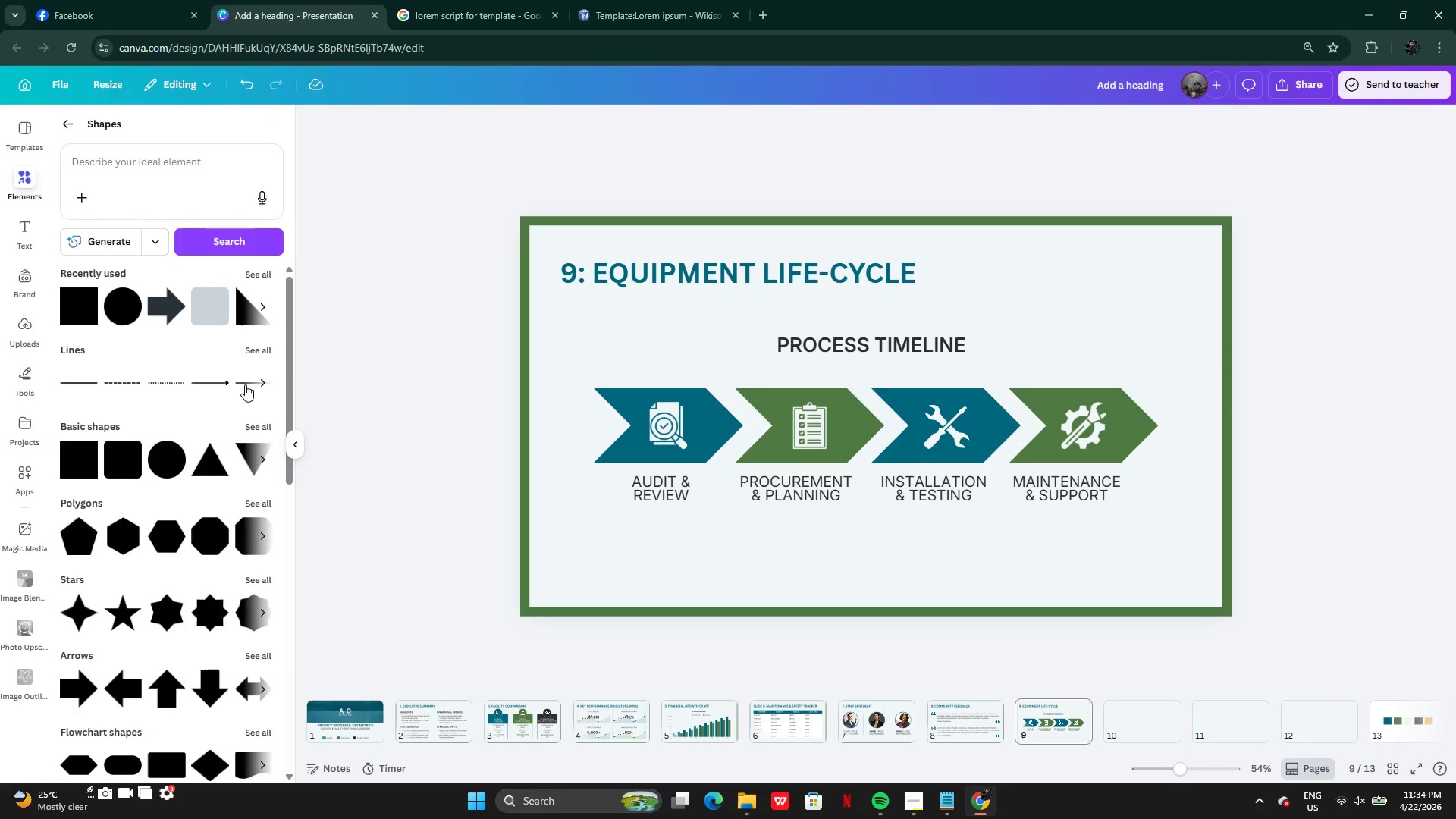 
left_click([244, 384])
 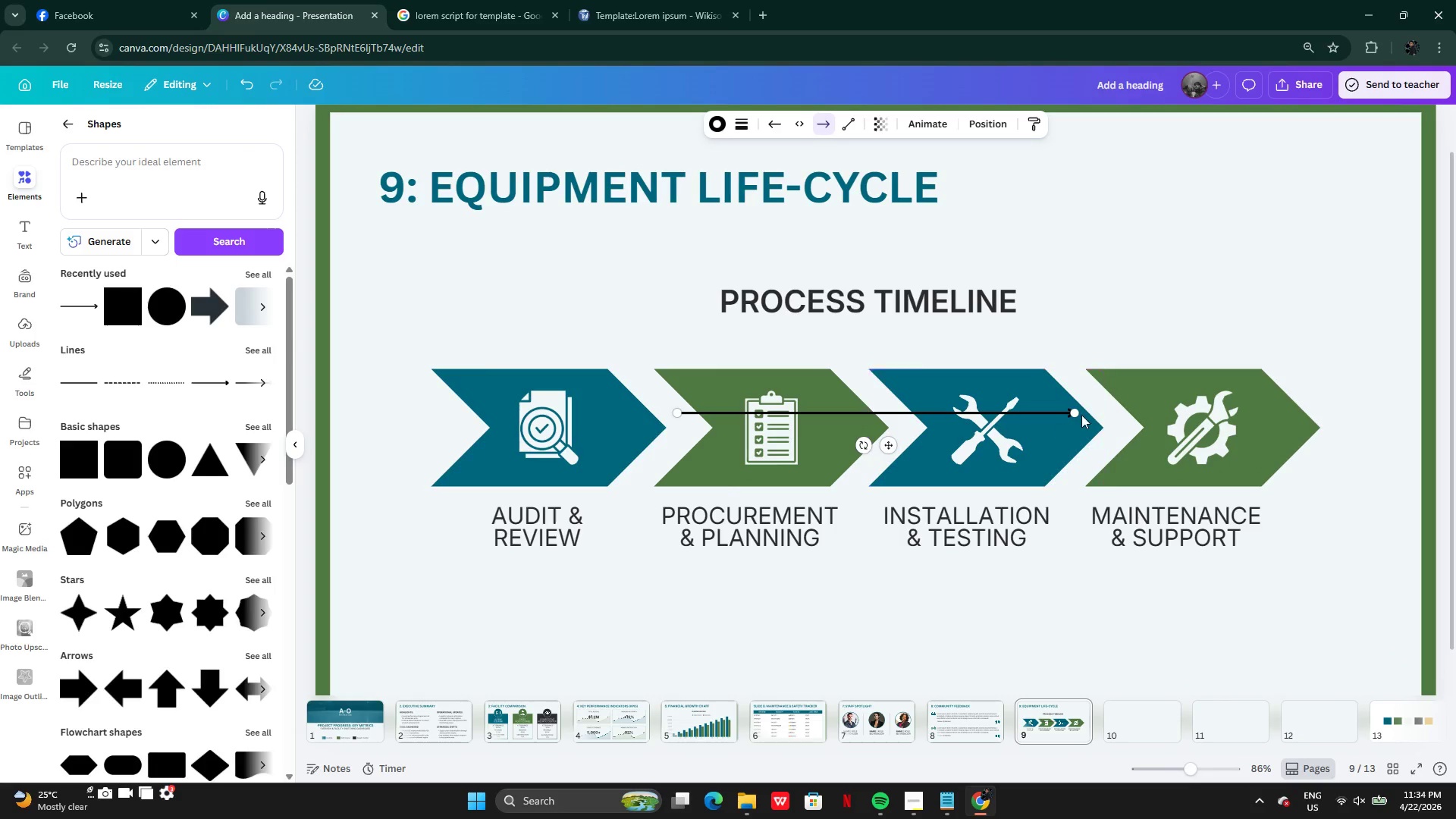 
left_click_drag(start_coordinate=[1075, 411], to_coordinate=[734, 413])
 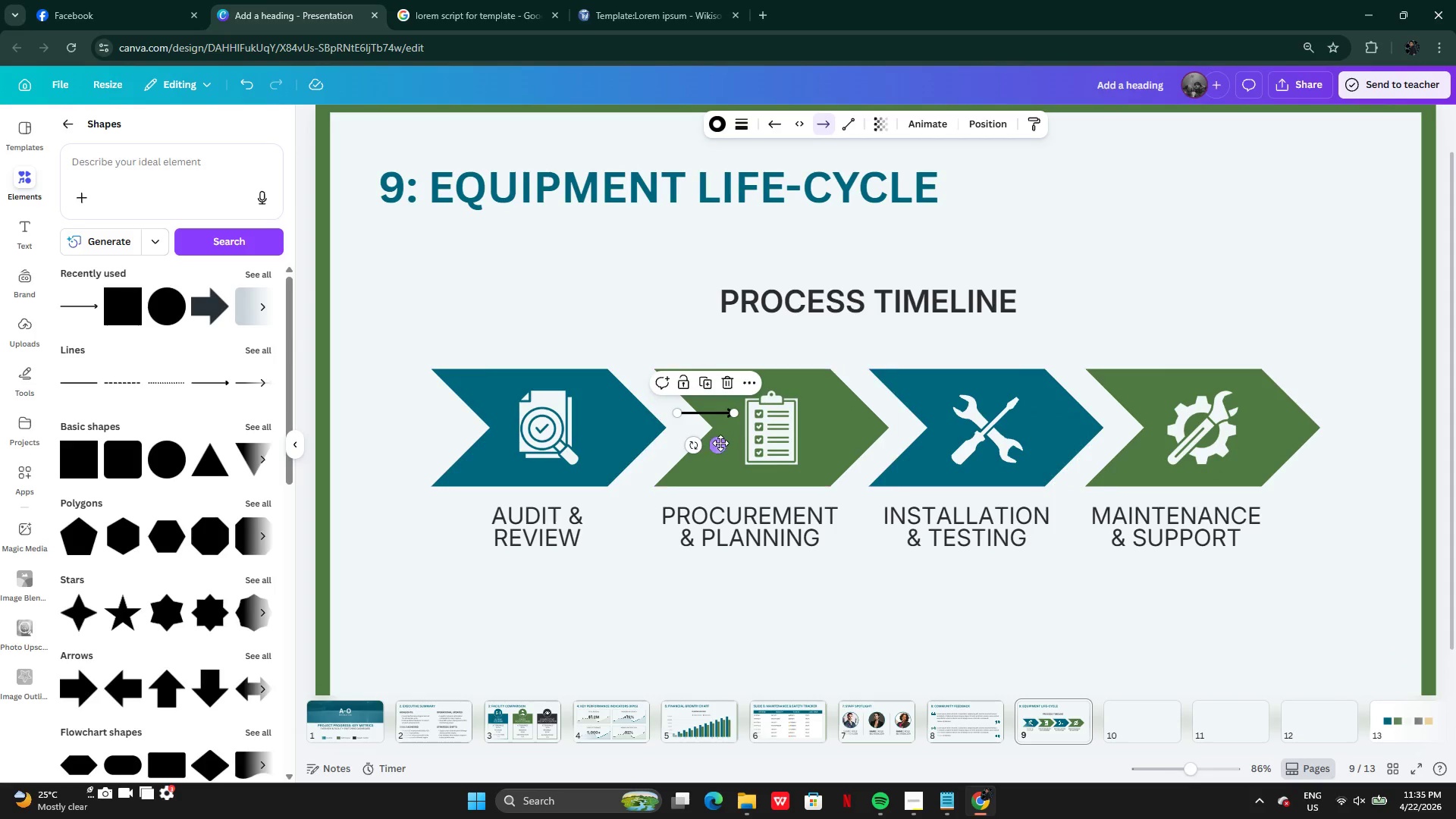 
left_click_drag(start_coordinate=[720, 444], to_coordinate=[645, 566])
 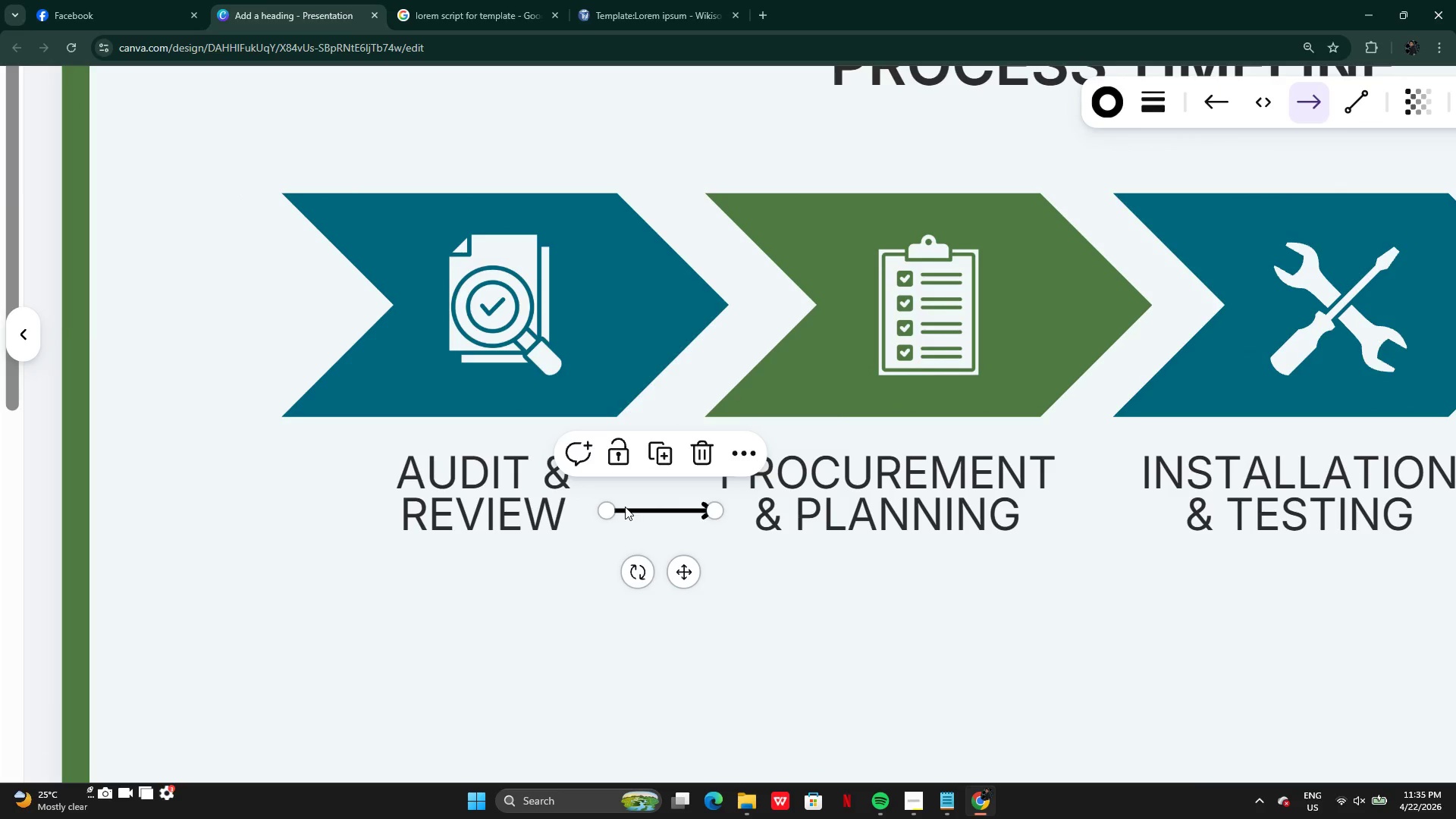 
left_click_drag(start_coordinate=[608, 506], to_coordinate=[644, 506])
 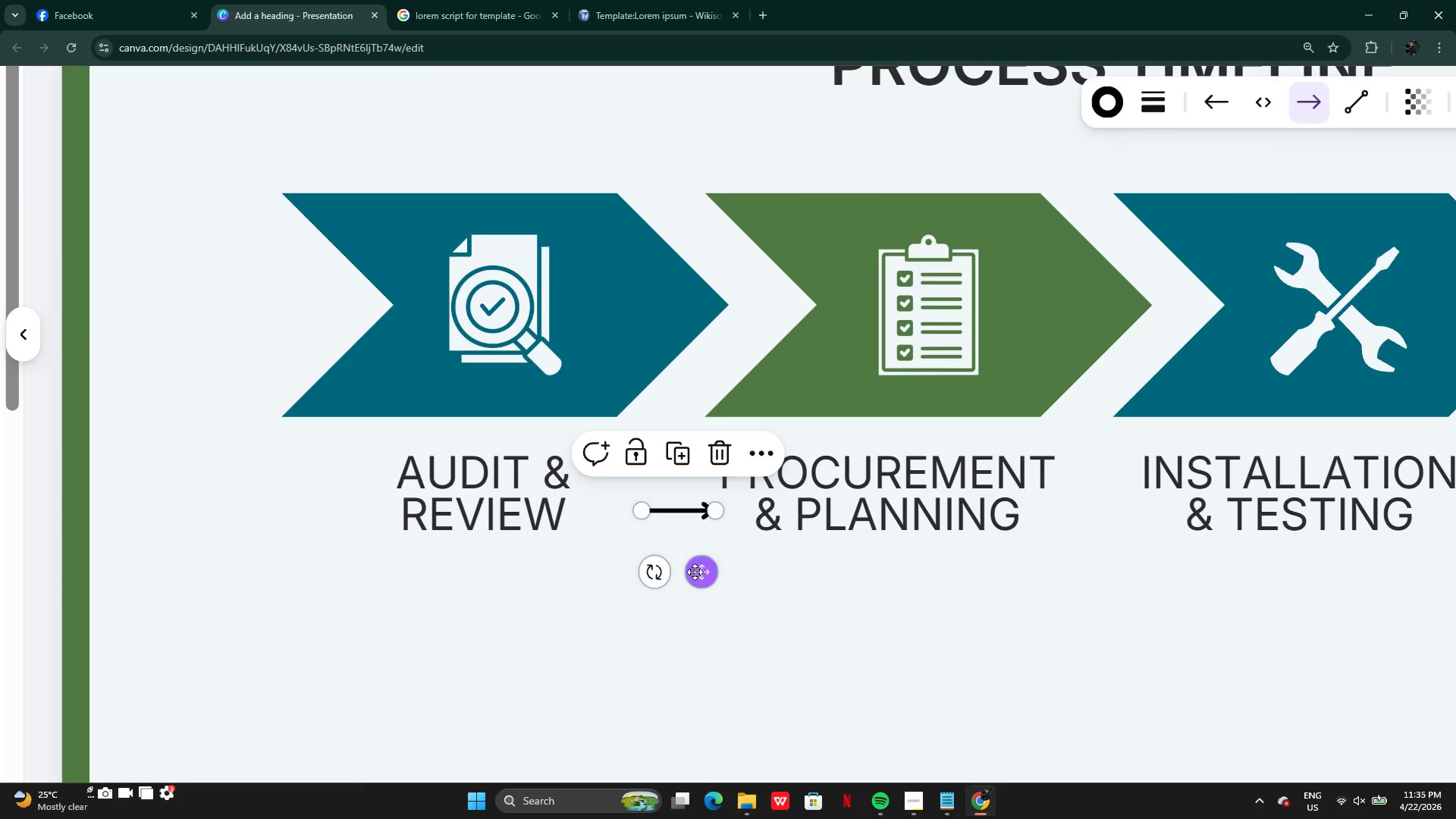 
left_click_drag(start_coordinate=[695, 572], to_coordinate=[672, 553])
 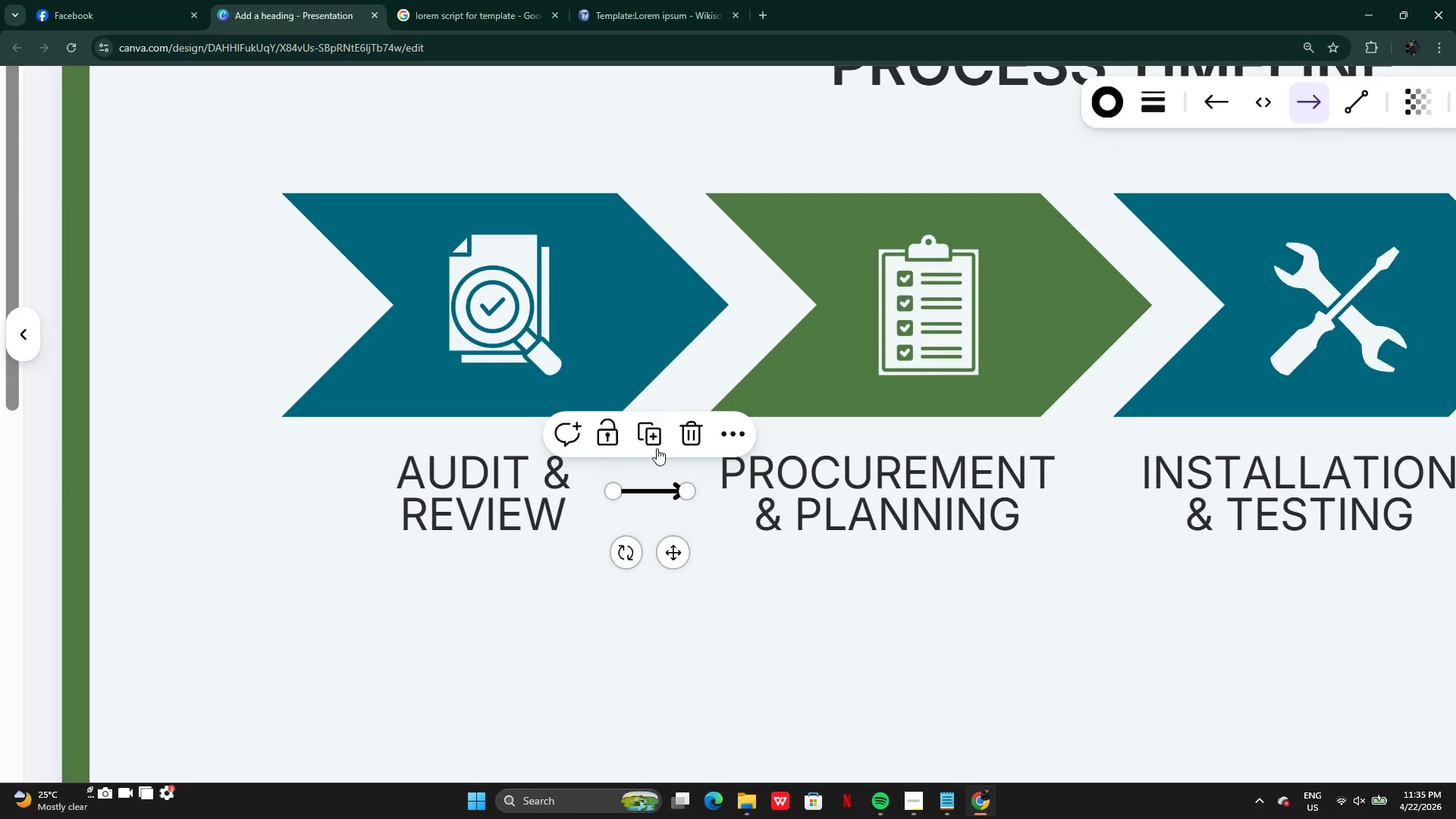 
left_click([657, 442])
 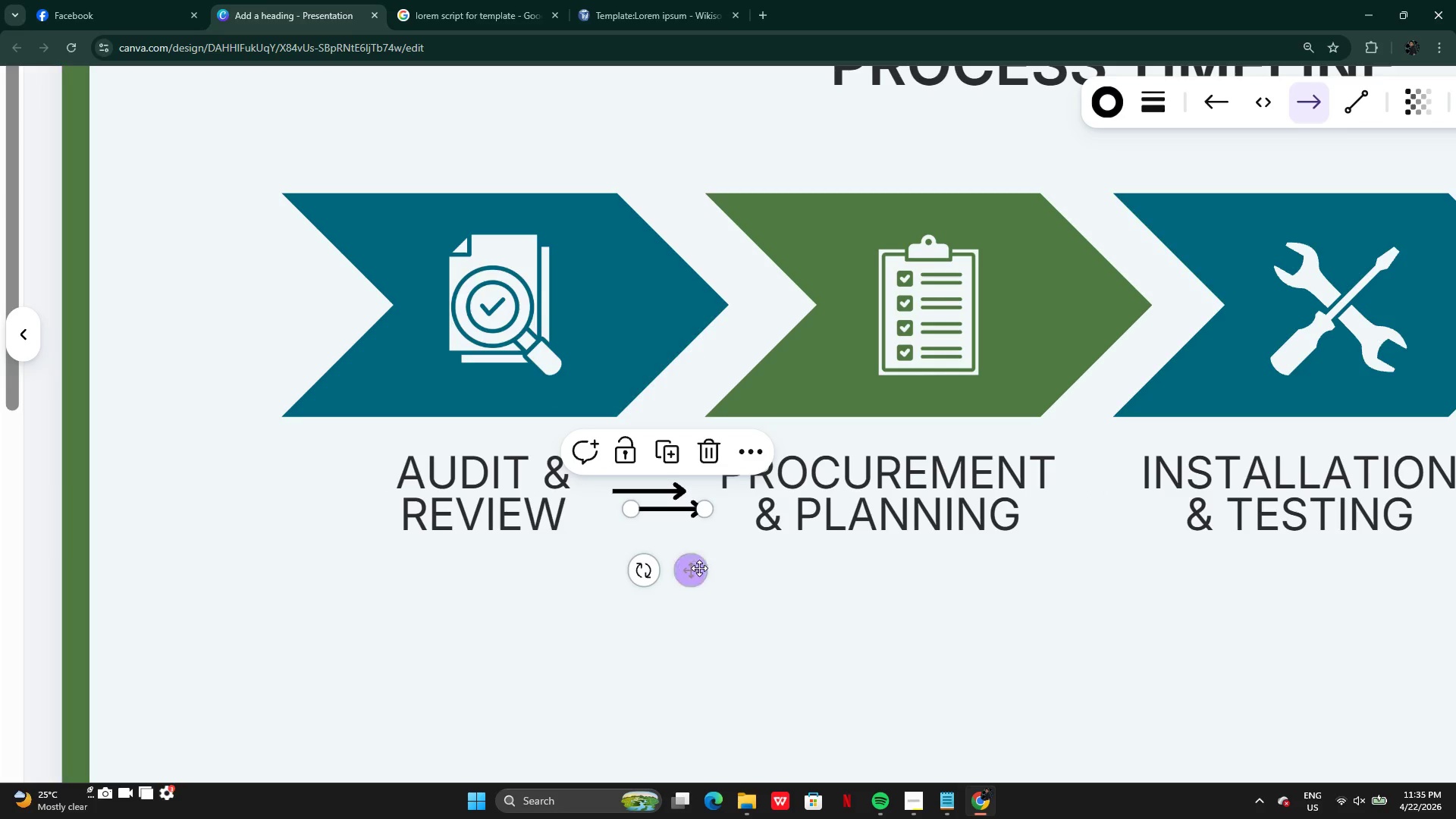 
left_click_drag(start_coordinate=[697, 573], to_coordinate=[1129, 554])
 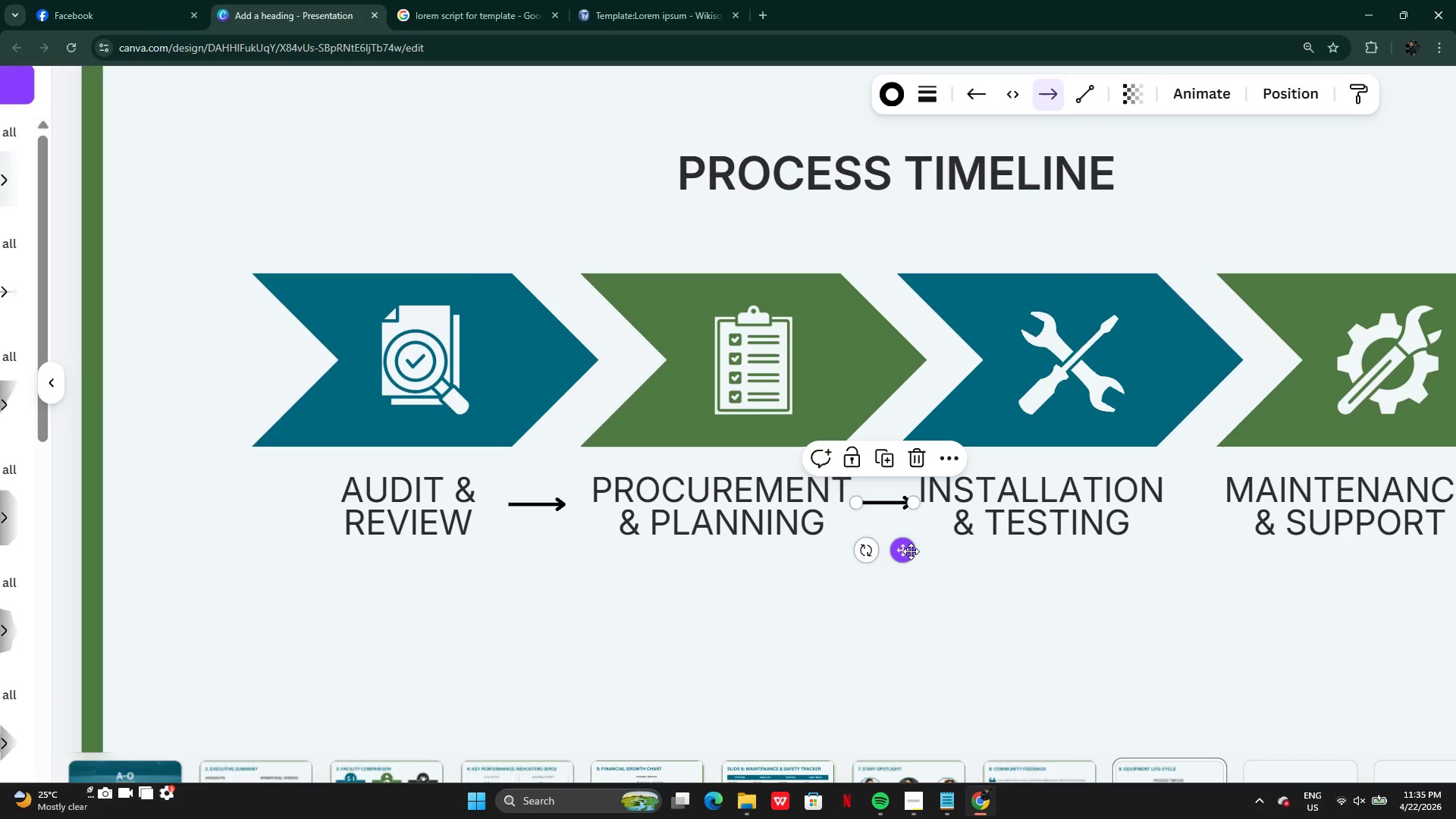 
left_click_drag(start_coordinate=[910, 554], to_coordinate=[912, 571])
 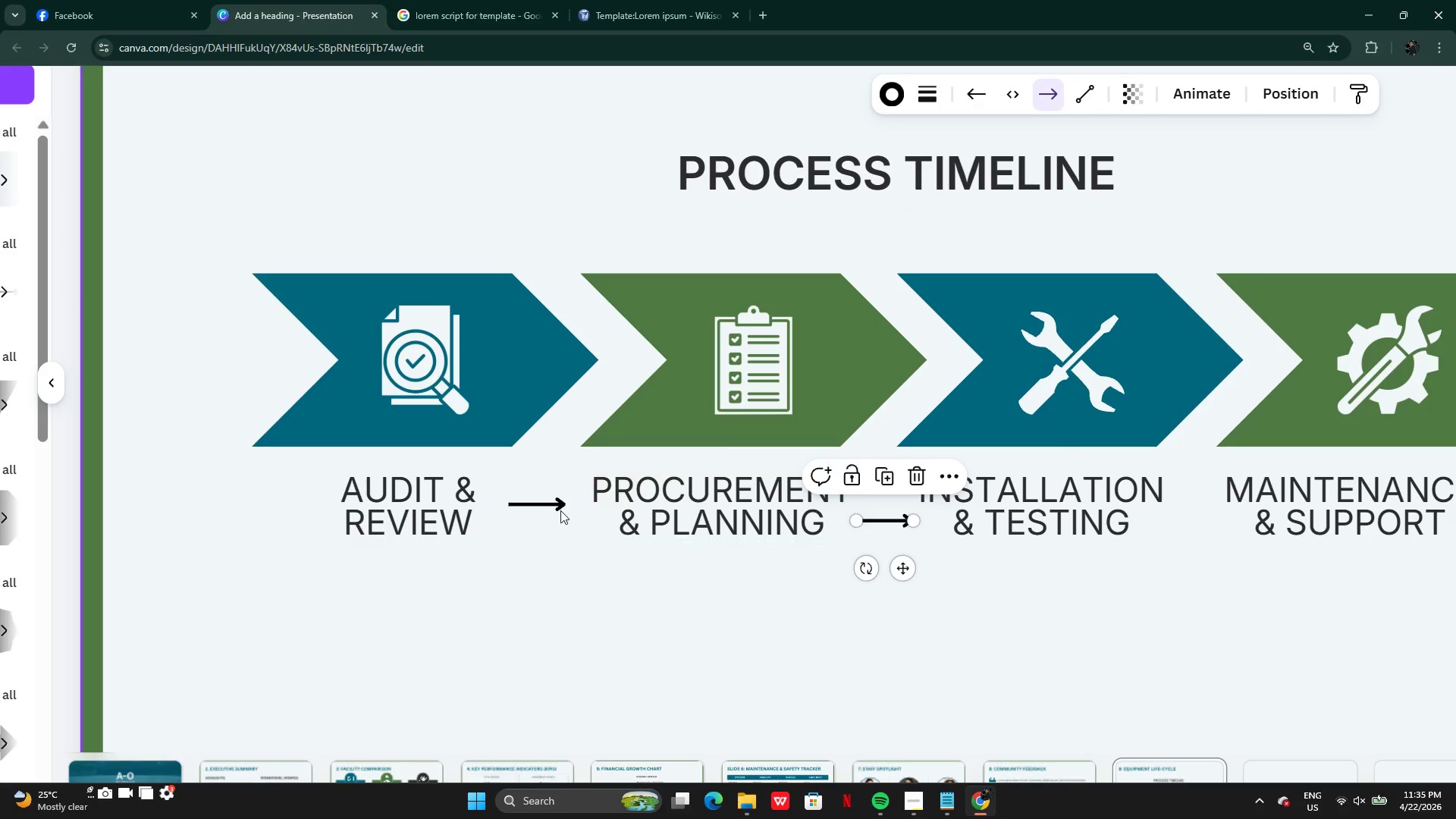 
left_click([554, 510])
 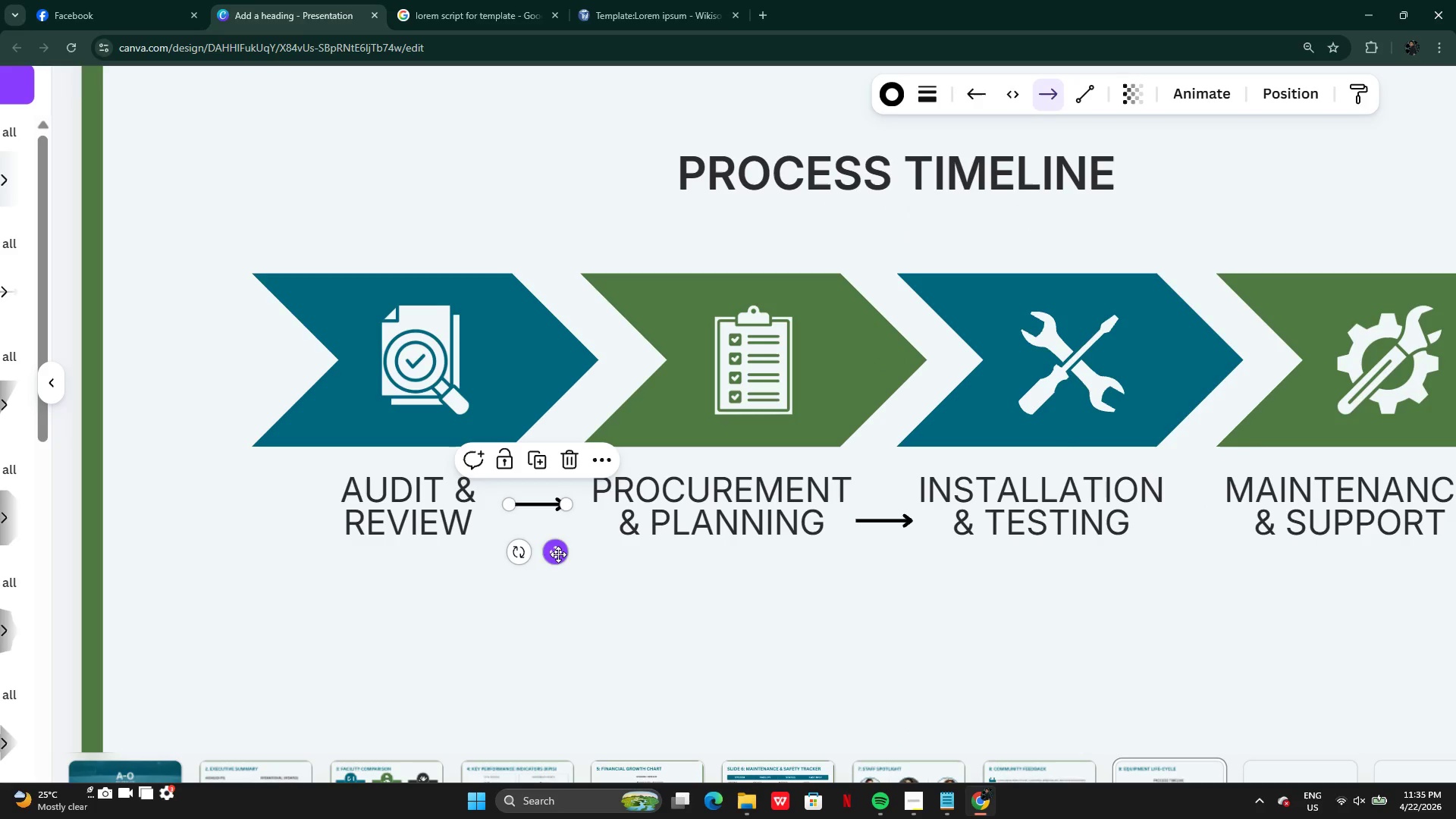 
left_click_drag(start_coordinate=[558, 554], to_coordinate=[555, 576])
 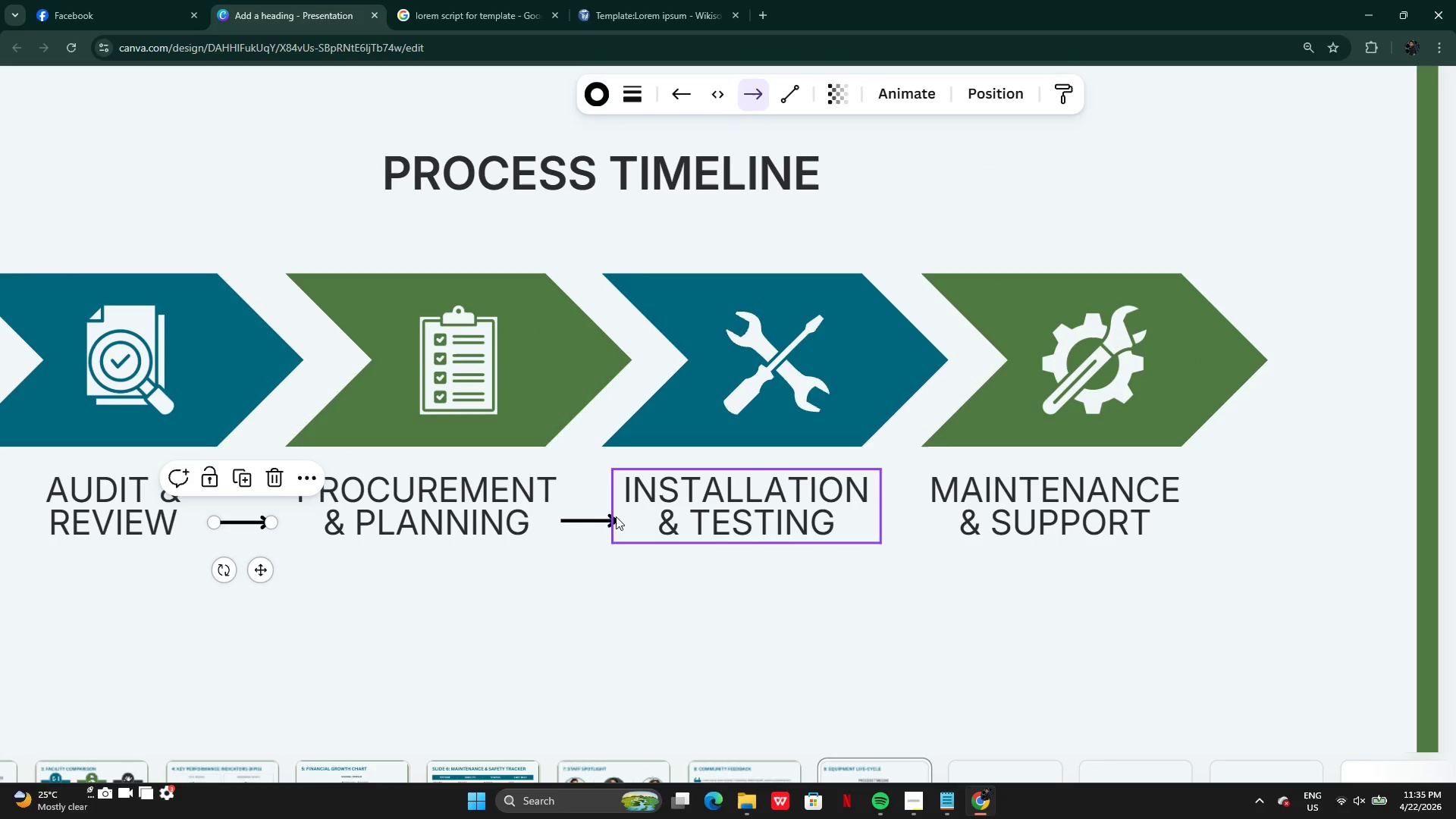 
left_click([592, 522])
 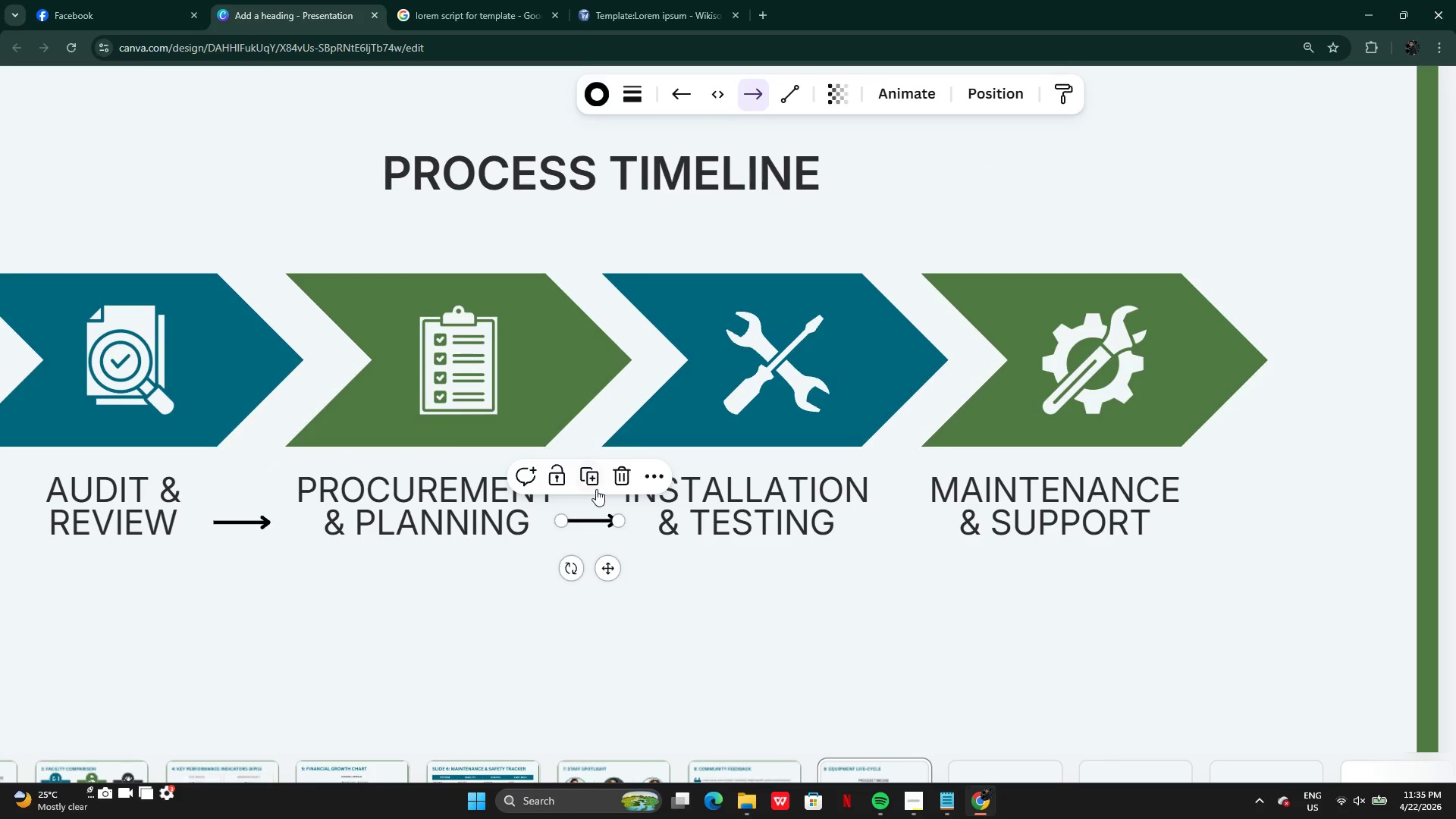 
left_click([595, 482])
 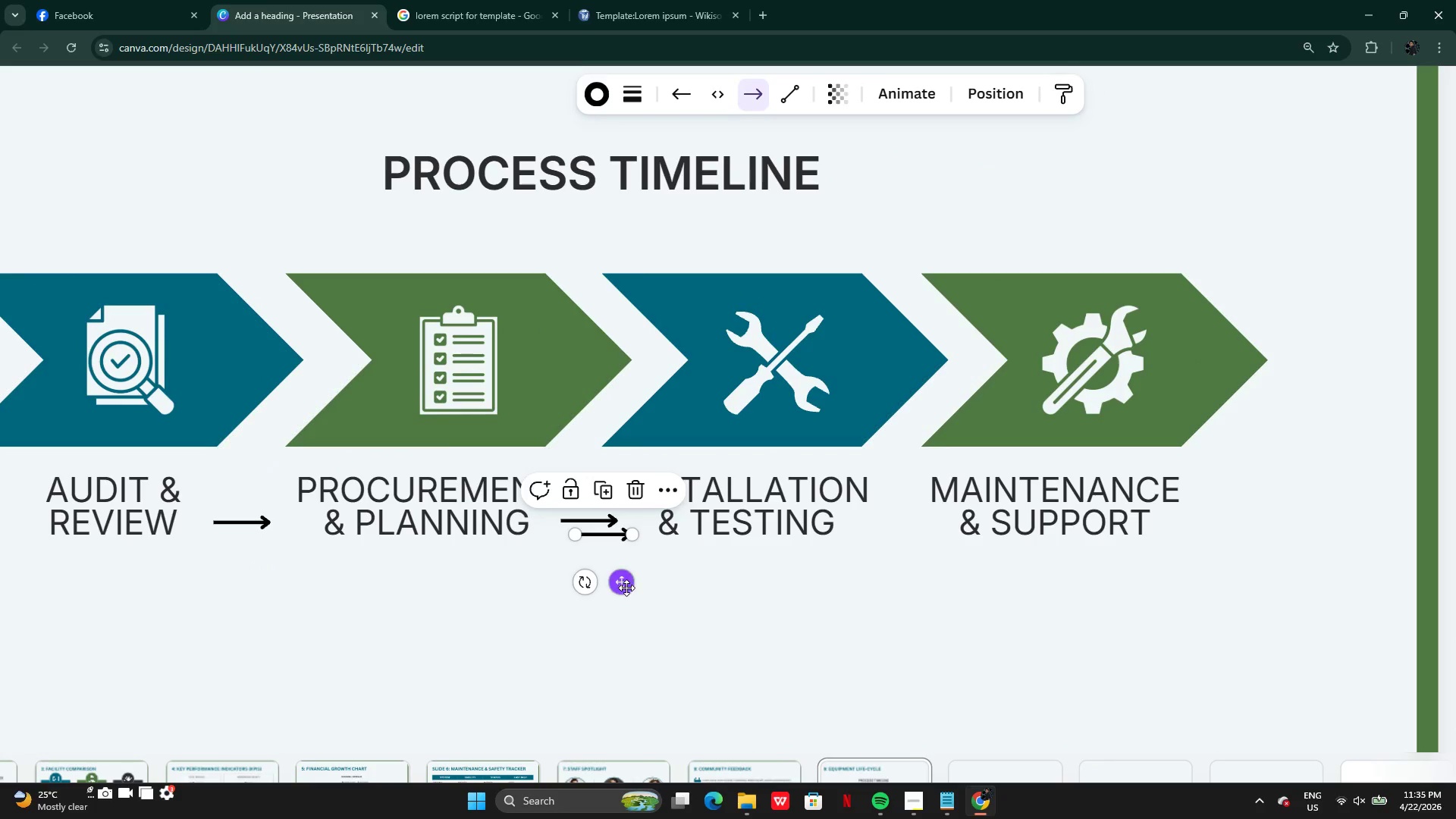 
left_click_drag(start_coordinate=[626, 588], to_coordinate=[918, 575])
 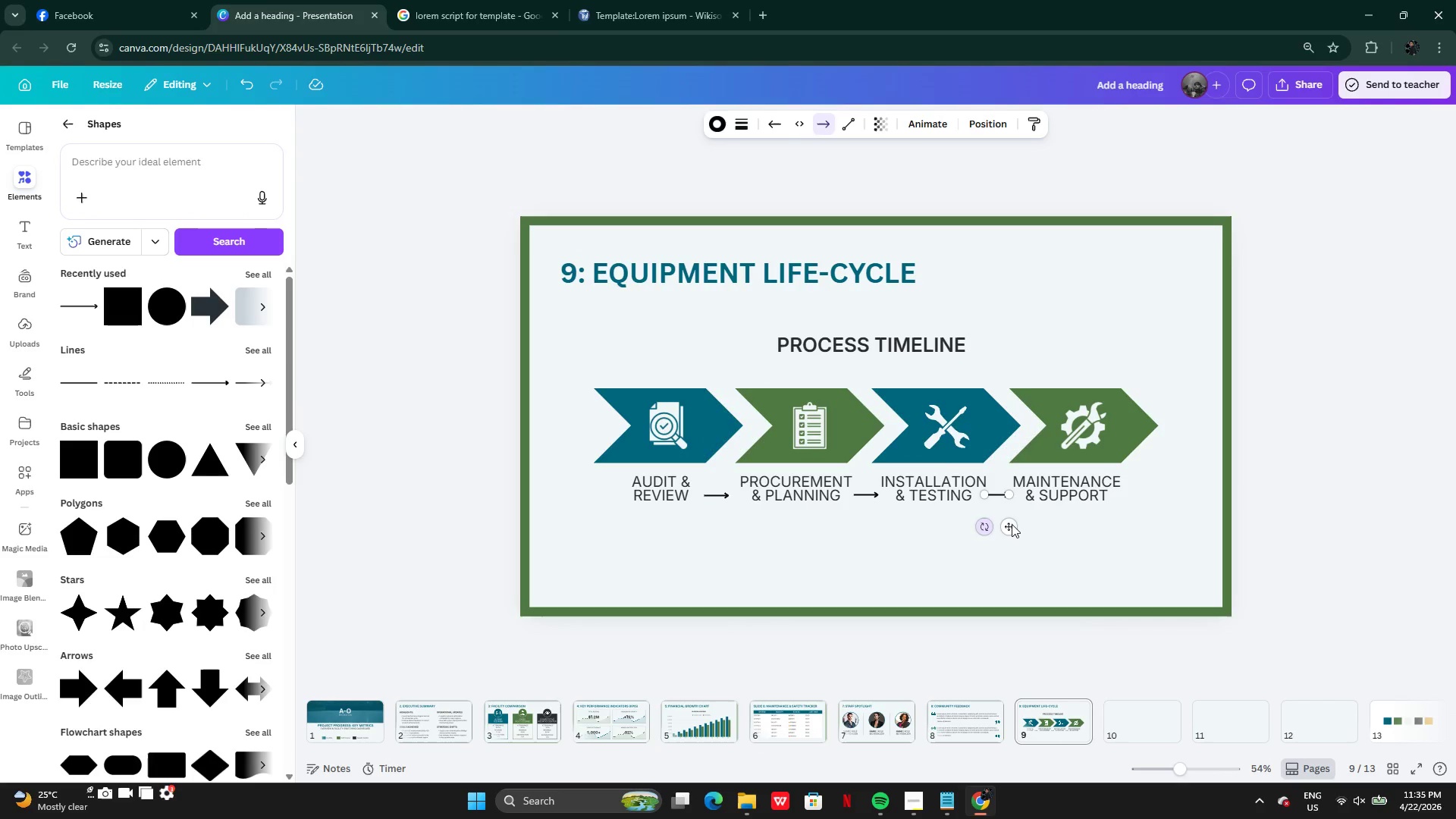 
left_click([1329, 502])
 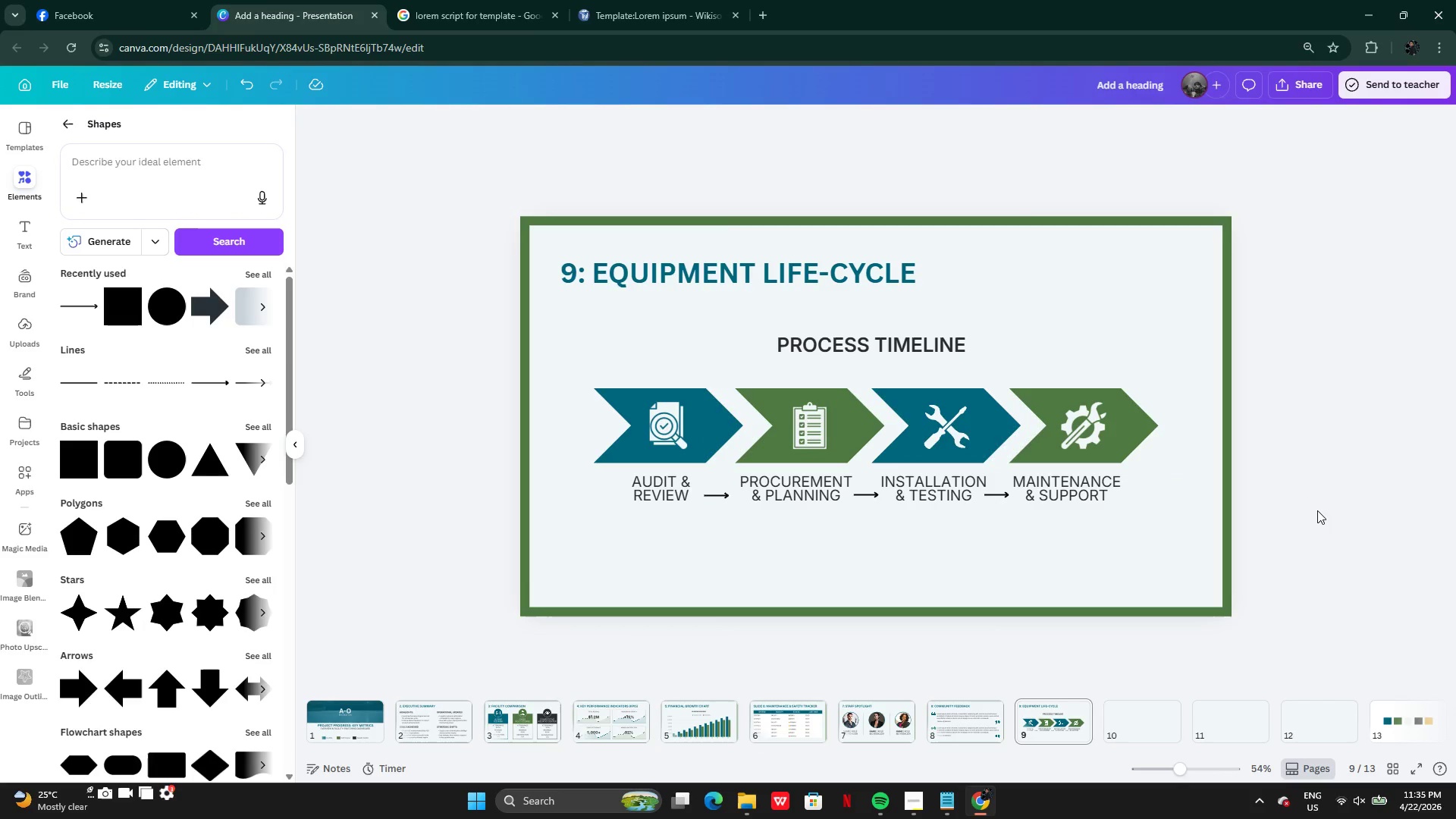 
mouse_move([1287, 510])
 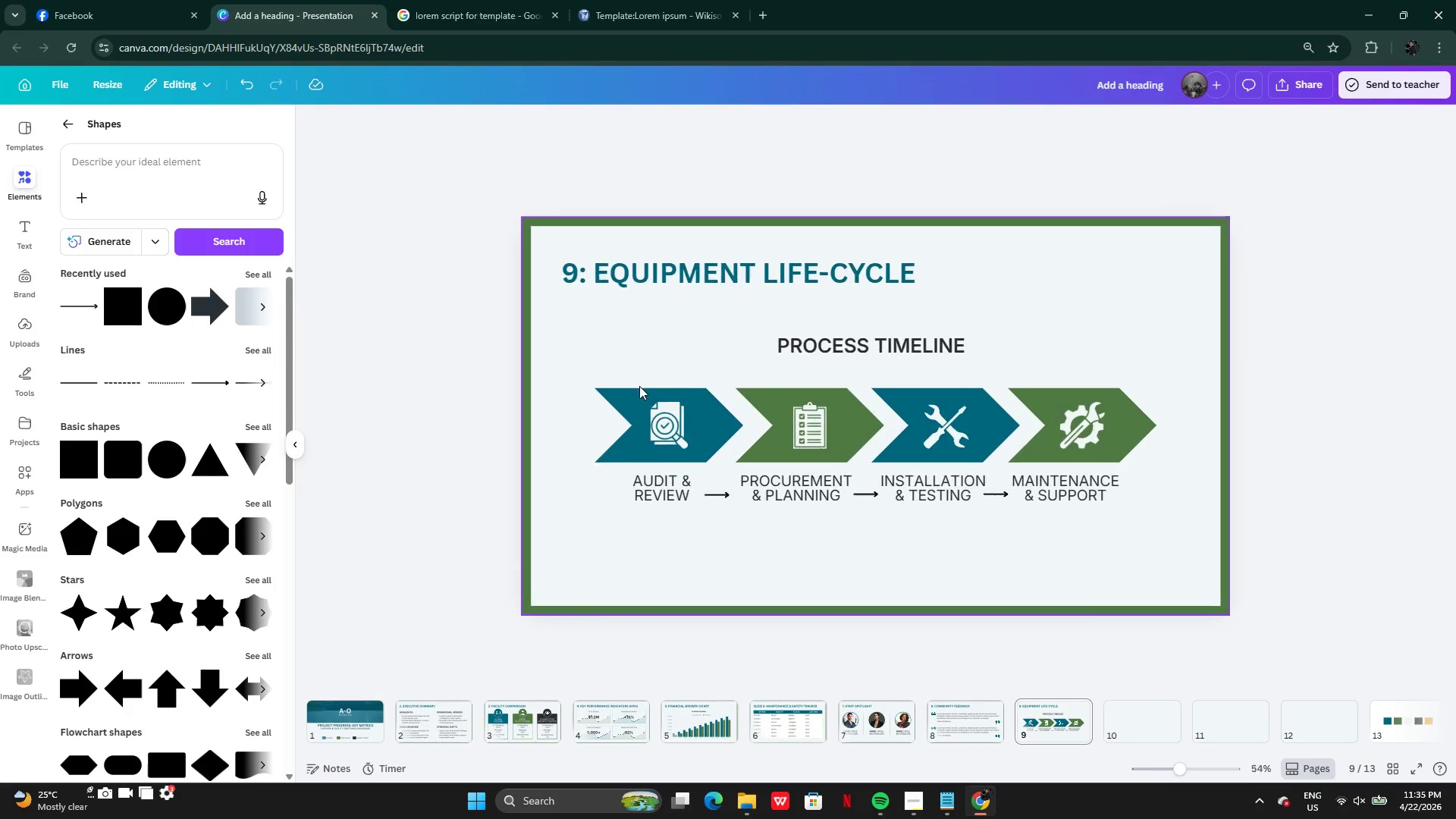 
left_click_drag(start_coordinate=[548, 339], to_coordinate=[795, 442])
 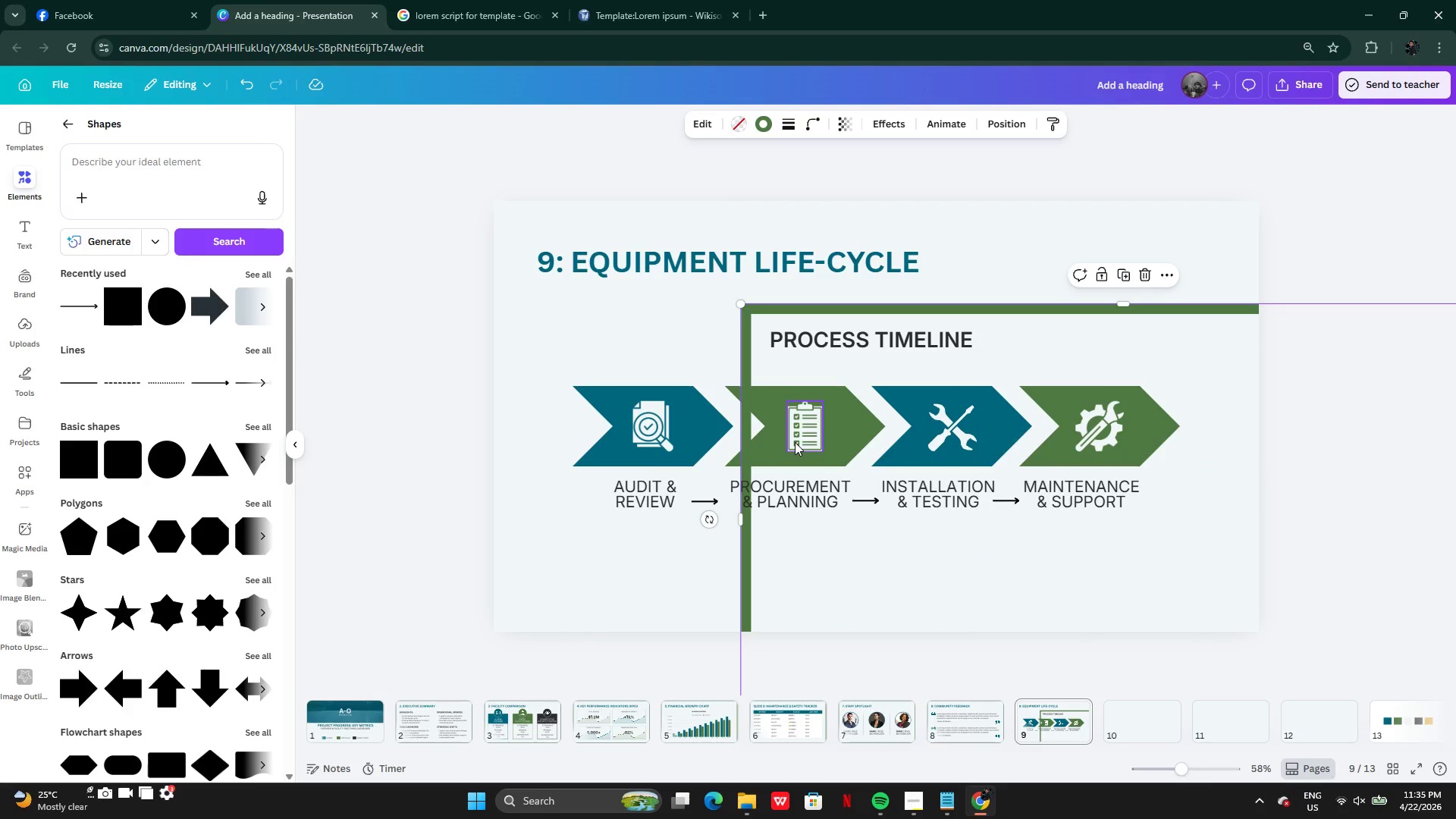 
key(Control+Z)
 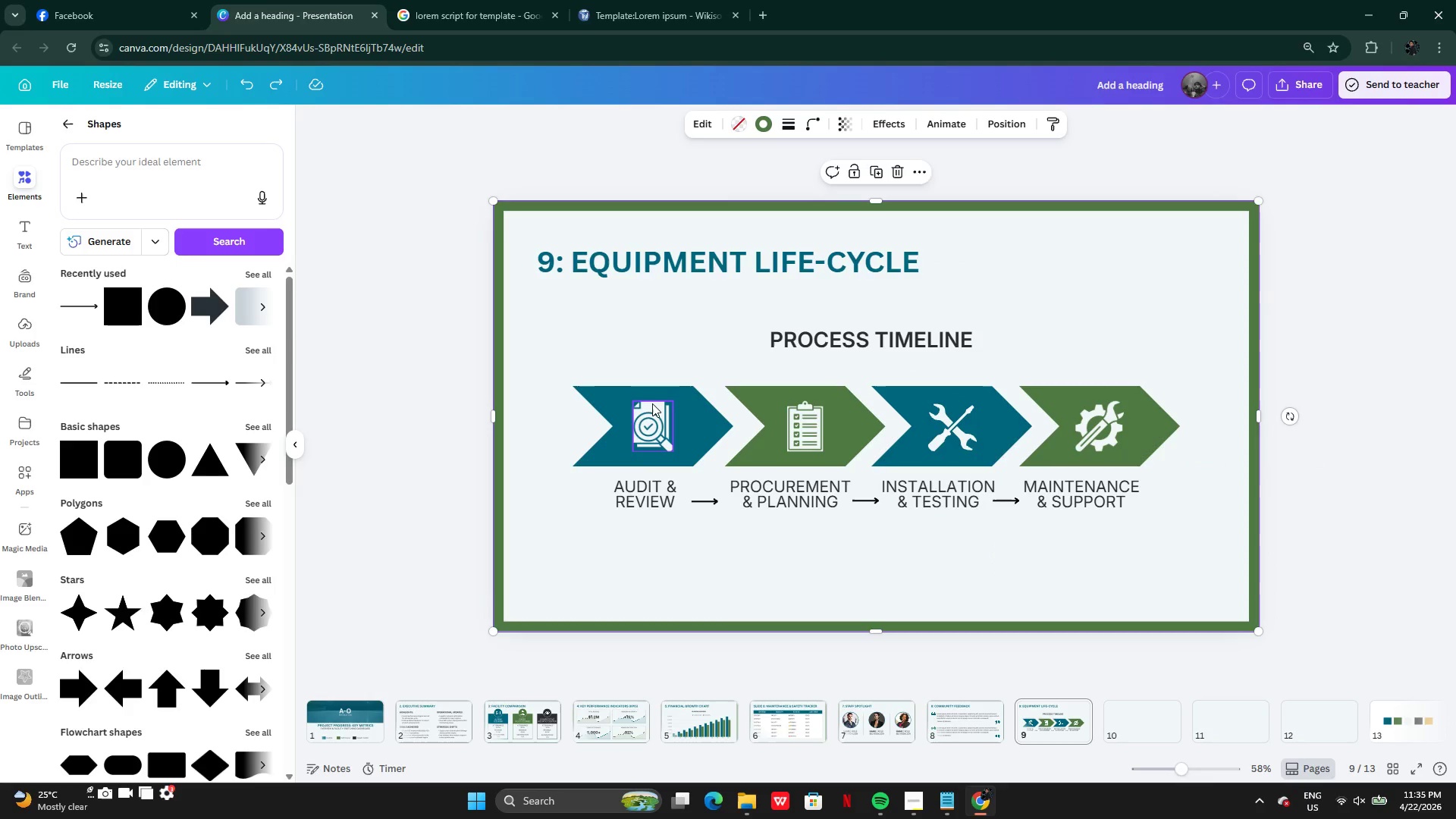 
left_click([684, 323])
 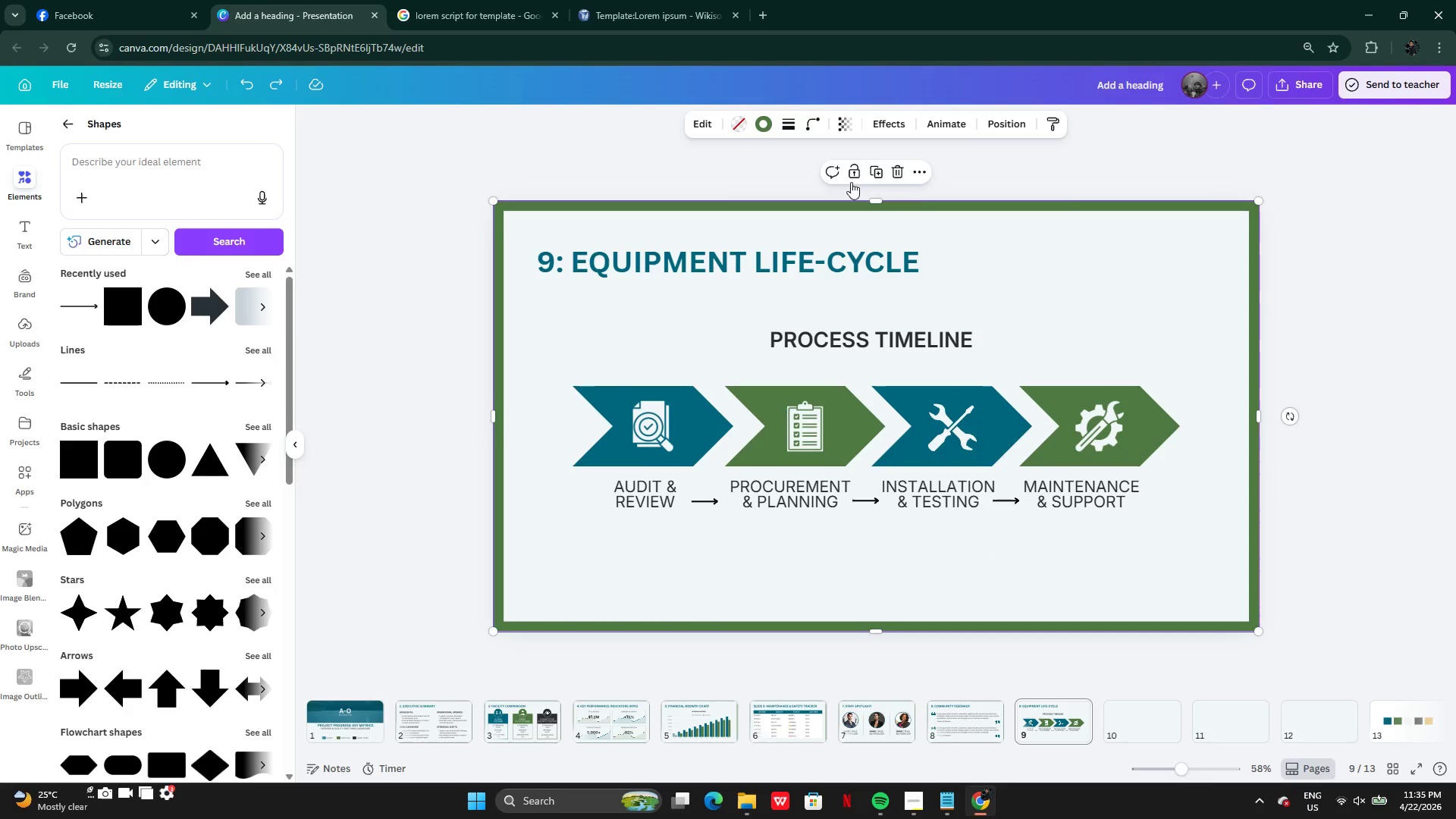 
left_click([855, 171])
 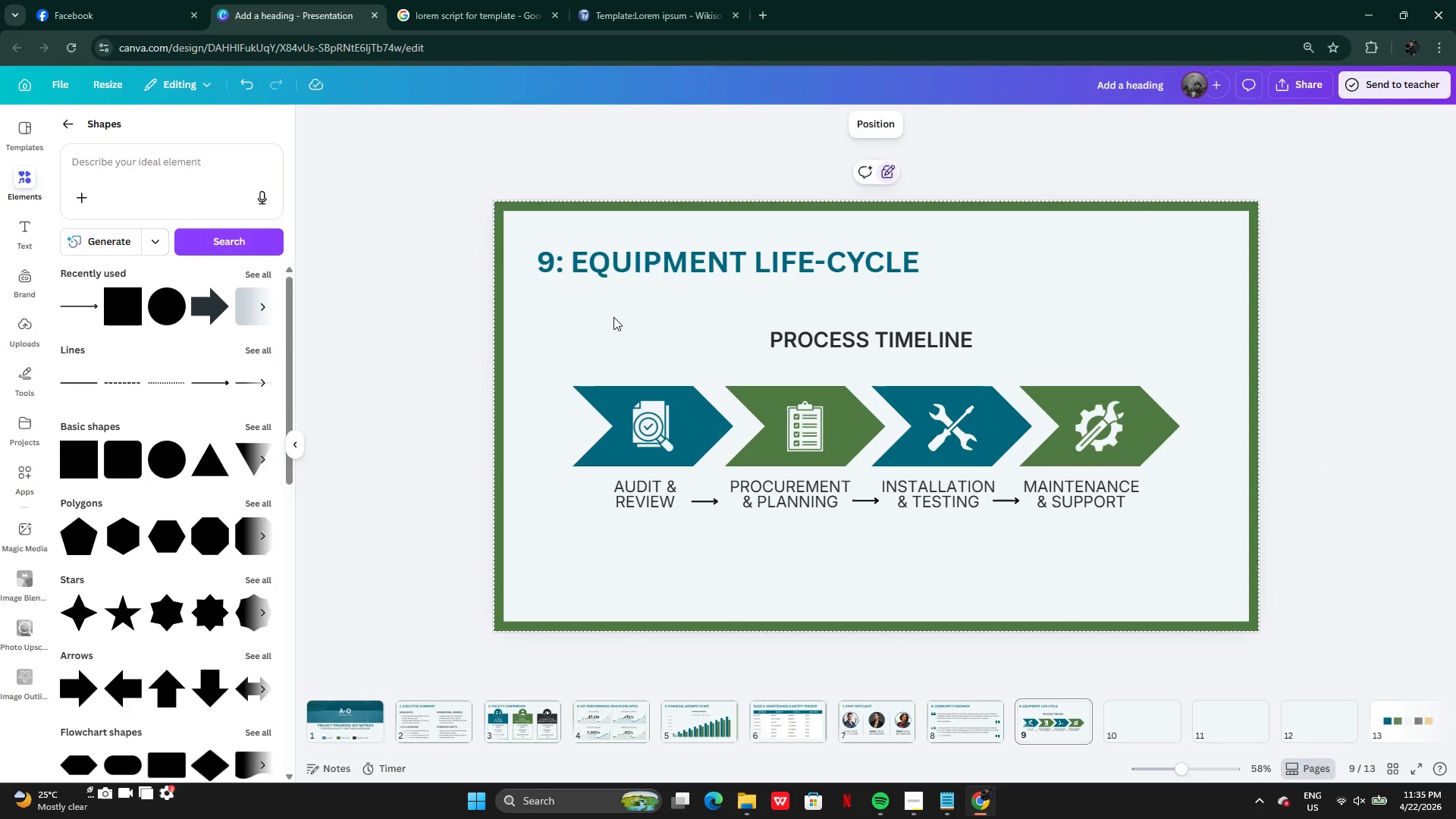 
left_click([613, 317])
 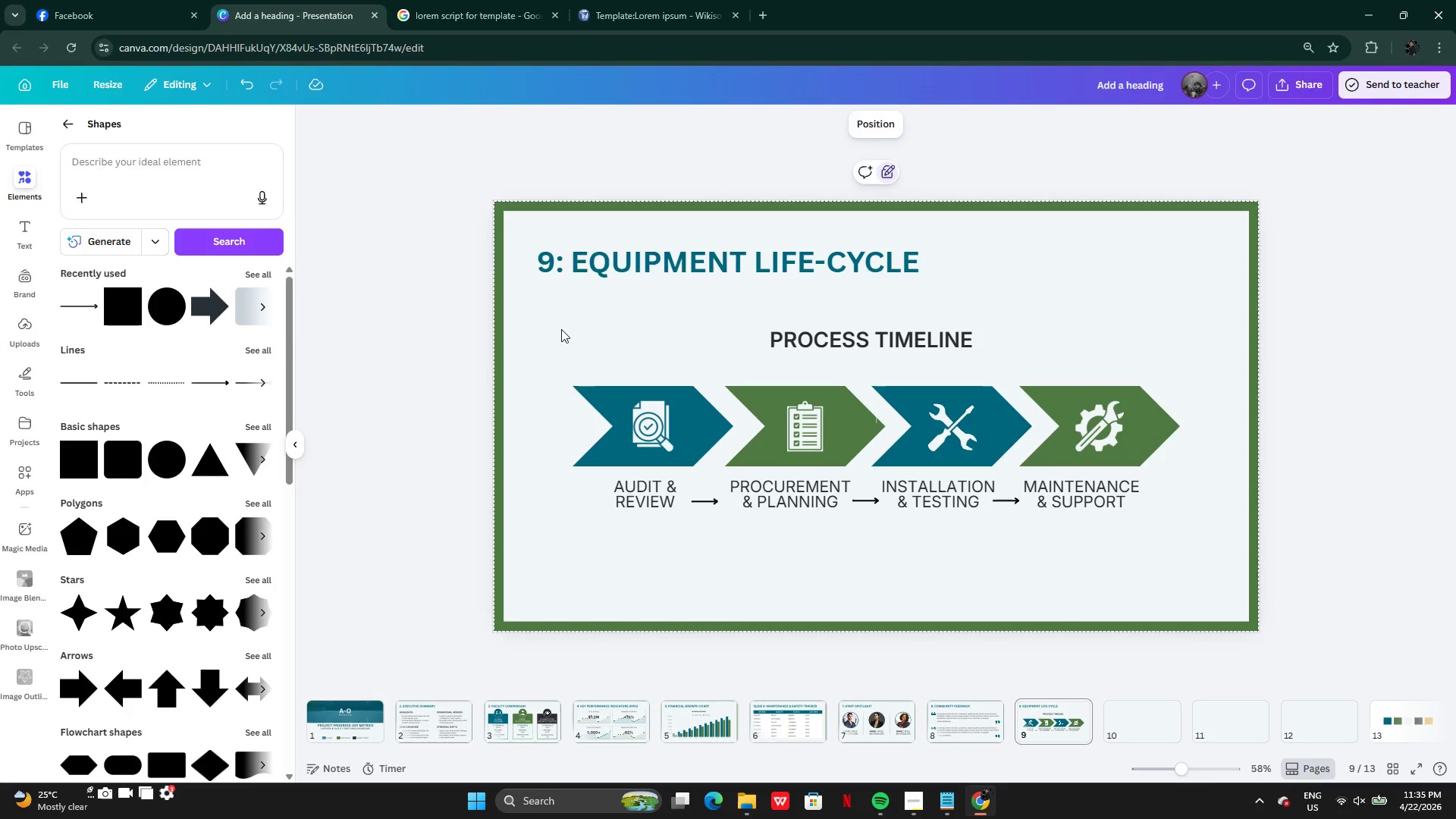 
left_click_drag(start_coordinate=[561, 329], to_coordinate=[1137, 556])
 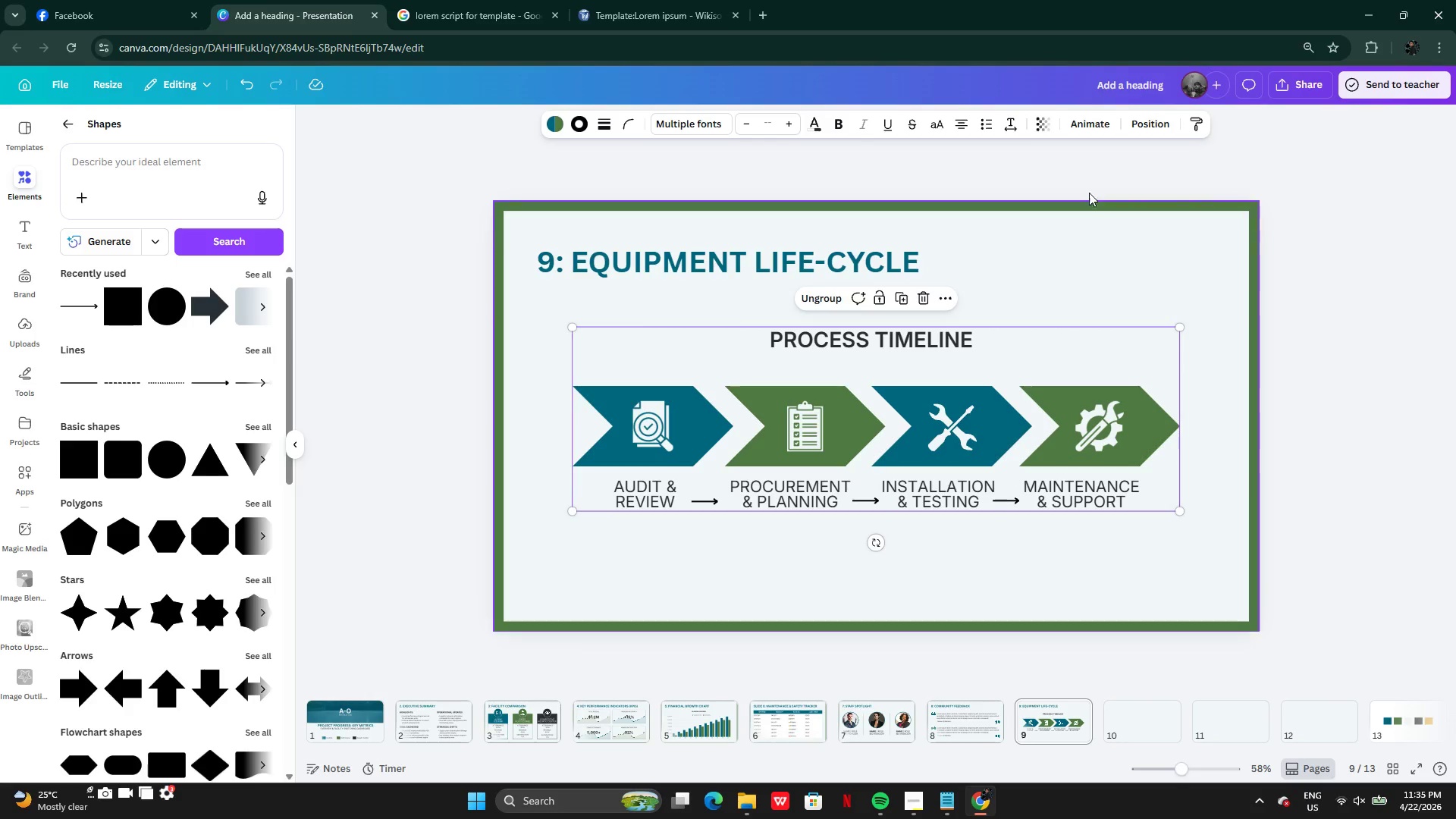 
left_click([1136, 134])
 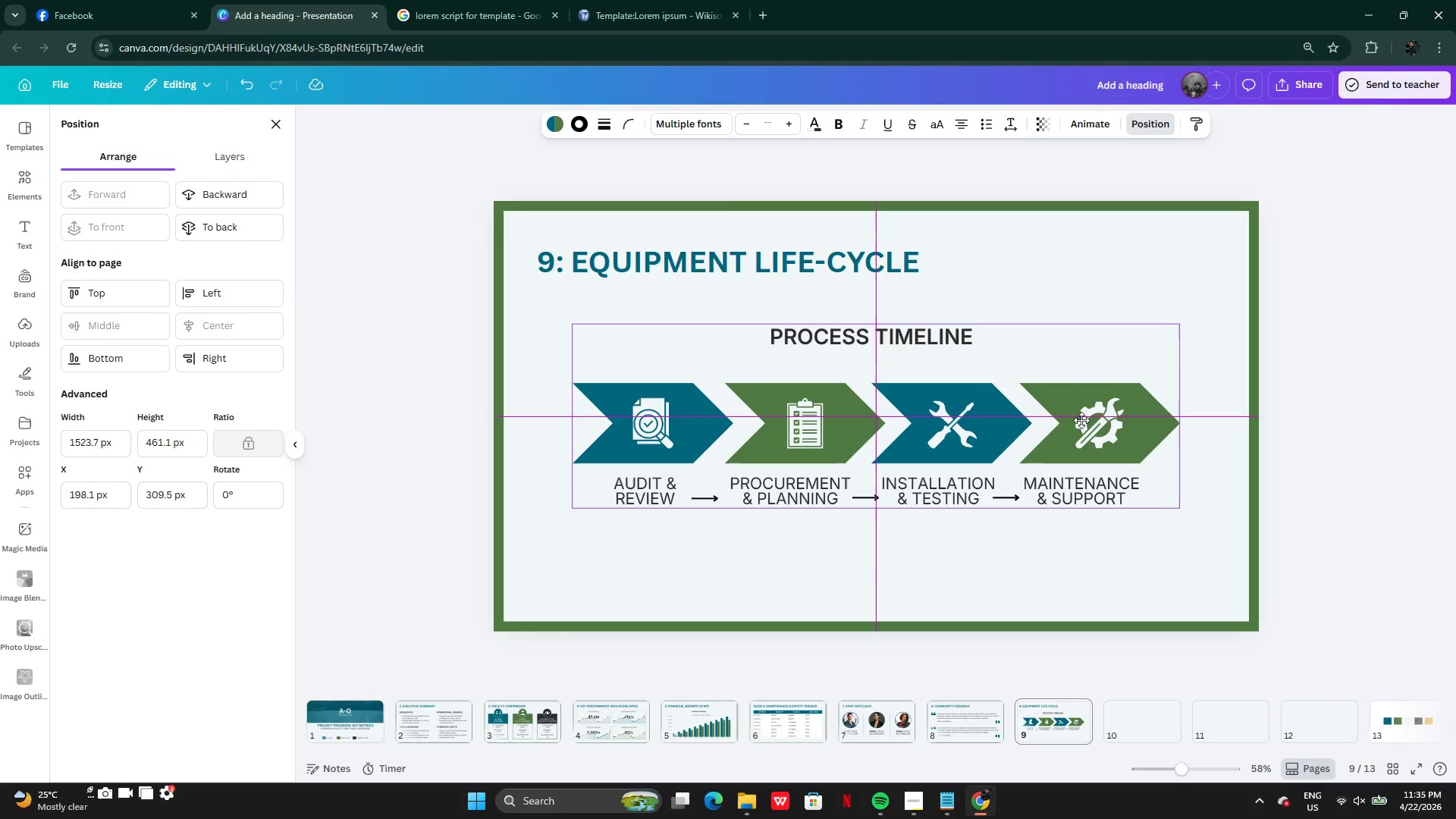 
left_click([1006, 585])
 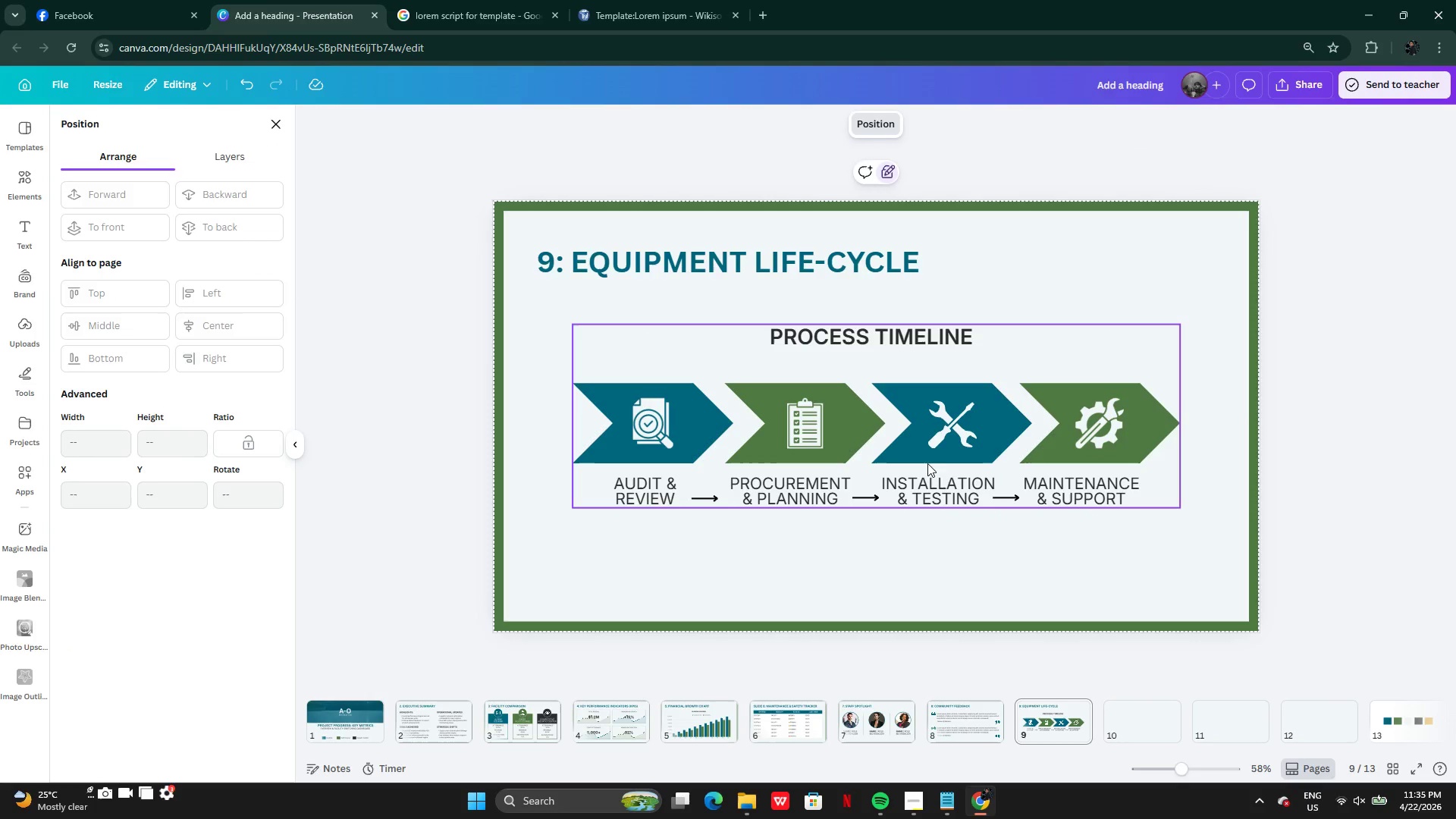 
right_click([924, 463])
 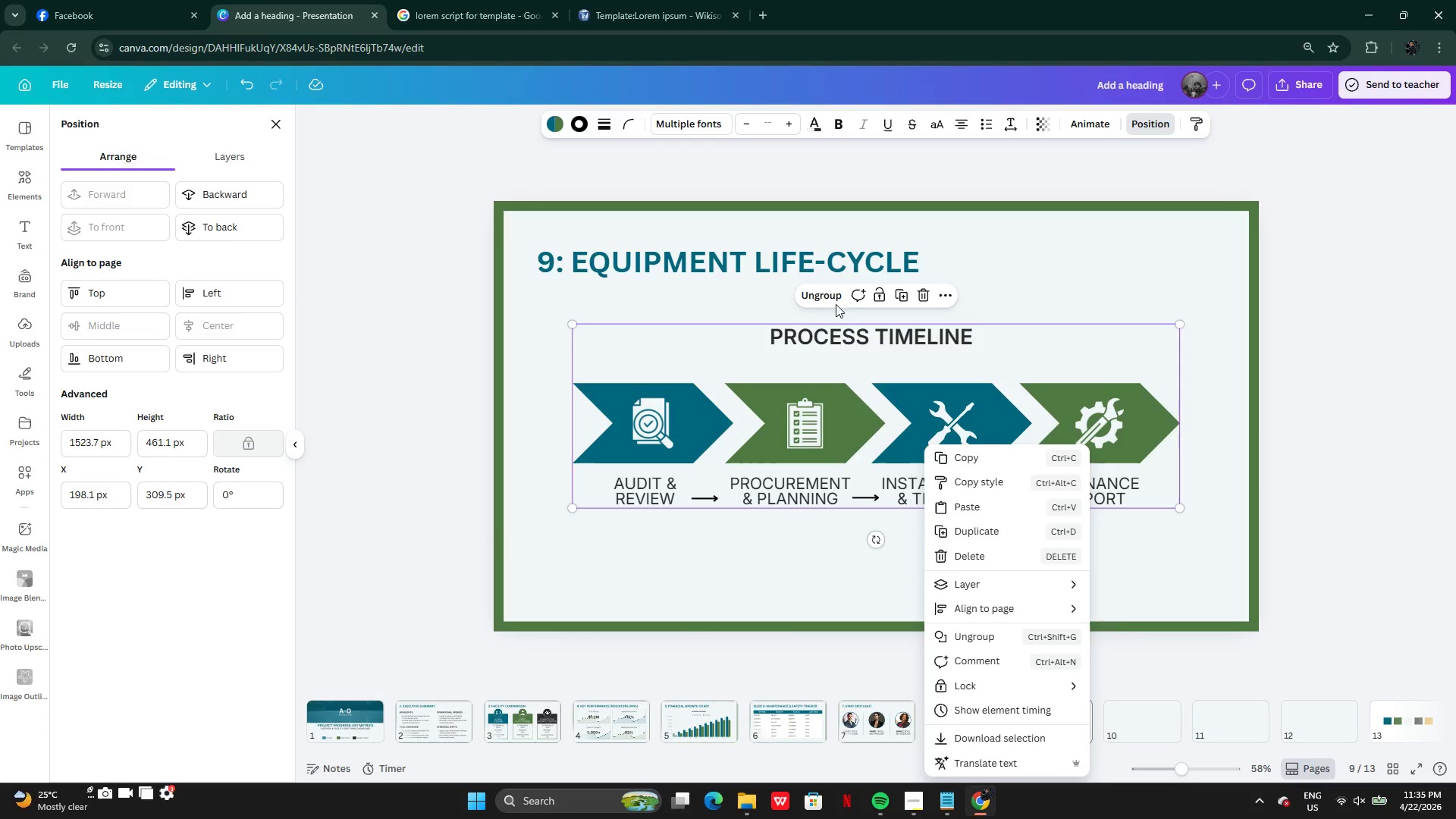 
left_click([814, 289])
 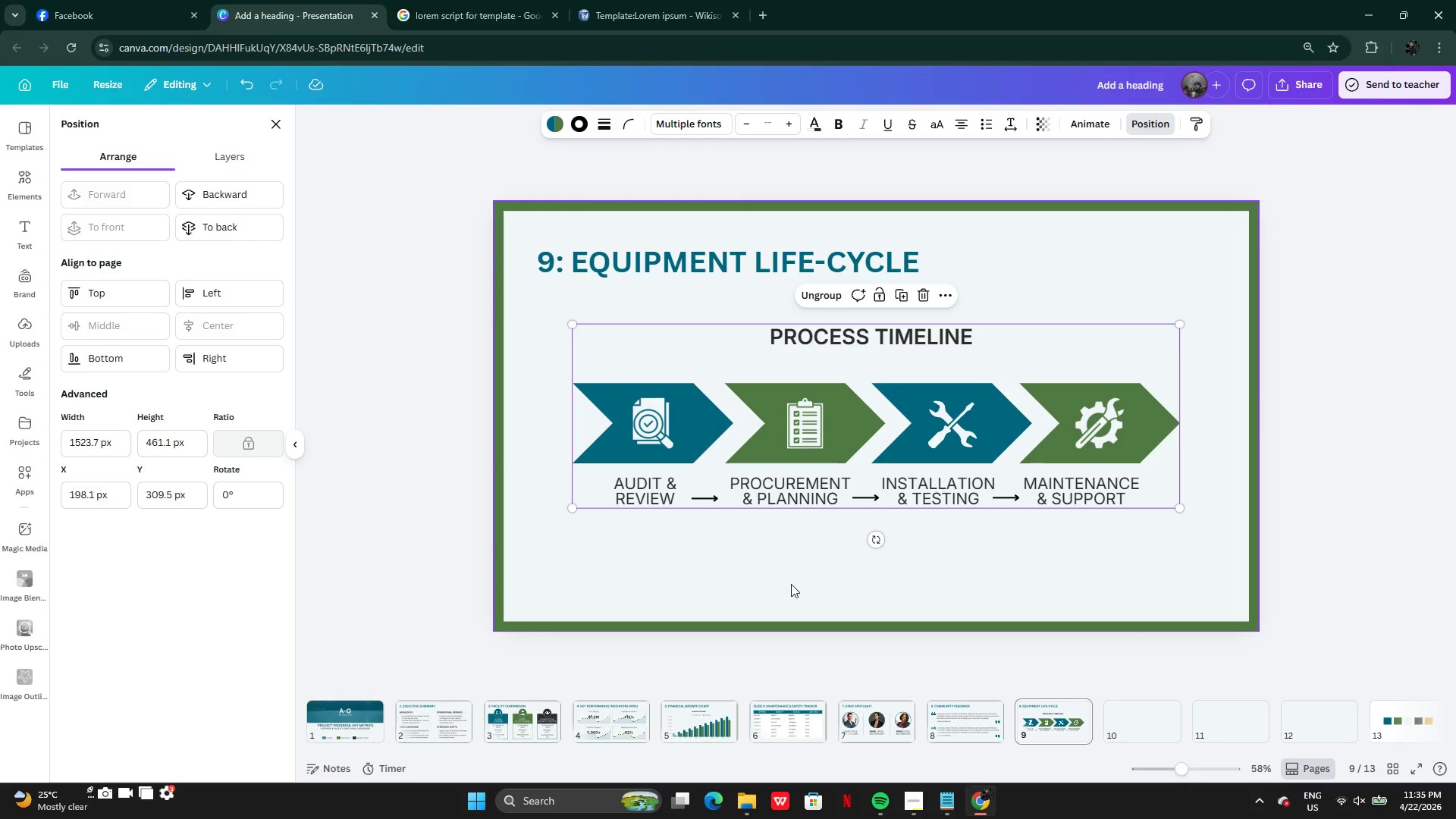 
left_click([791, 584])
 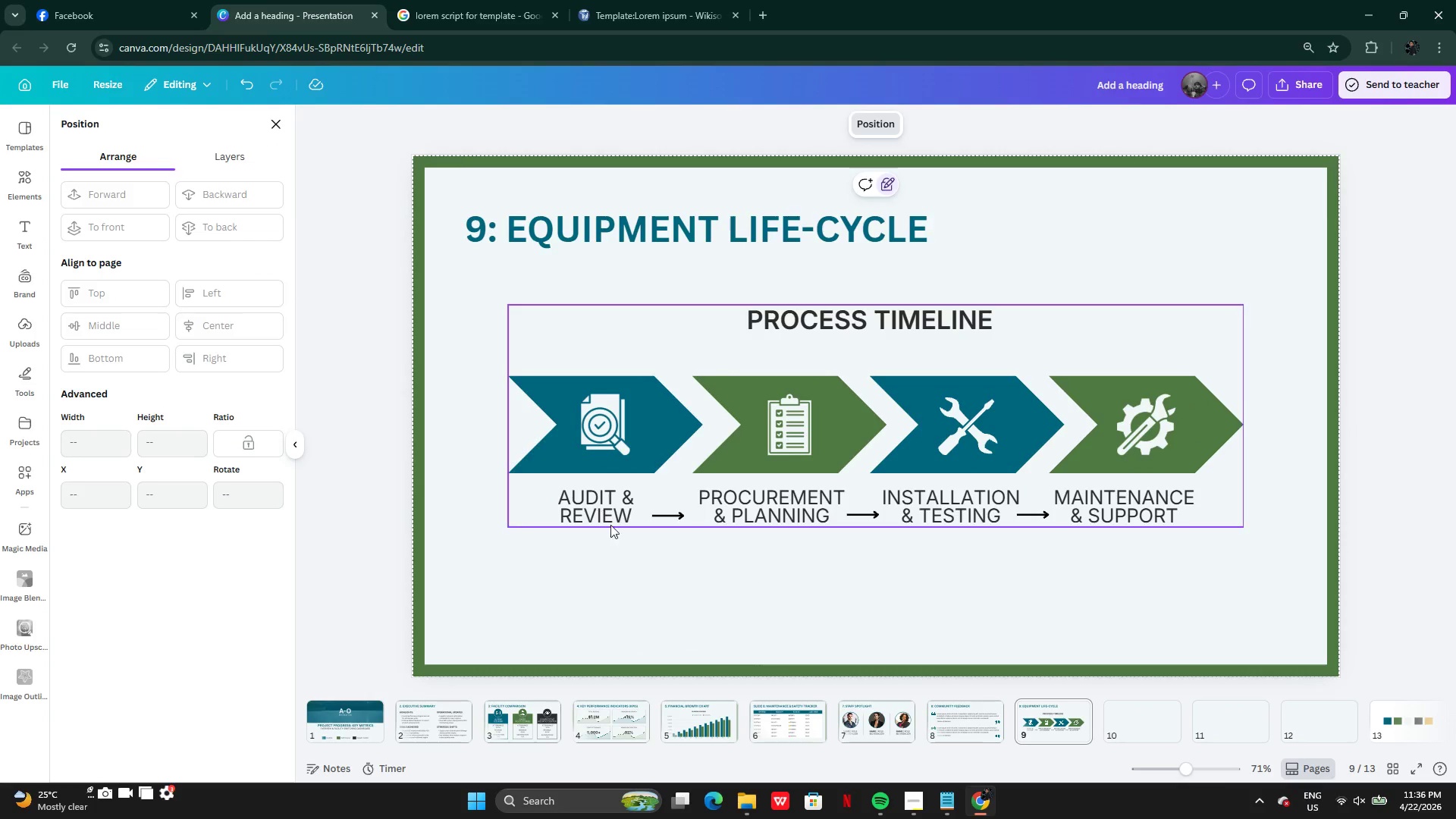 
left_click([766, 462])
 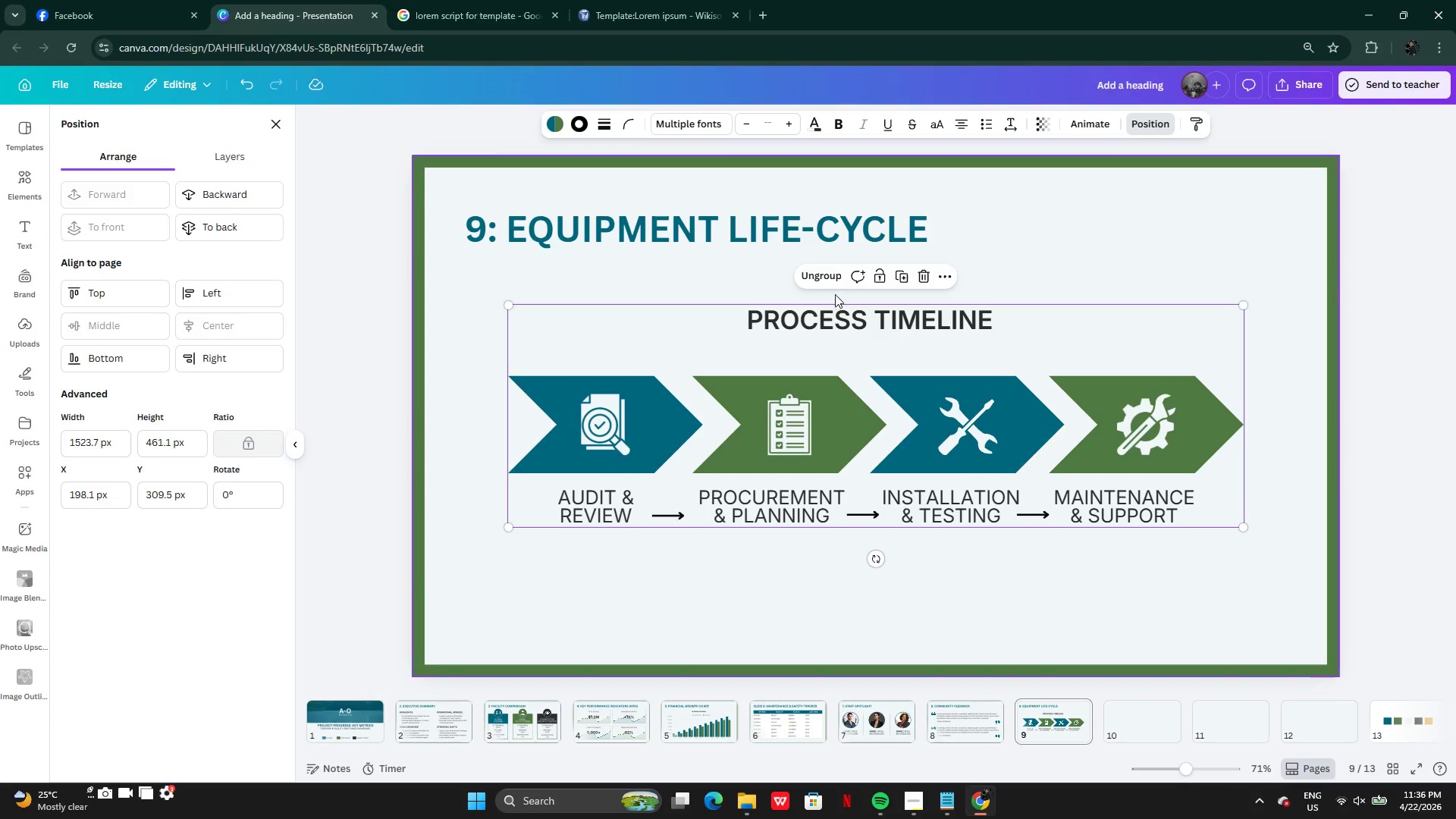 
left_click([827, 281])
 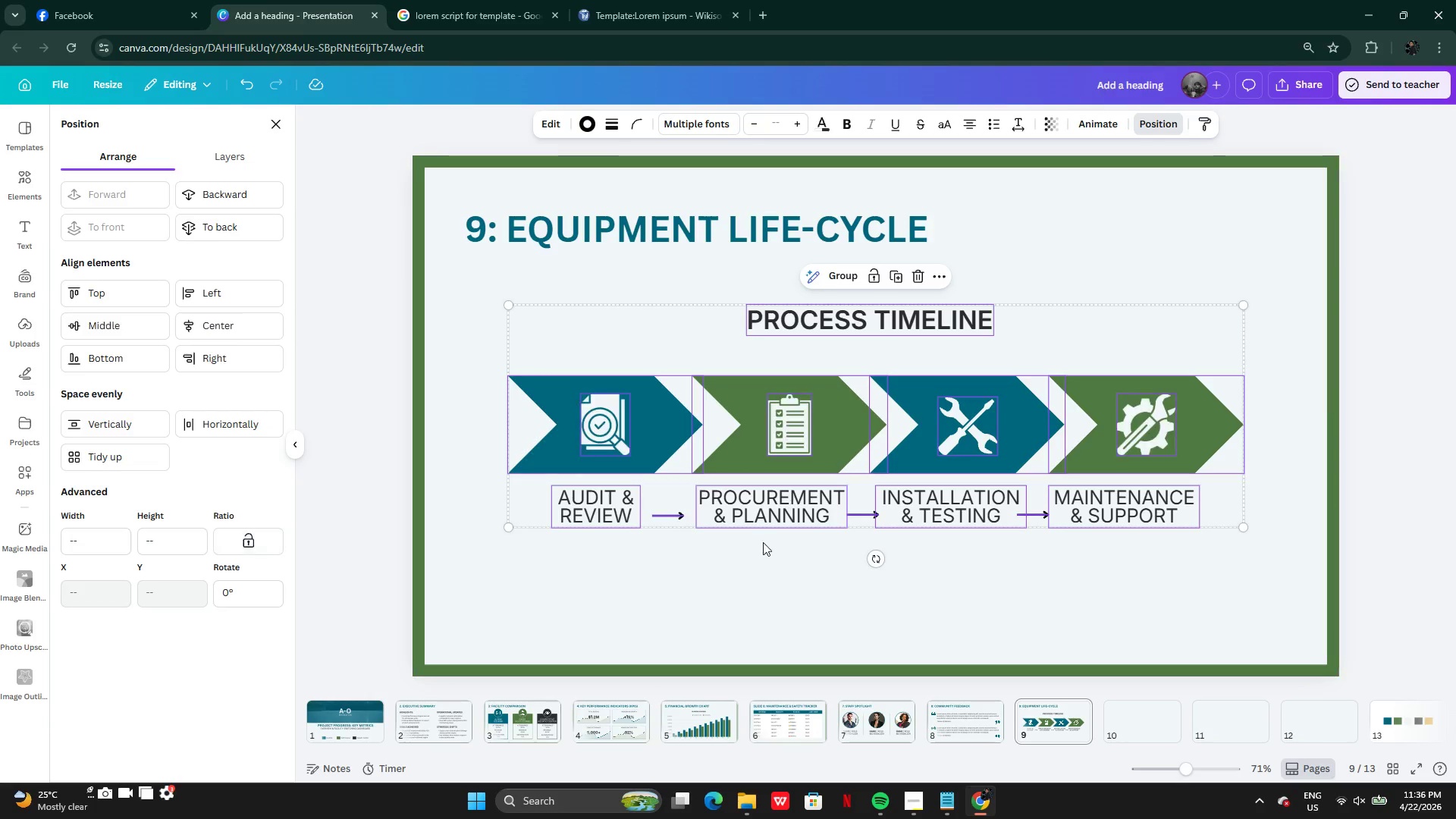 
left_click([754, 572])
 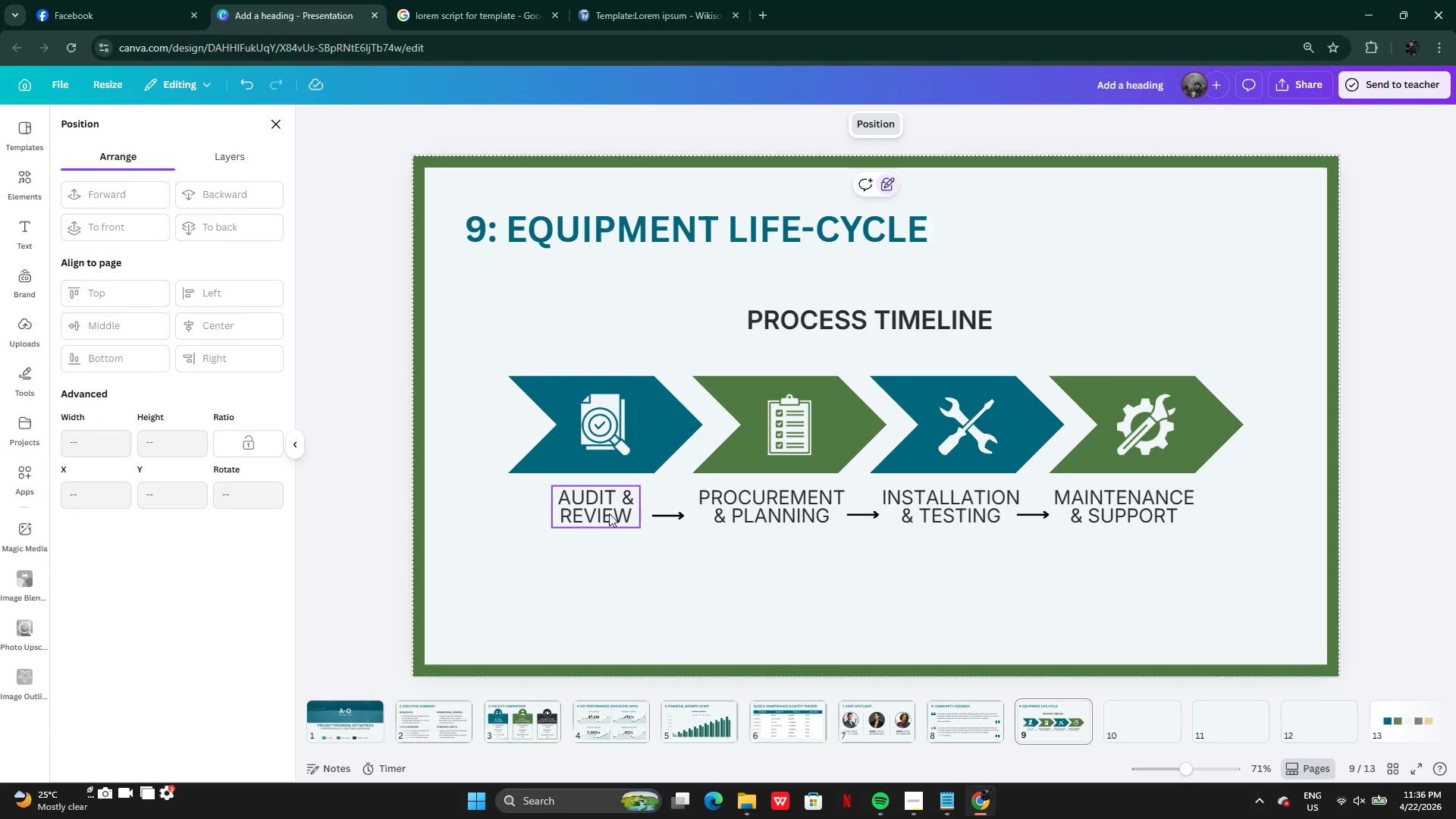 
left_click([609, 513])
 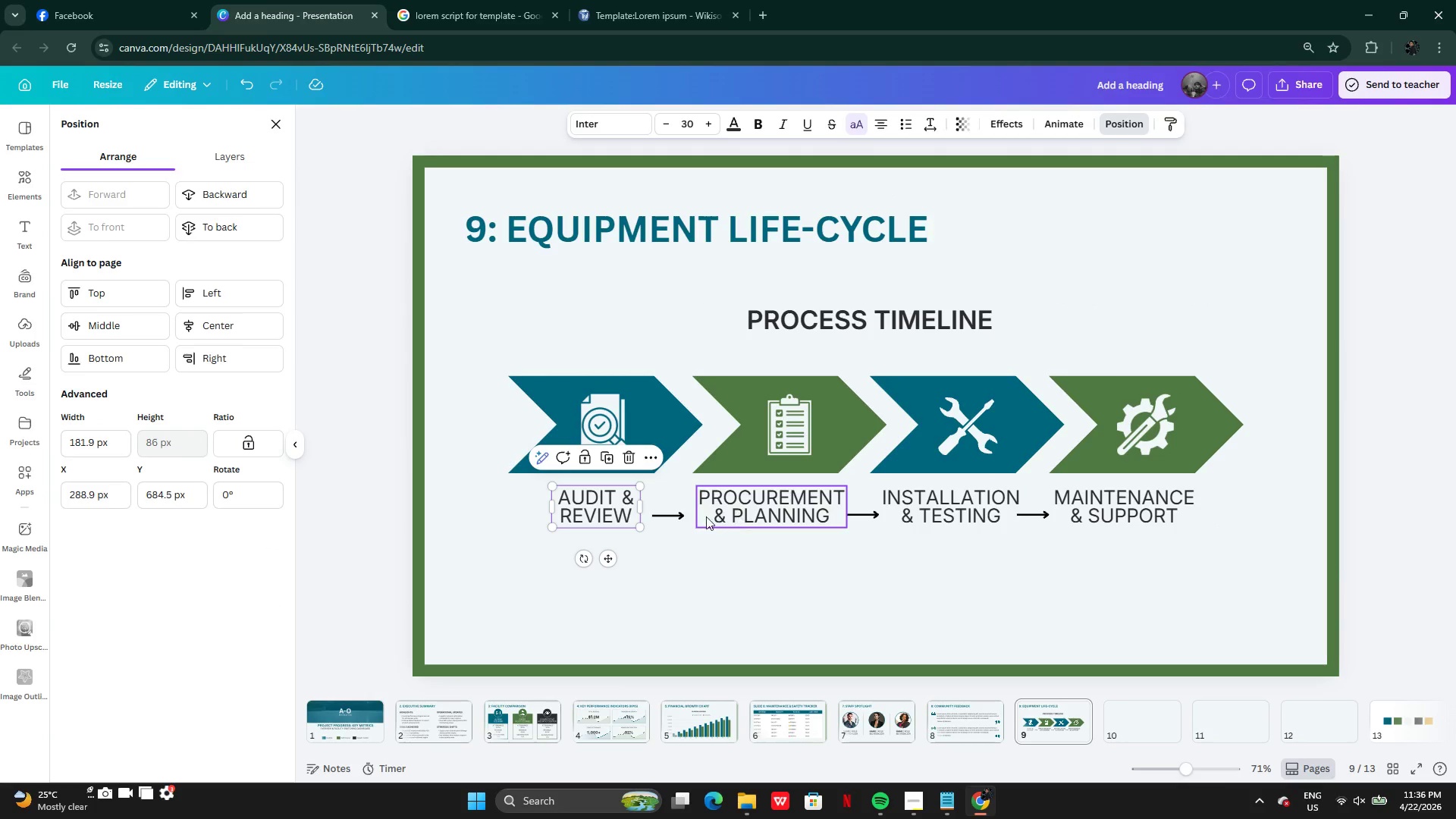 
hold_key(key=ShiftLeft, duration=3.56)
double_click([781, 507])
 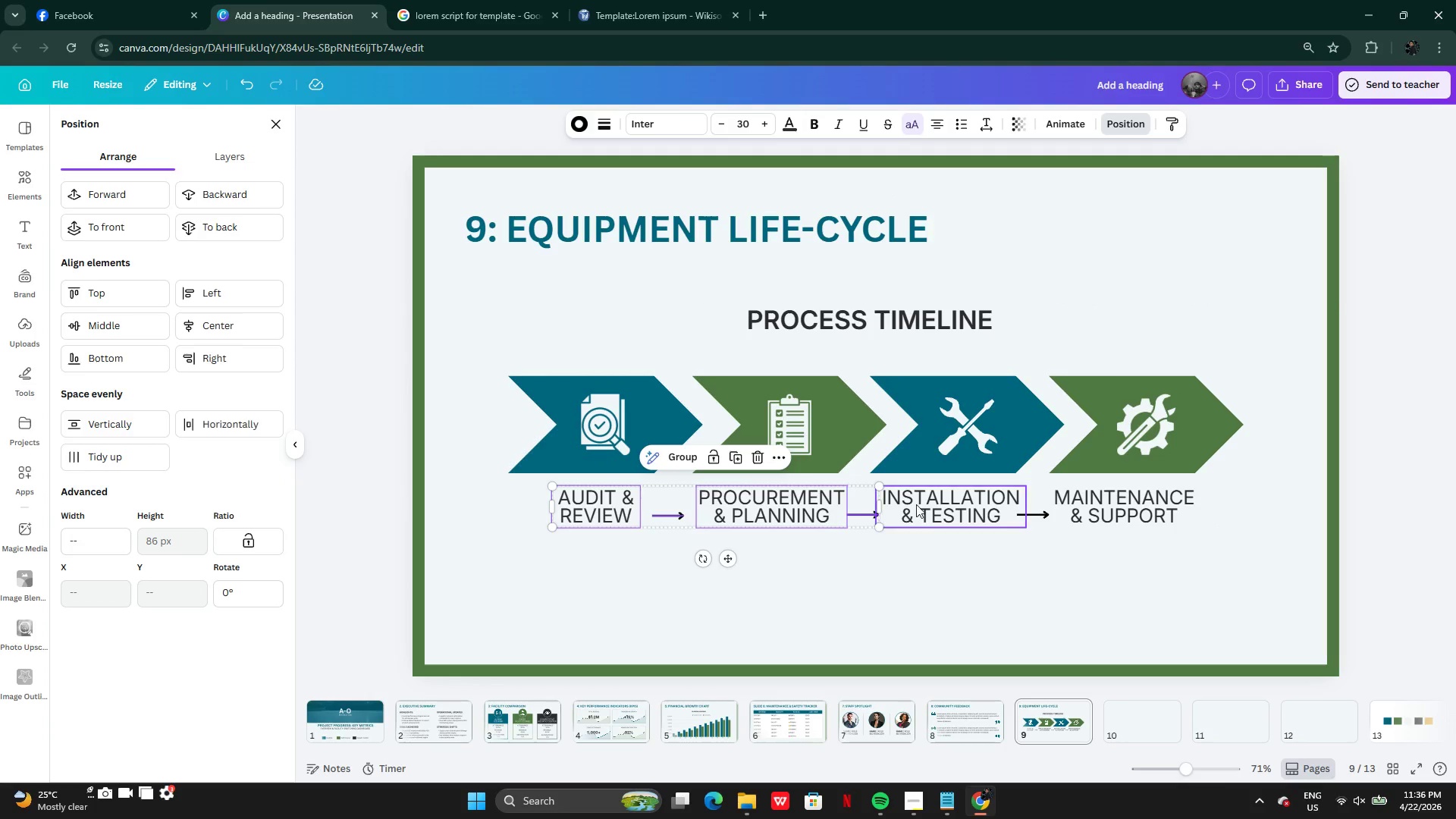 
double_click([933, 498])
 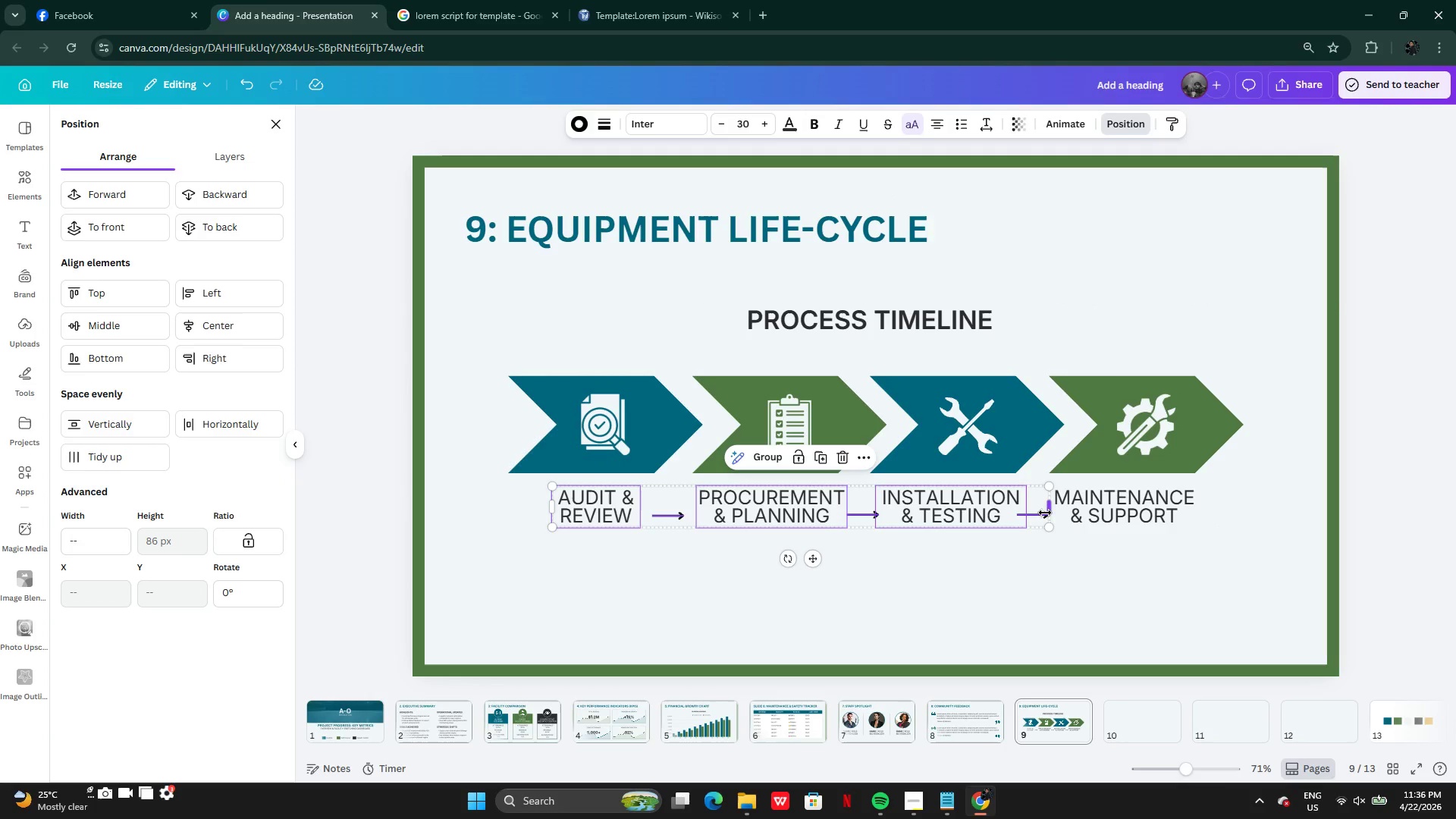 
double_click([1087, 507])
 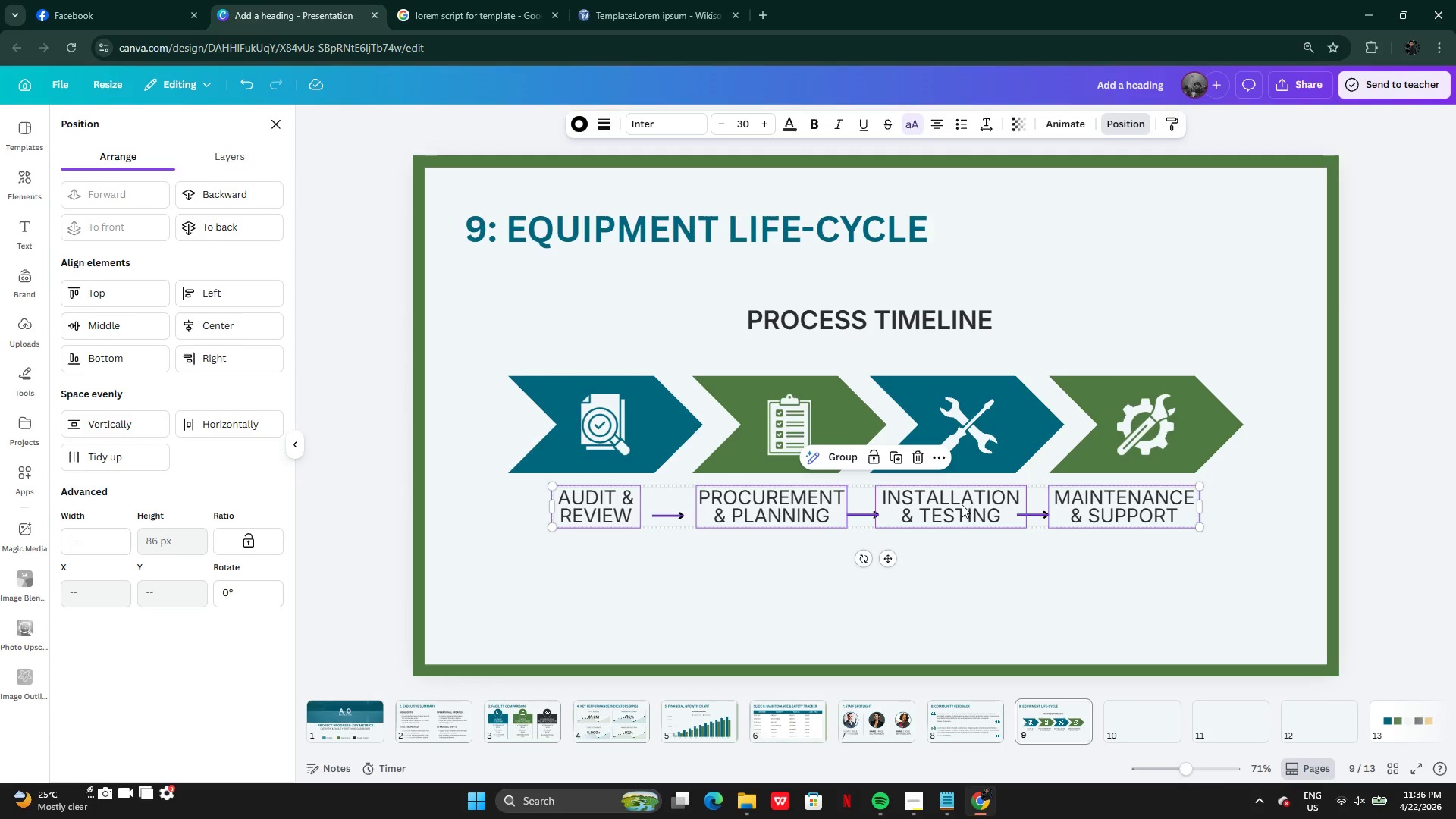 
left_click_drag(start_coordinate=[961, 504], to_coordinate=[961, 512])
 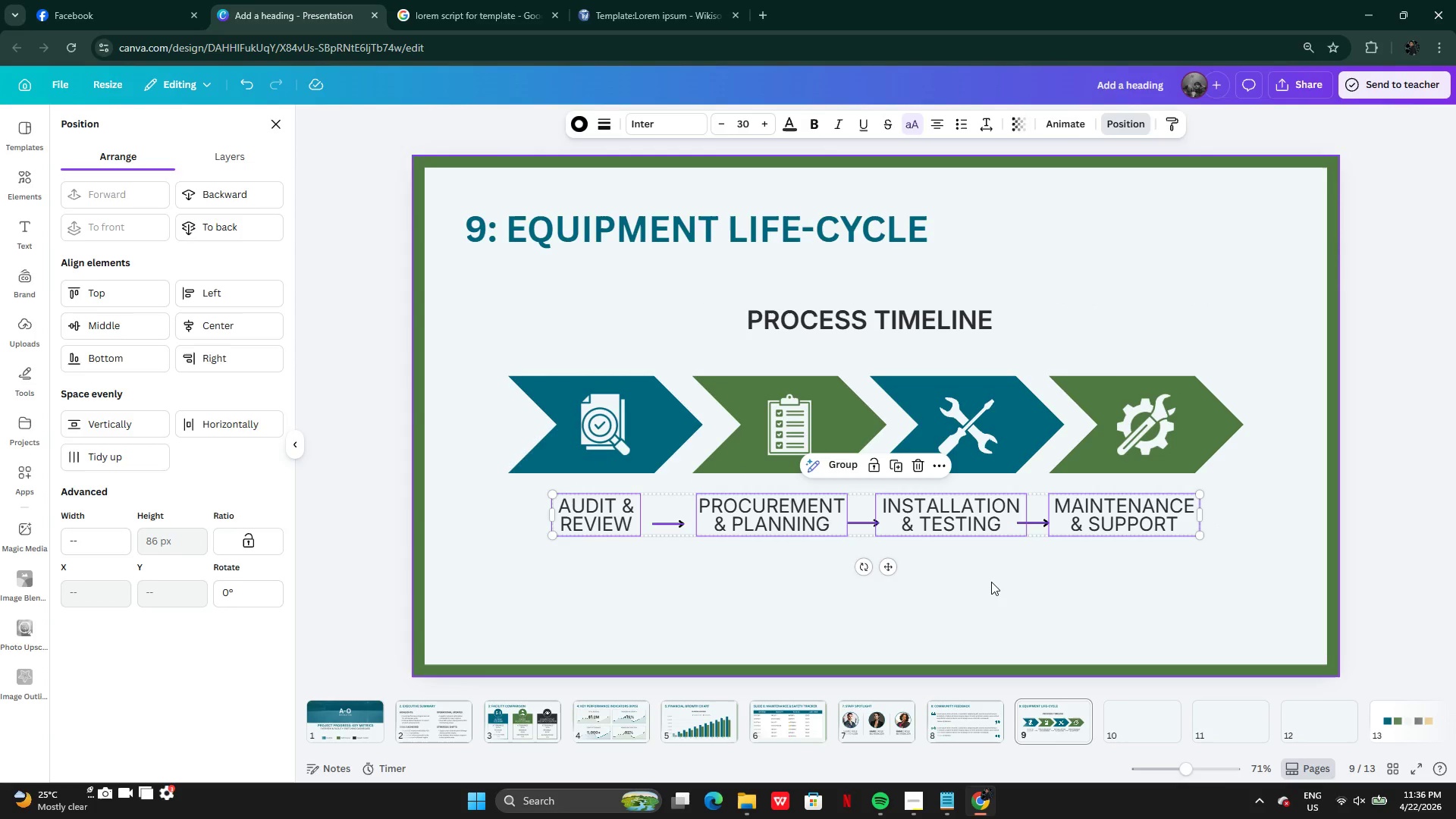 
left_click([991, 582])
 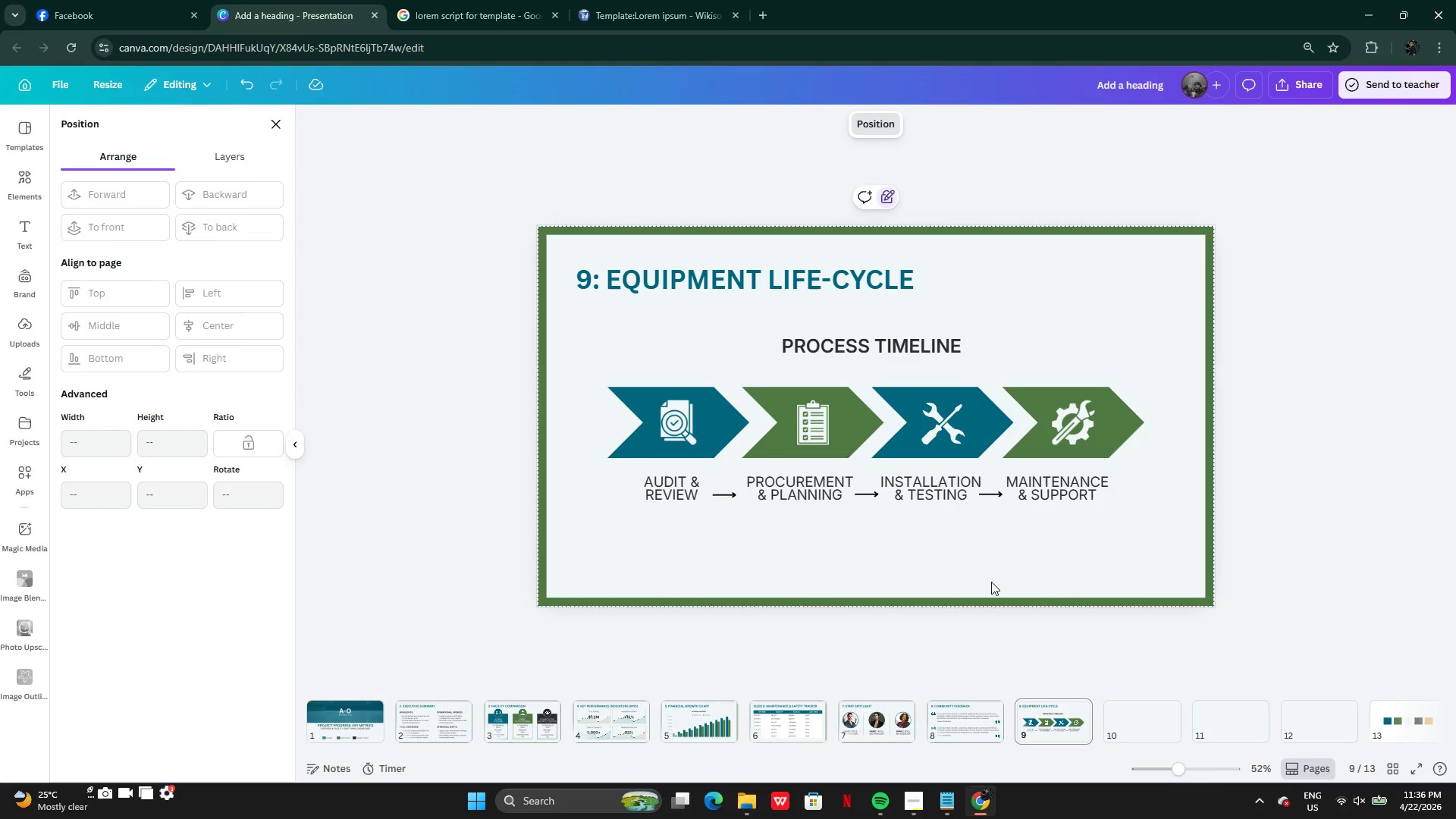 
wait(5.91)
 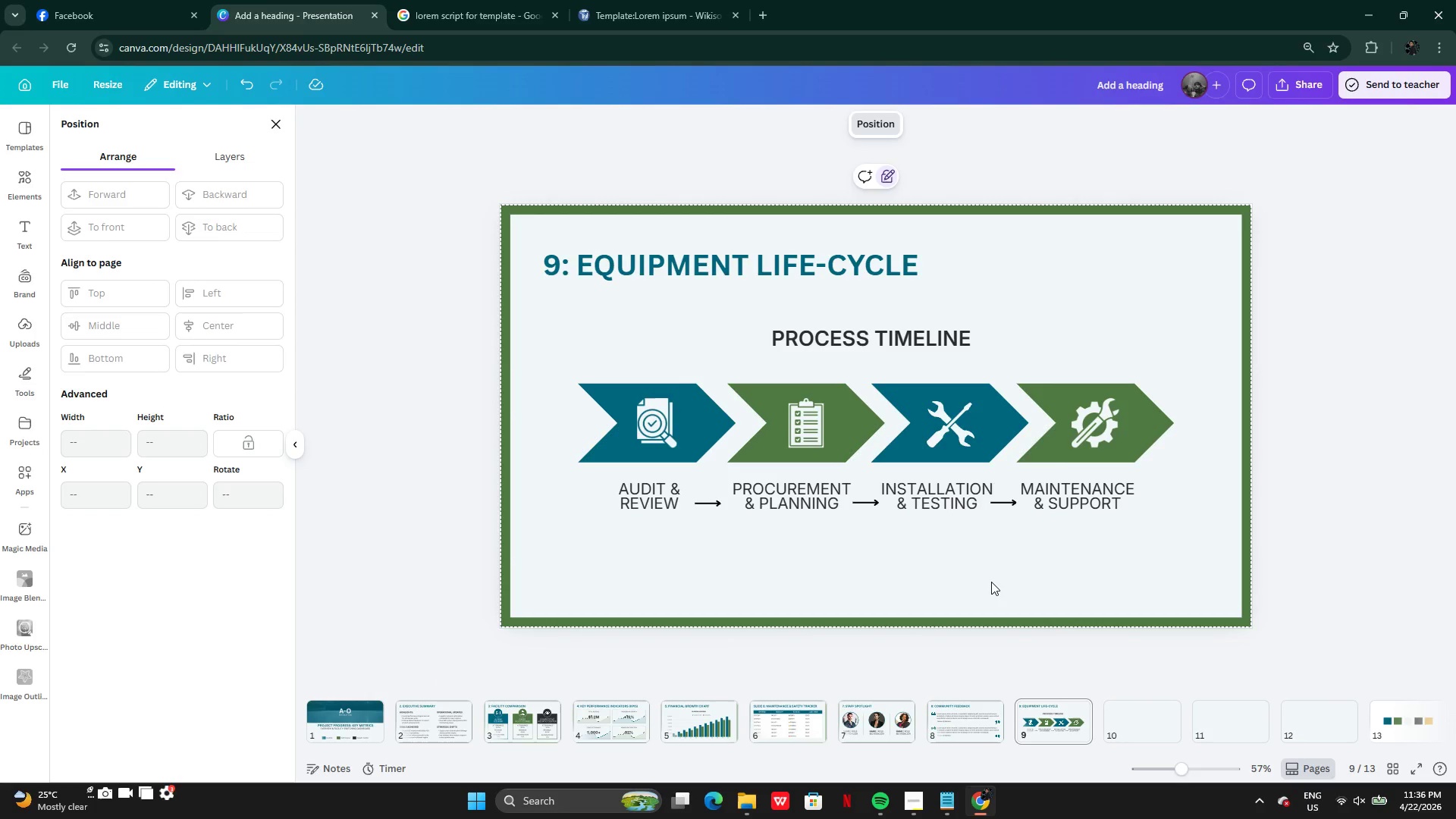 
left_click_drag(start_coordinate=[905, 344], to_coordinate=[206, 510])
 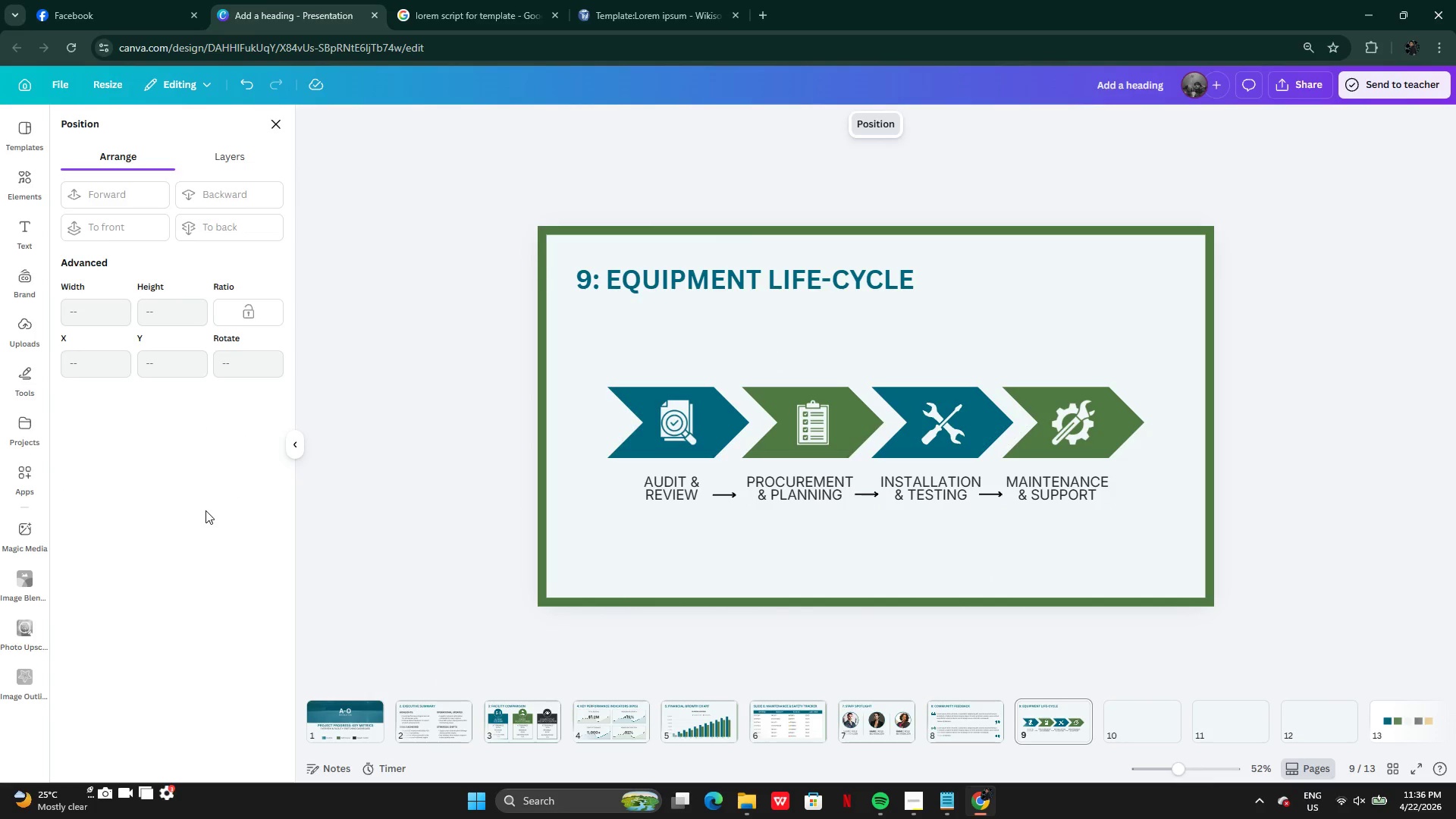 
key(Control+Z)
 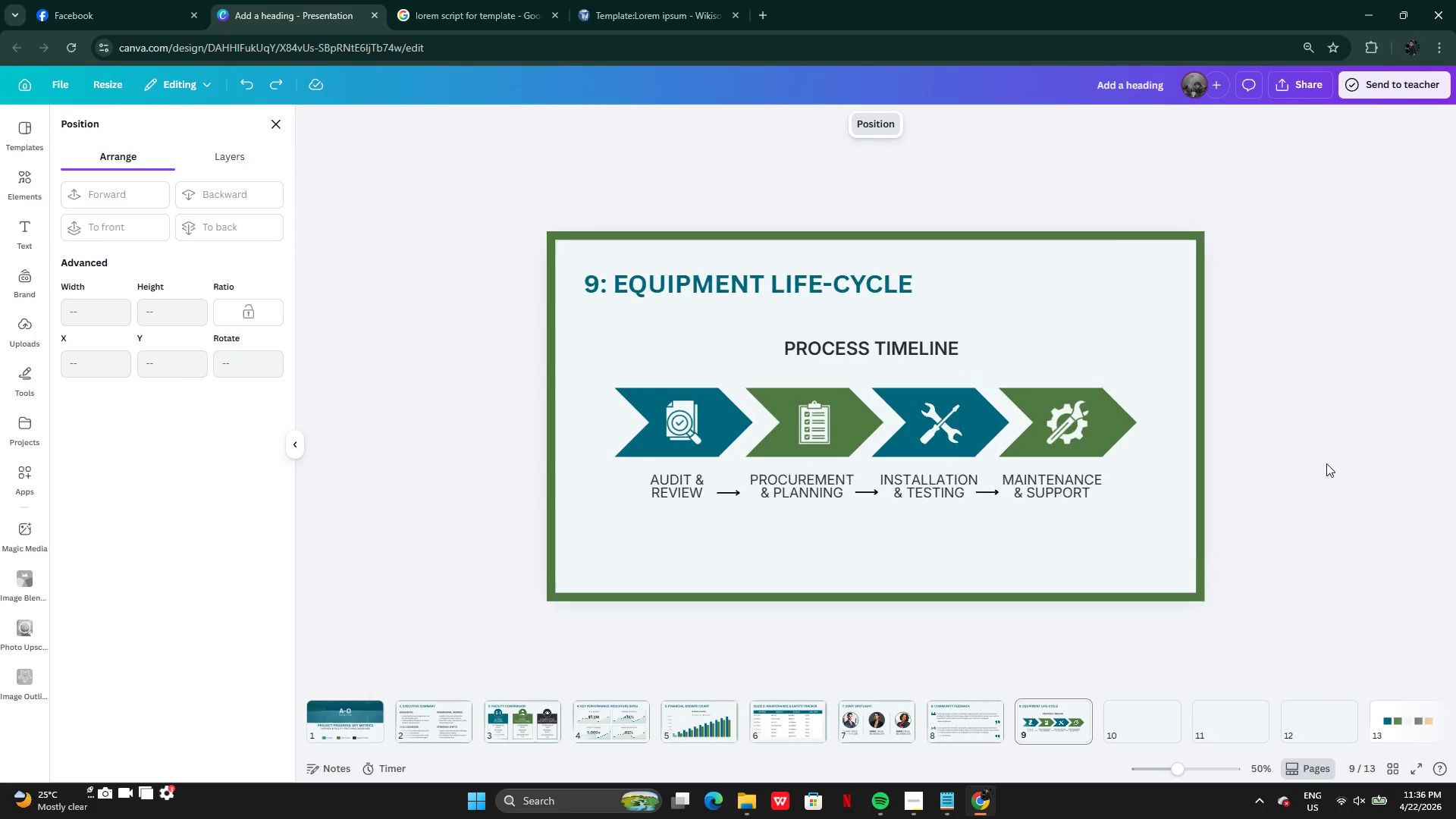 
left_click([648, 262])
 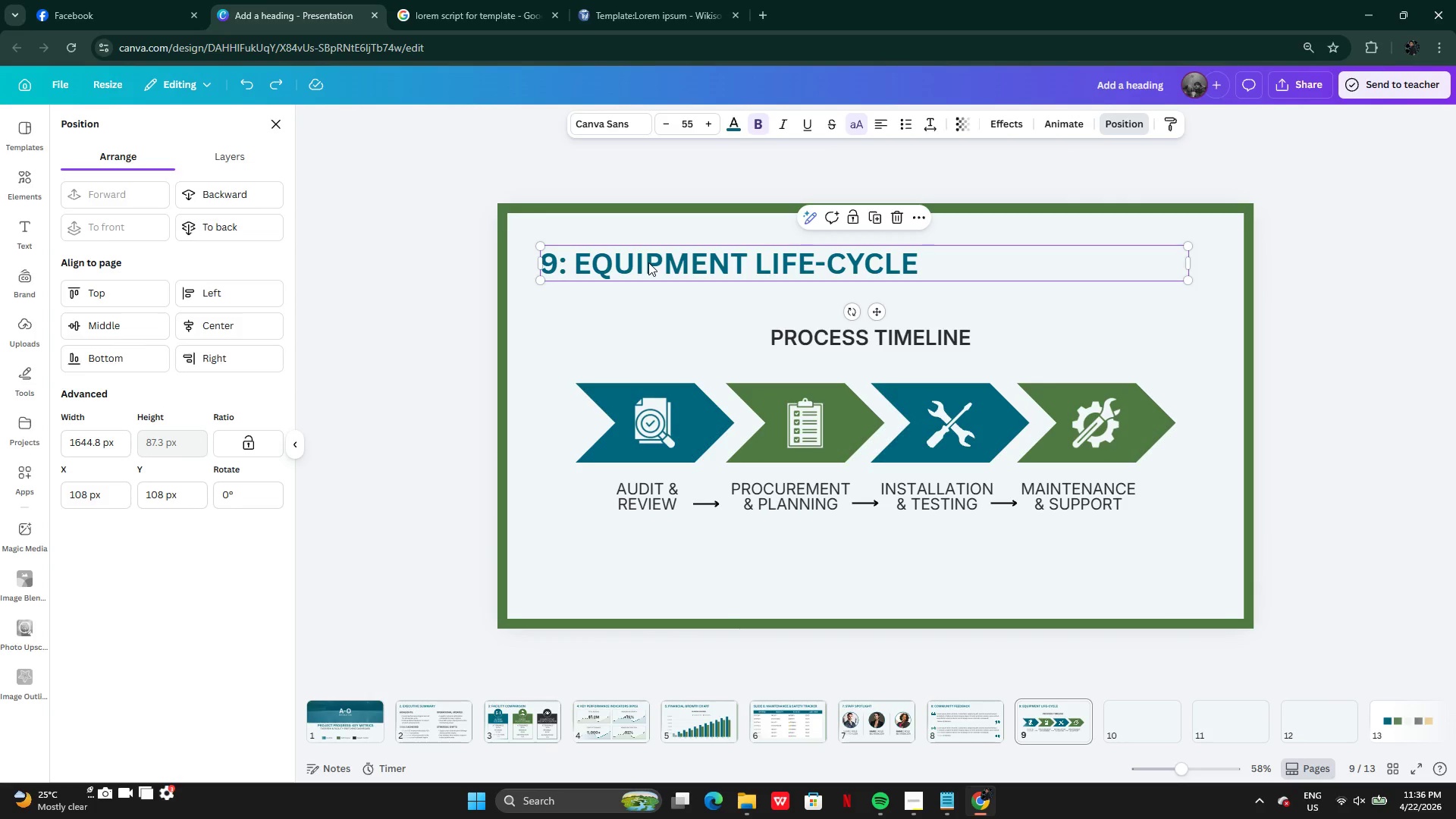 
key(Shift+ShiftLeft)
 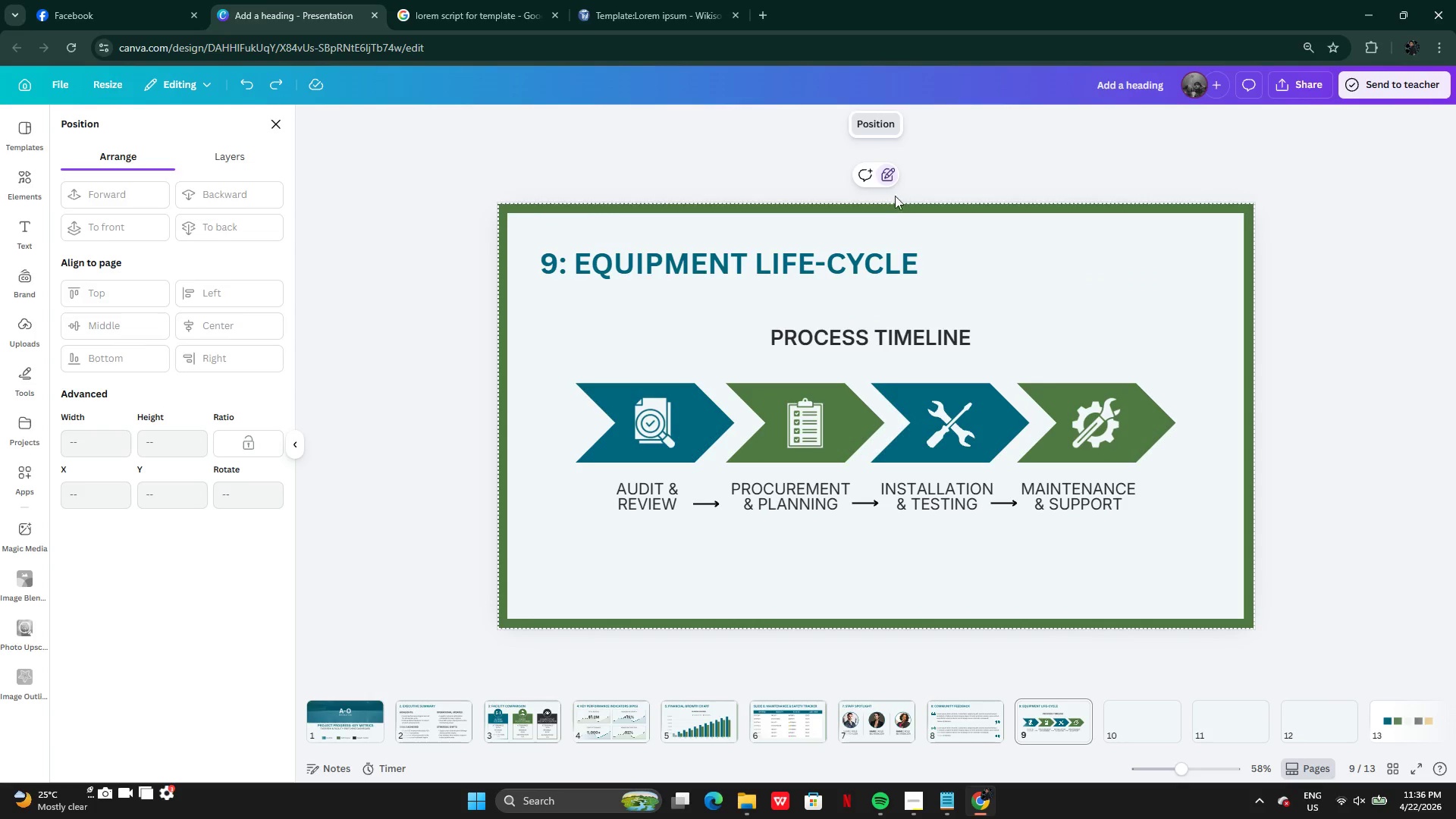 
double_click([889, 176])
 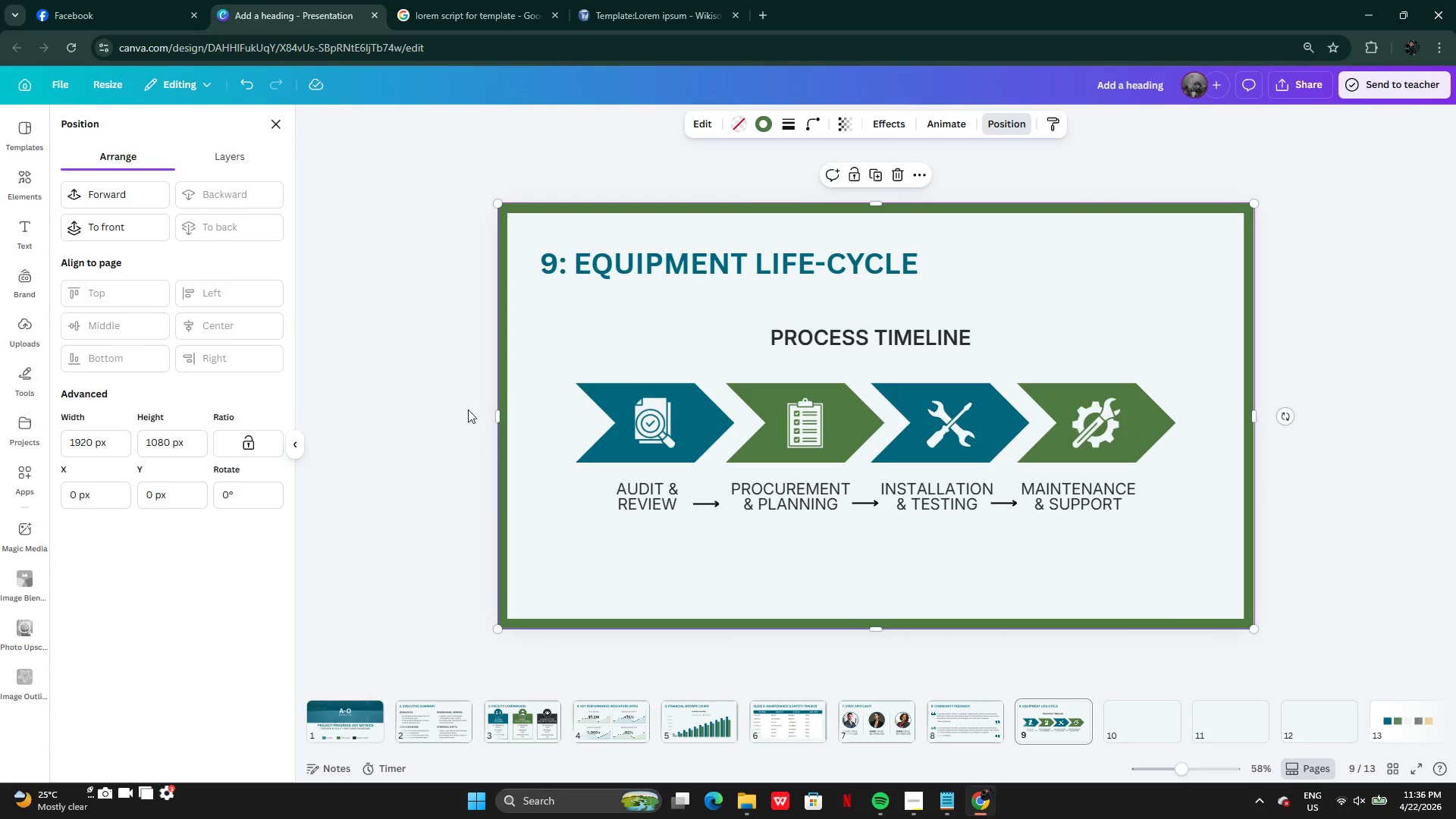 
left_click([456, 416])
 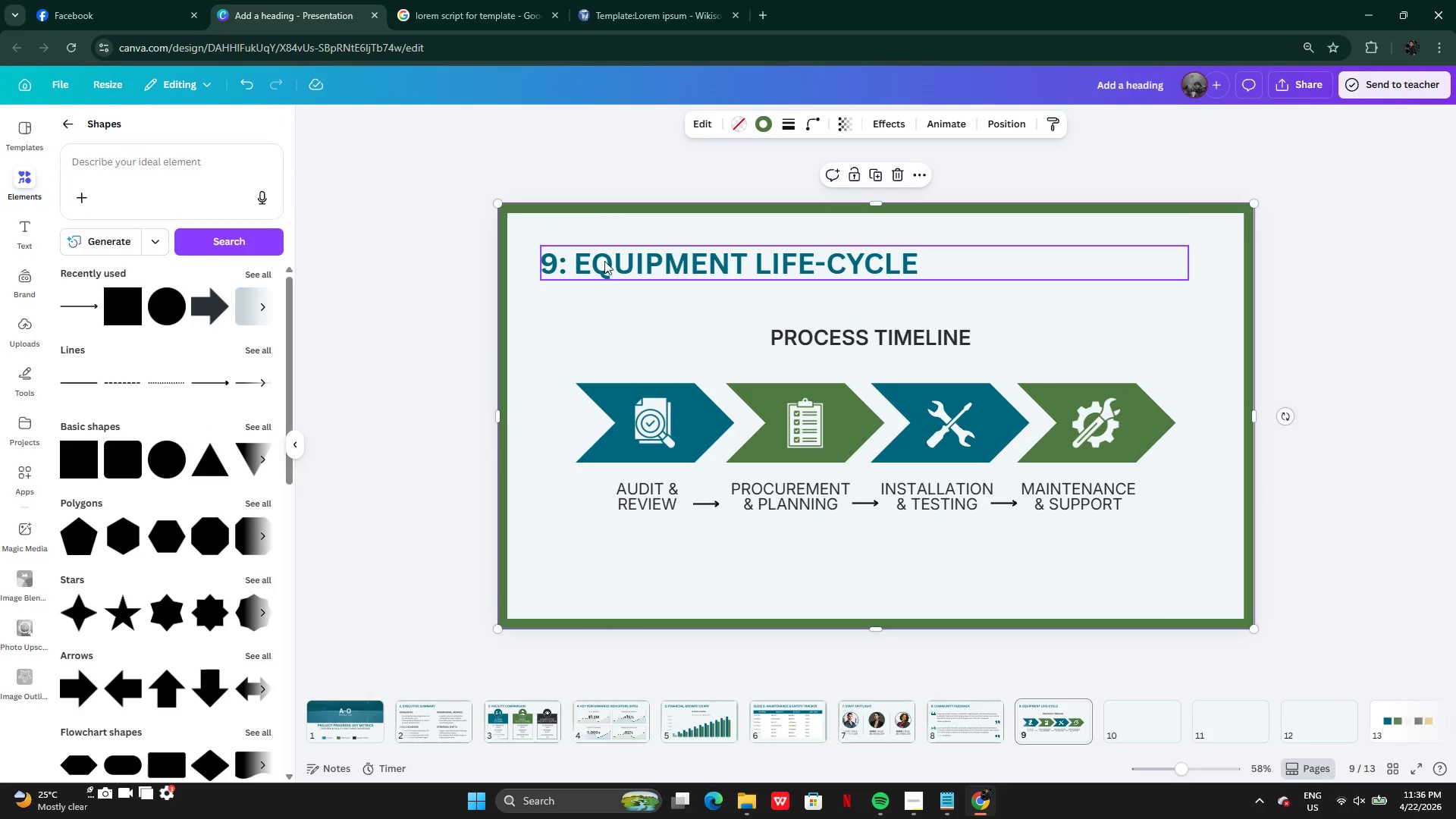 
left_click([604, 256])
 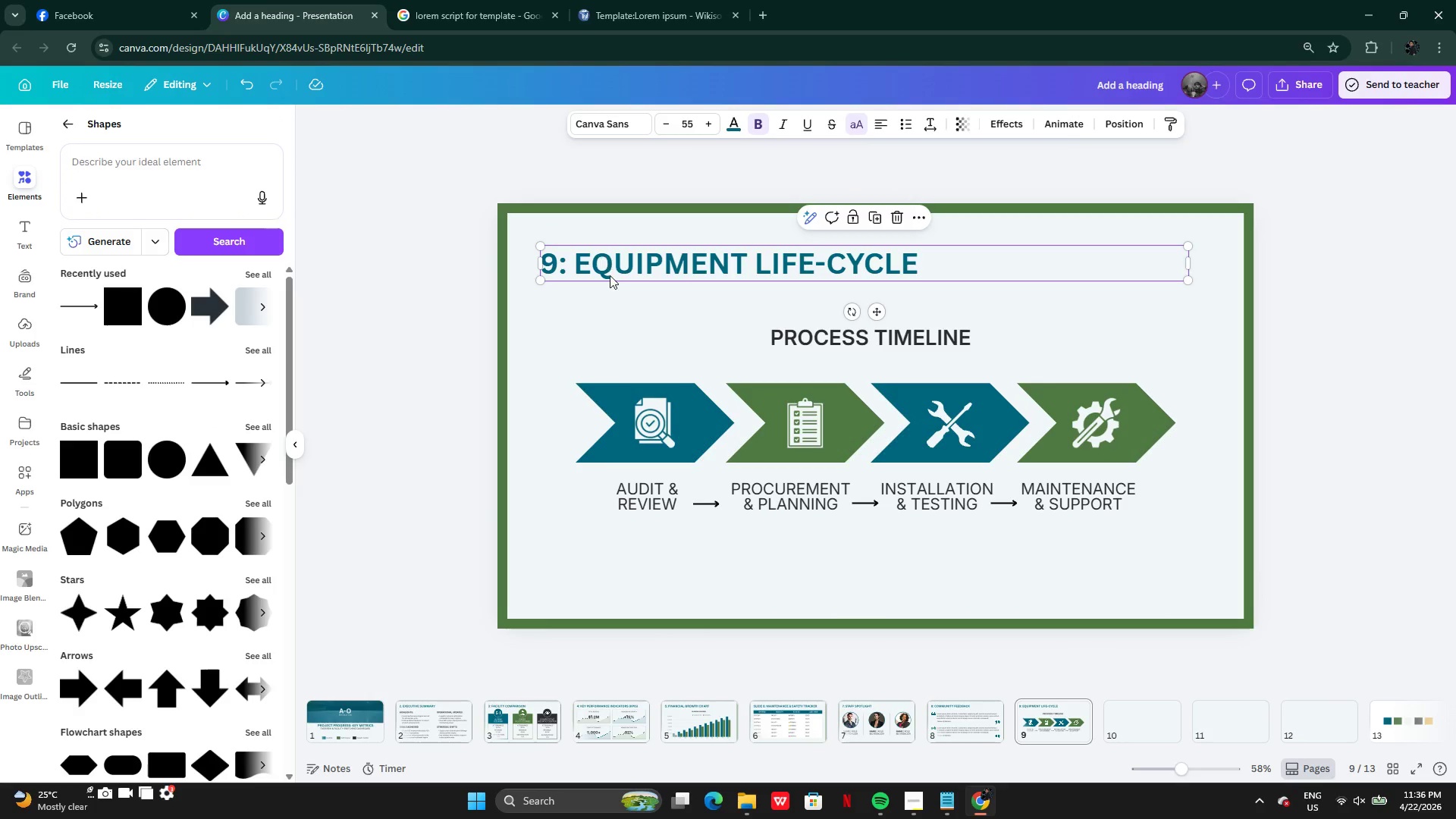 
hold_key(key=ShiftLeft, duration=1.42)
left_click([619, 617])
 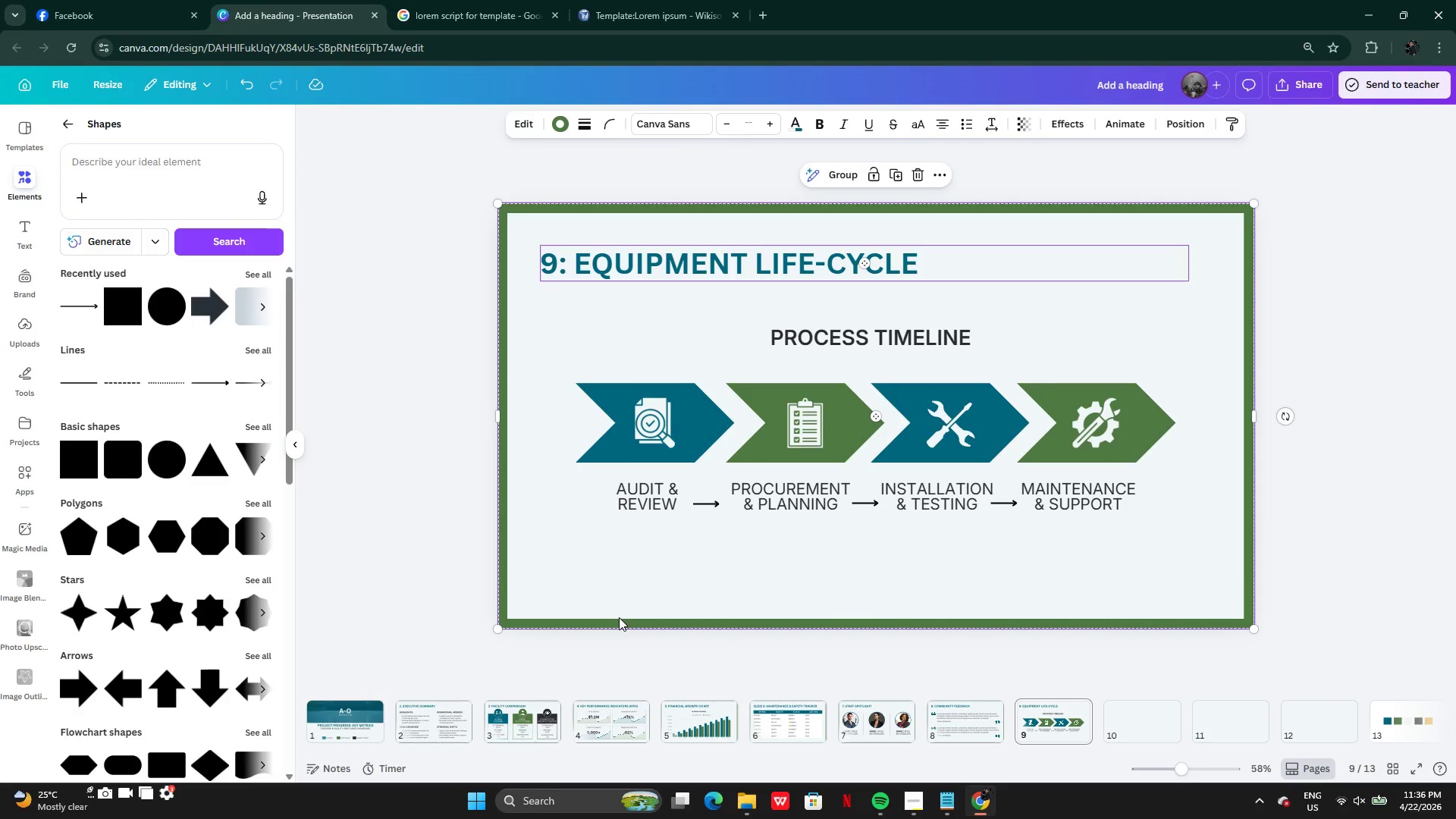 
key(Control+C)
 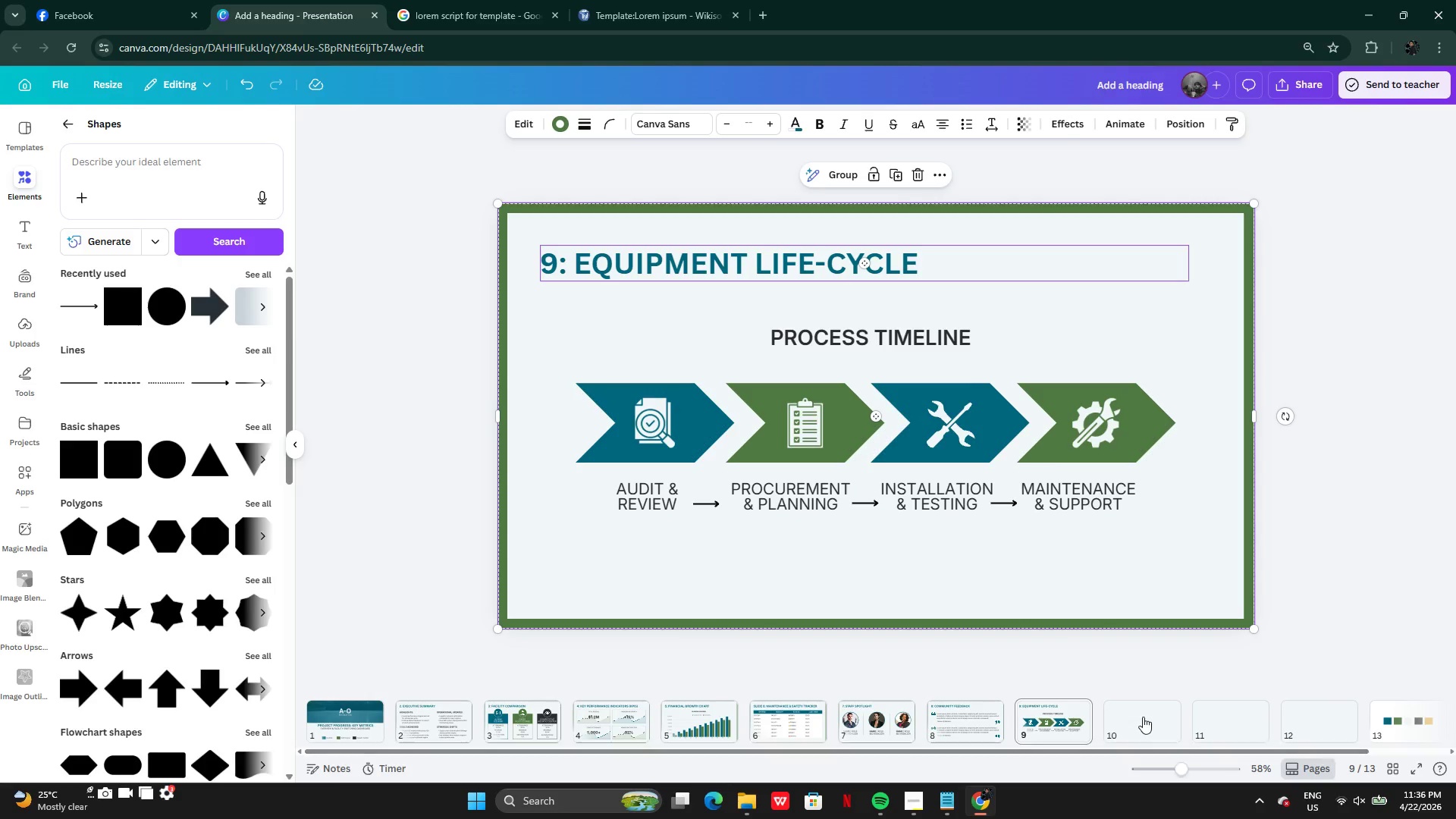 
left_click([1143, 717])
 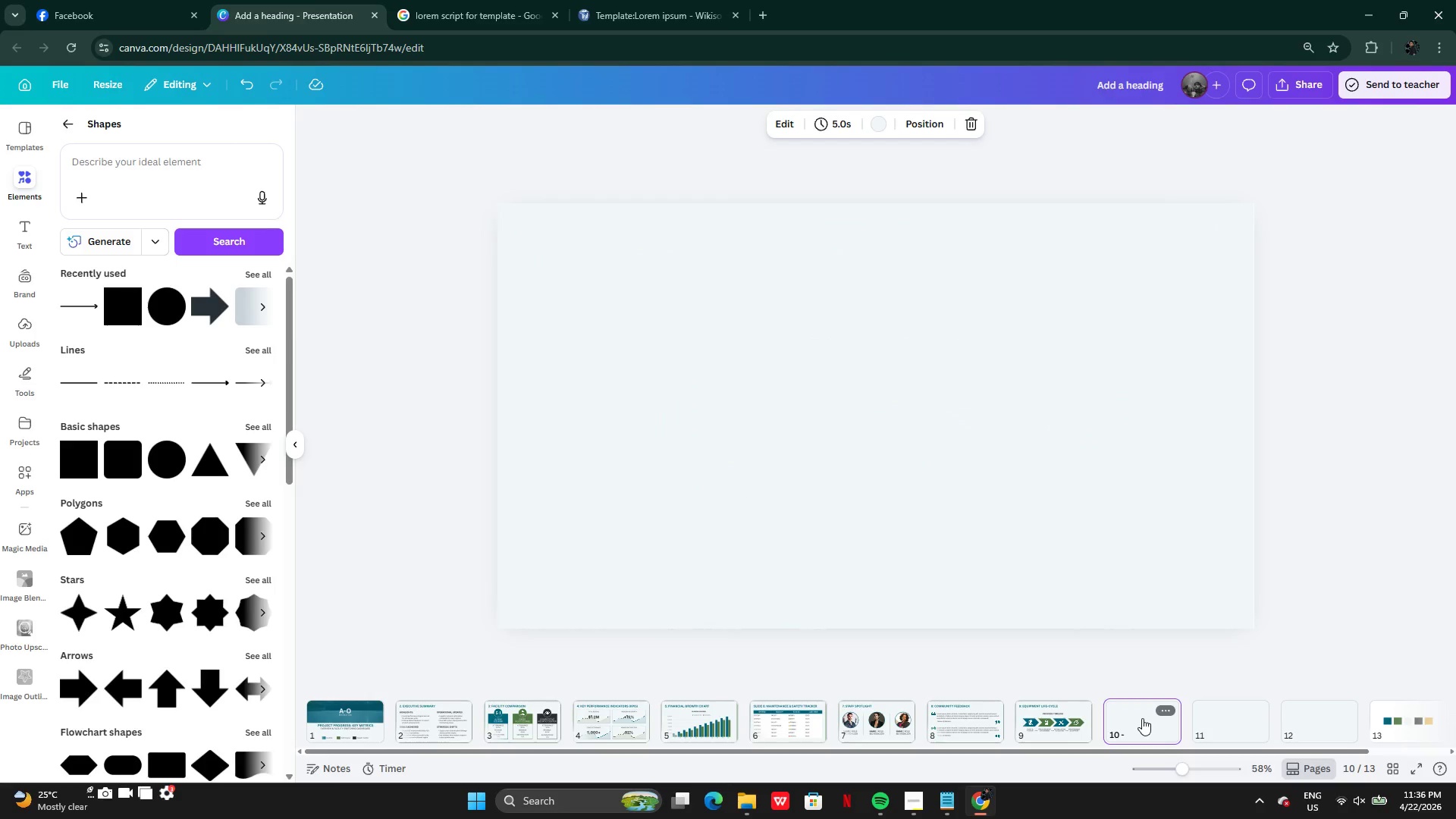 
key(Control+V)
 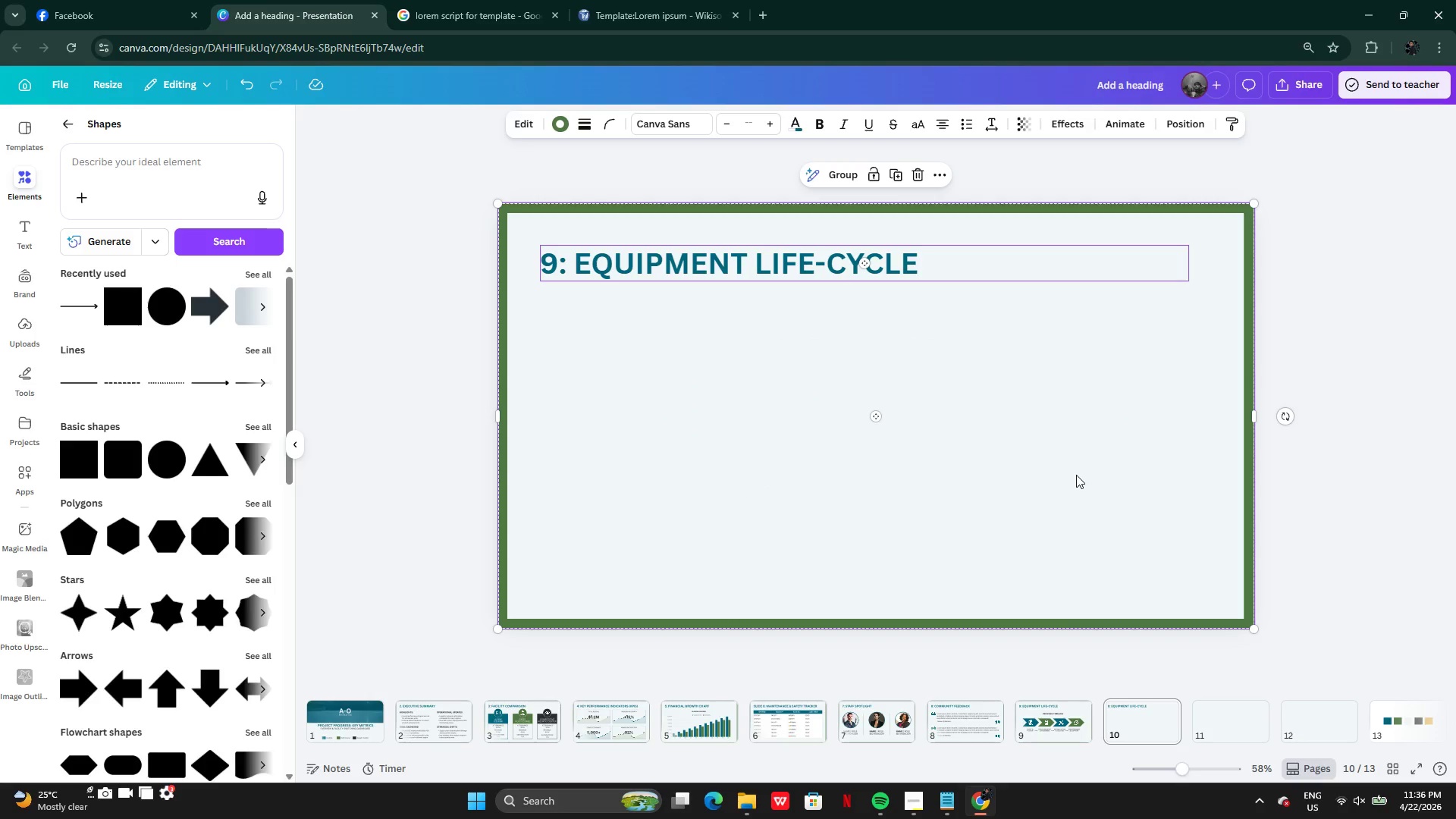 
wait(6.56)
 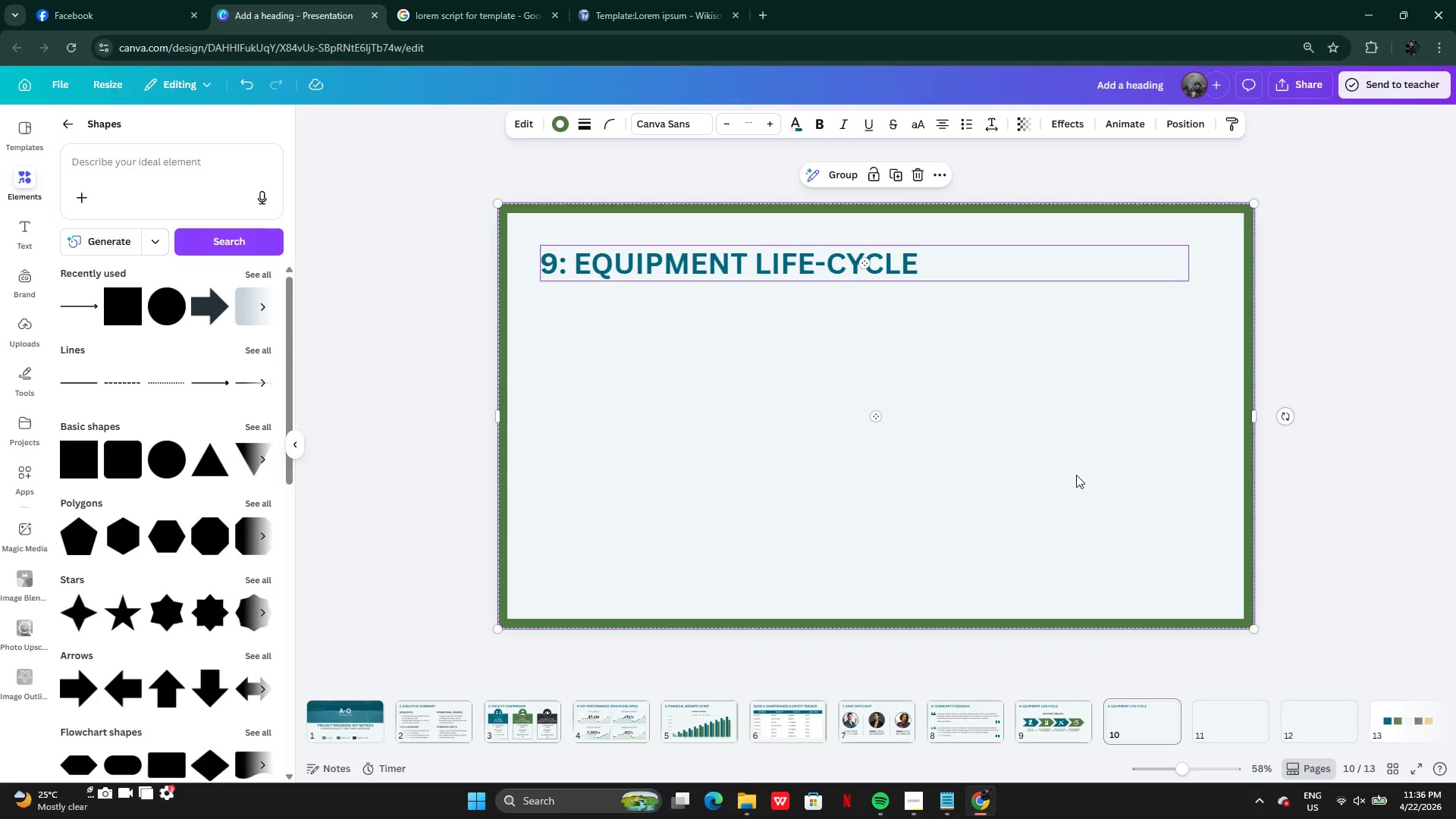 
left_click([951, 811])
 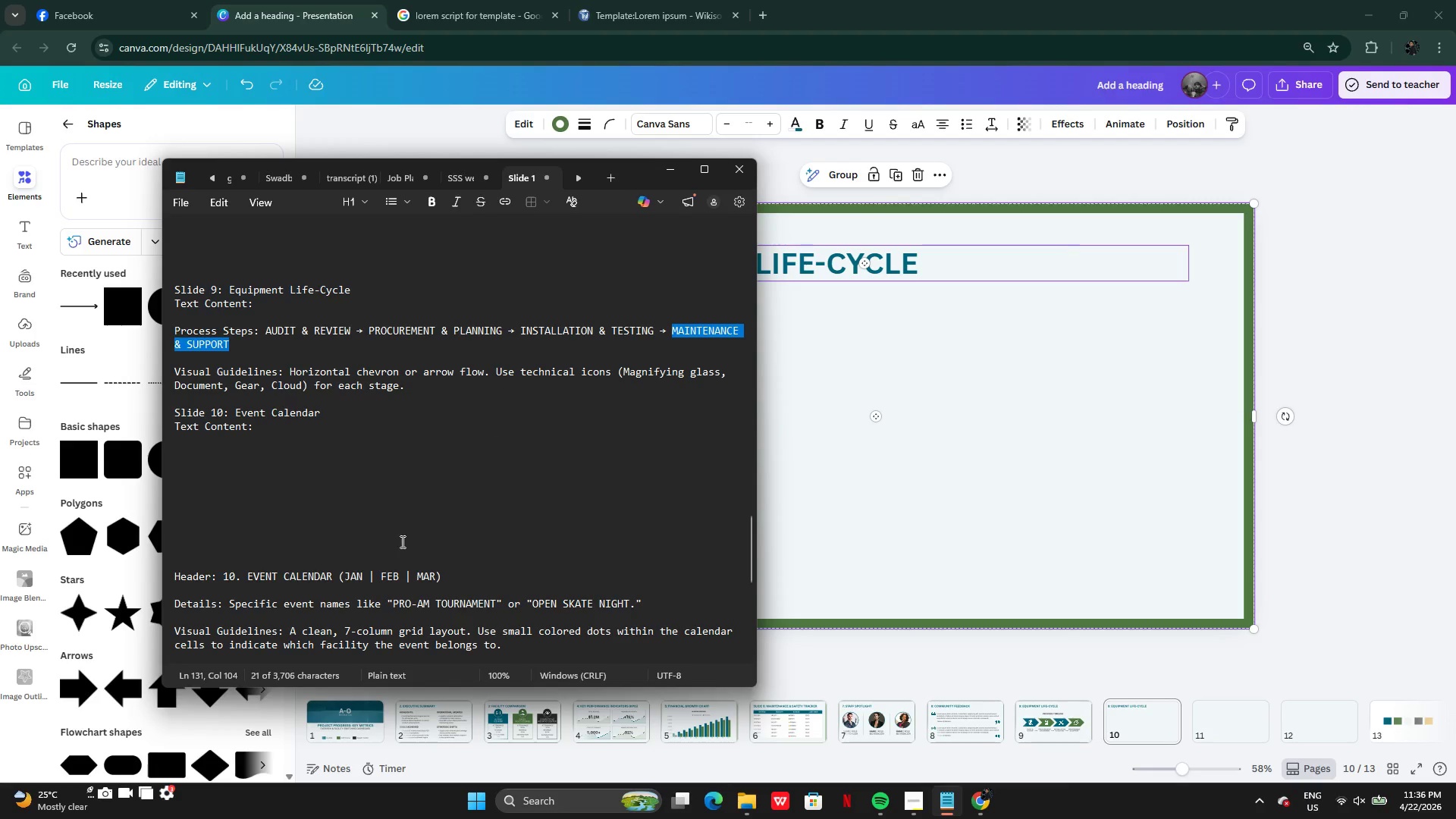 
scroll: coordinate [365, 547], scroll_direction: down, amount: 3.0
 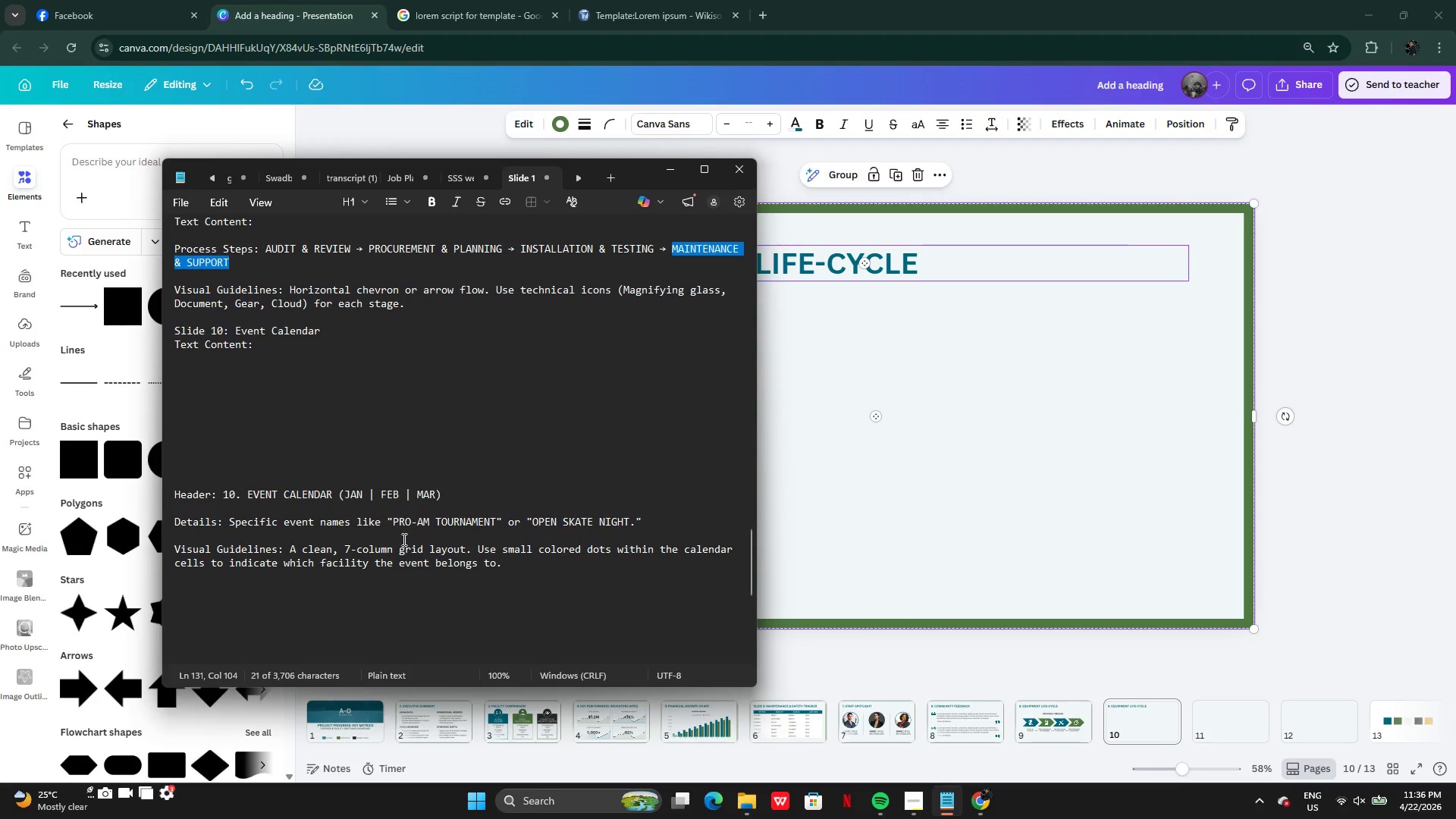 
left_click([246, 338])
 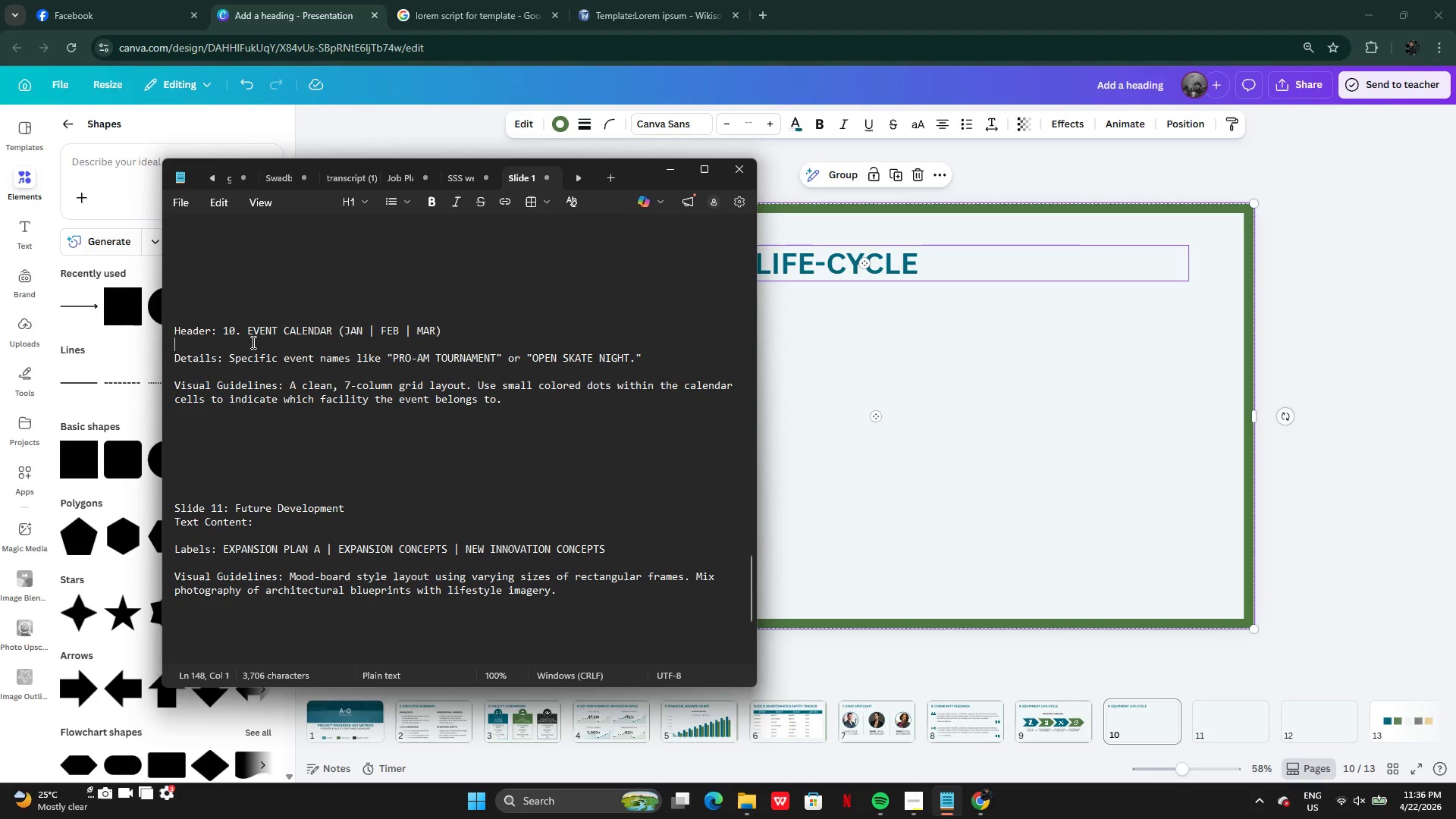 
scroll: coordinate [369, 514], scroll_direction: down, amount: 3.0
 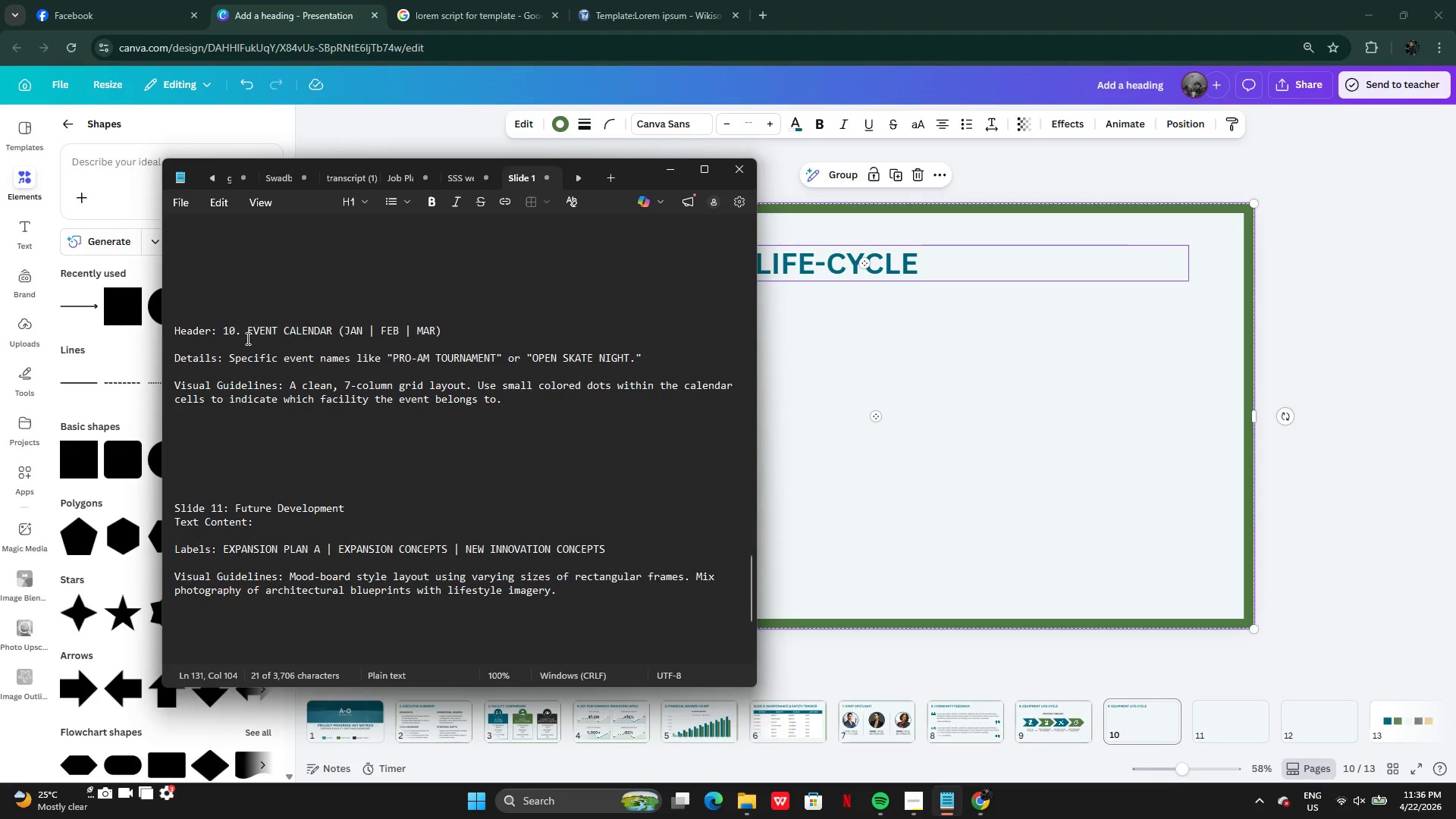 
left_click([259, 344])
 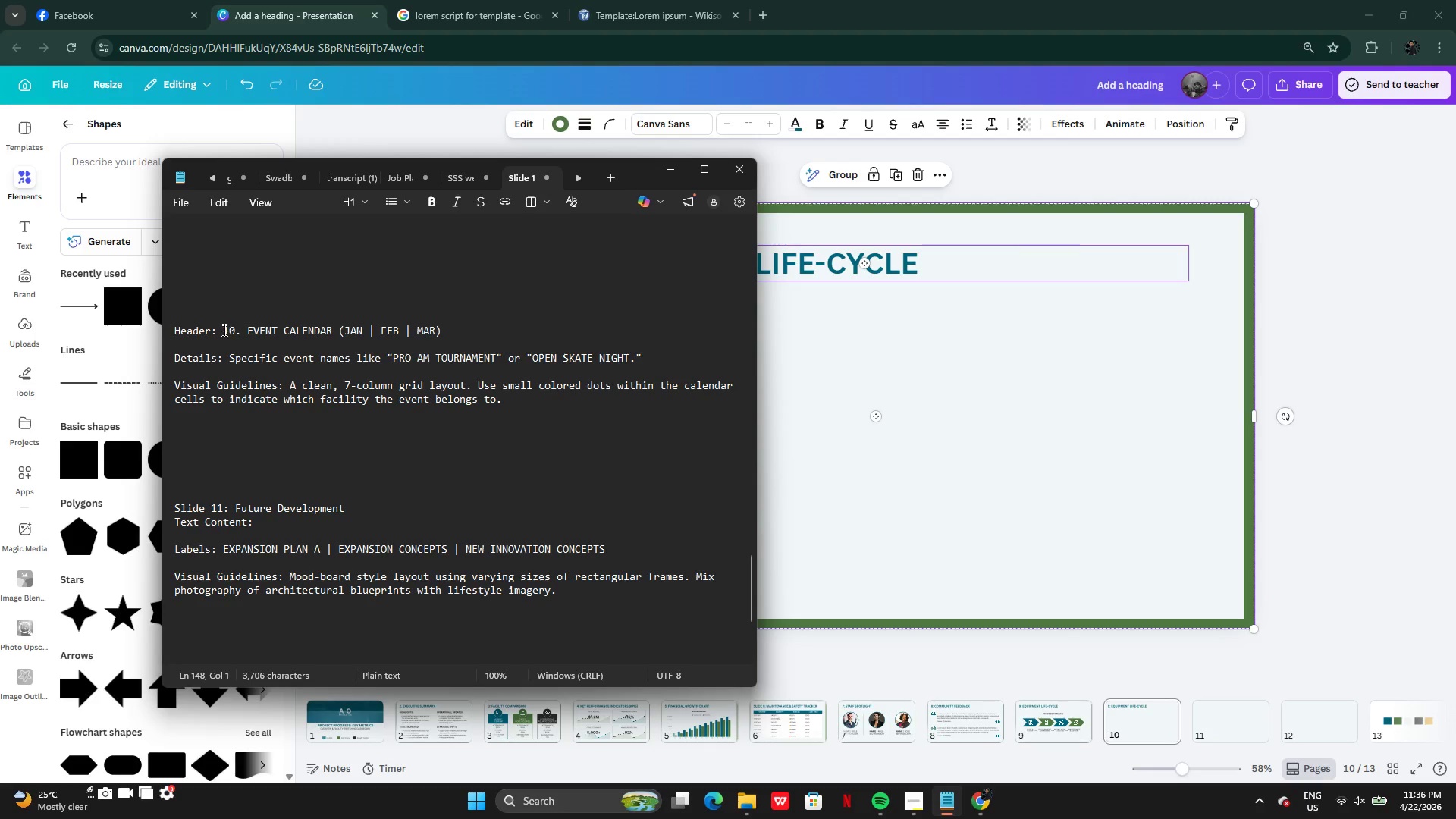 
left_click_drag(start_coordinate=[223, 330], to_coordinate=[441, 332])
 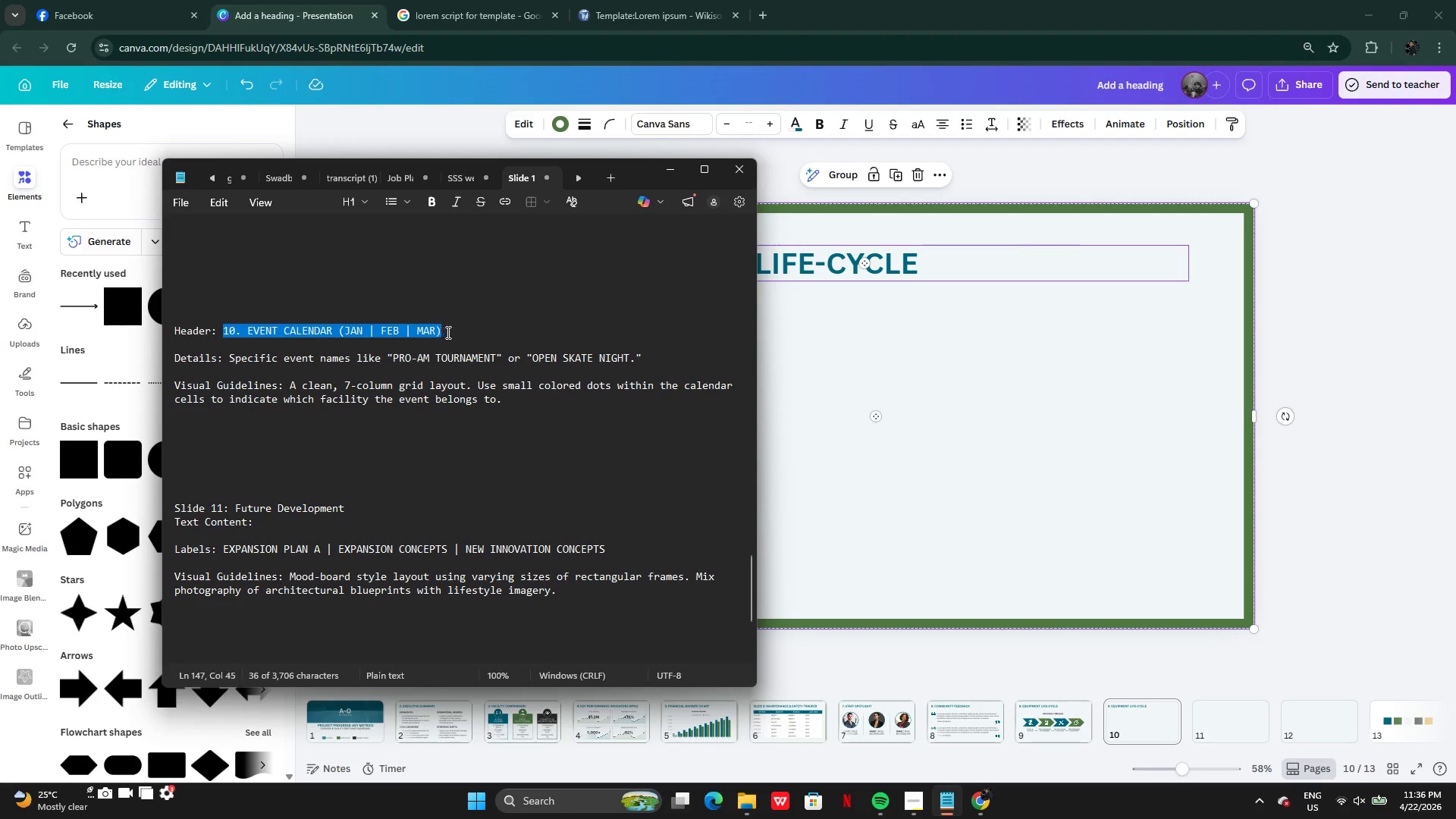 
key(Control+C)
 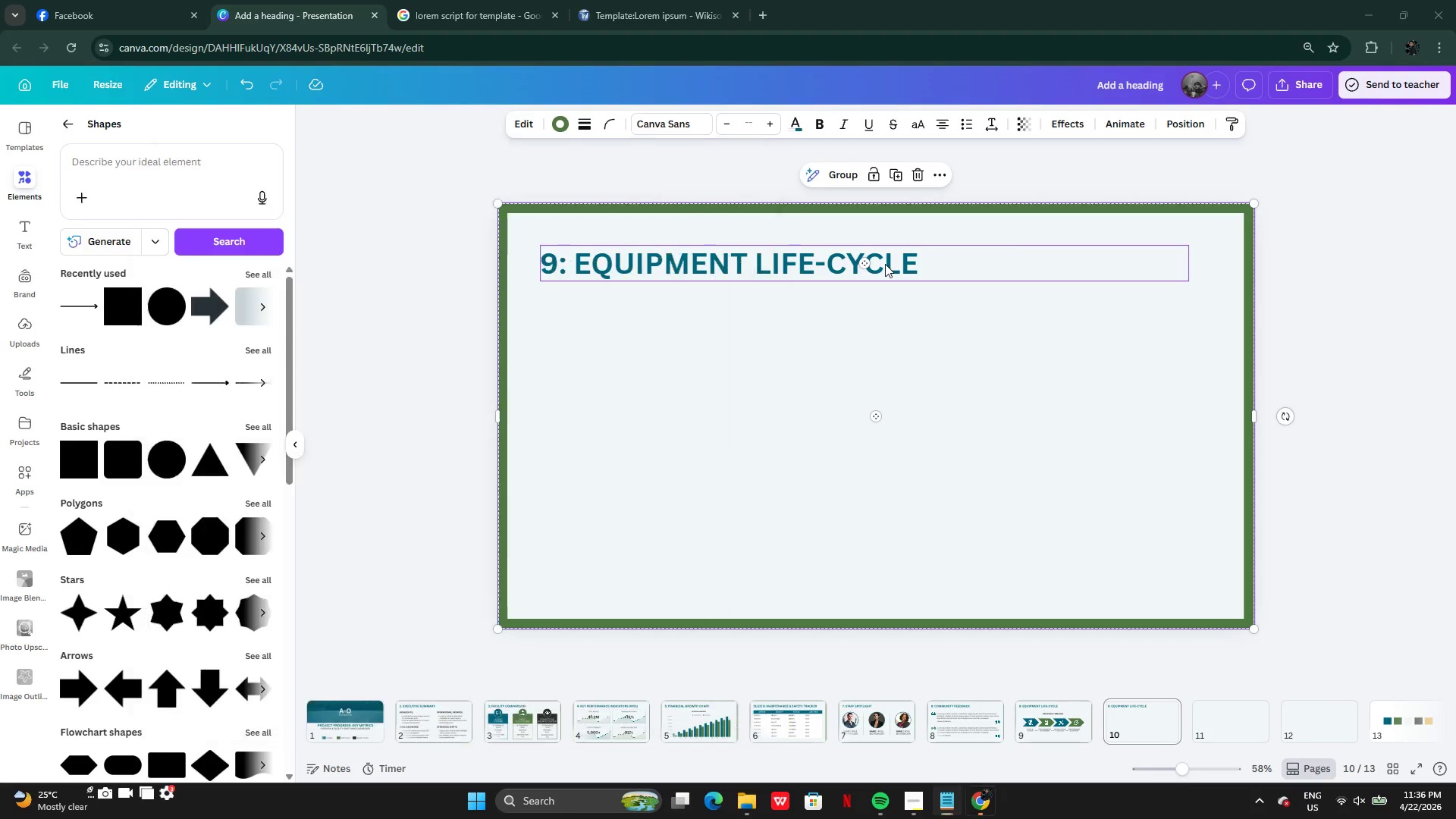 
double_click([885, 264])
 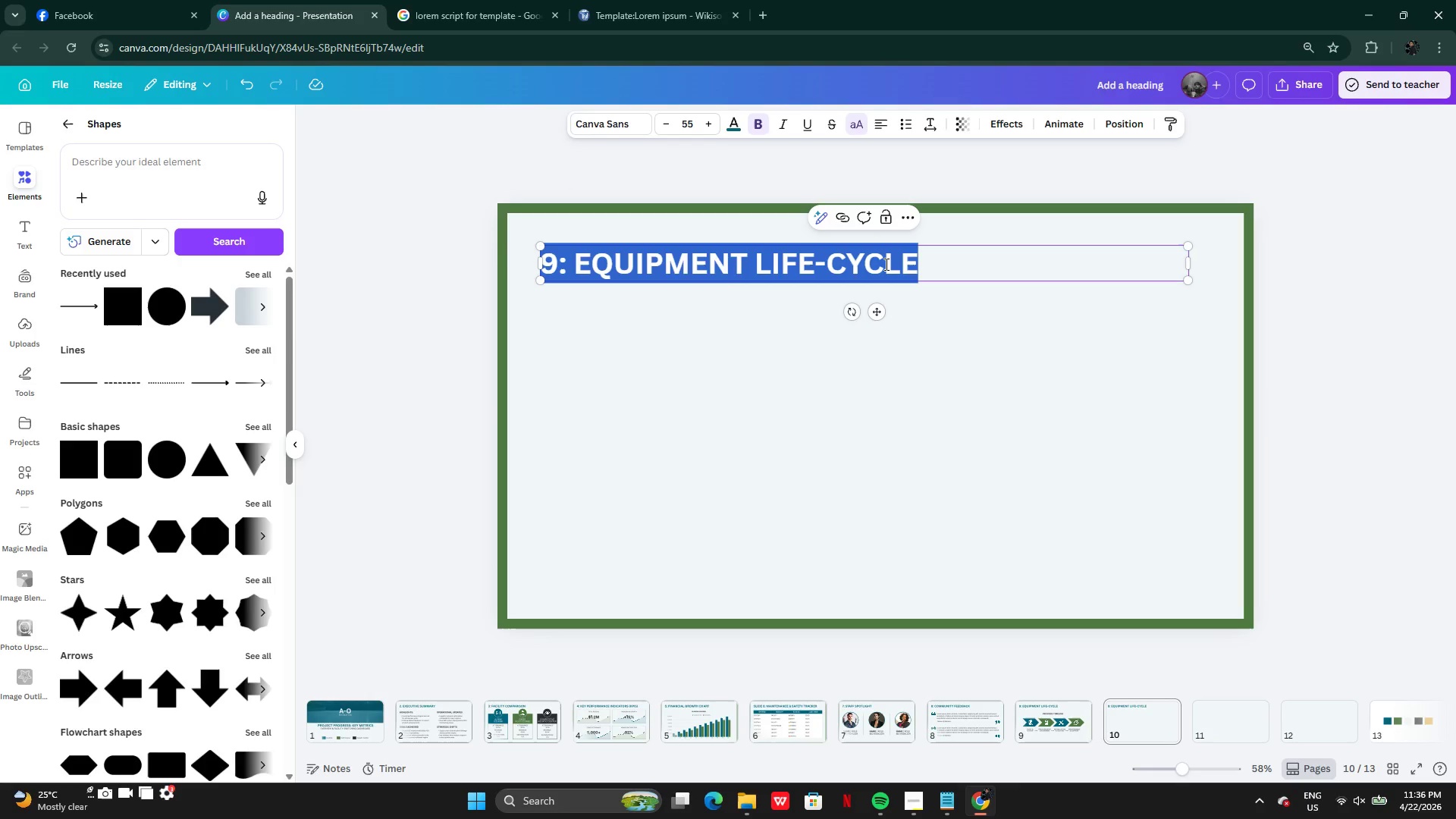 
key(Control+V)
 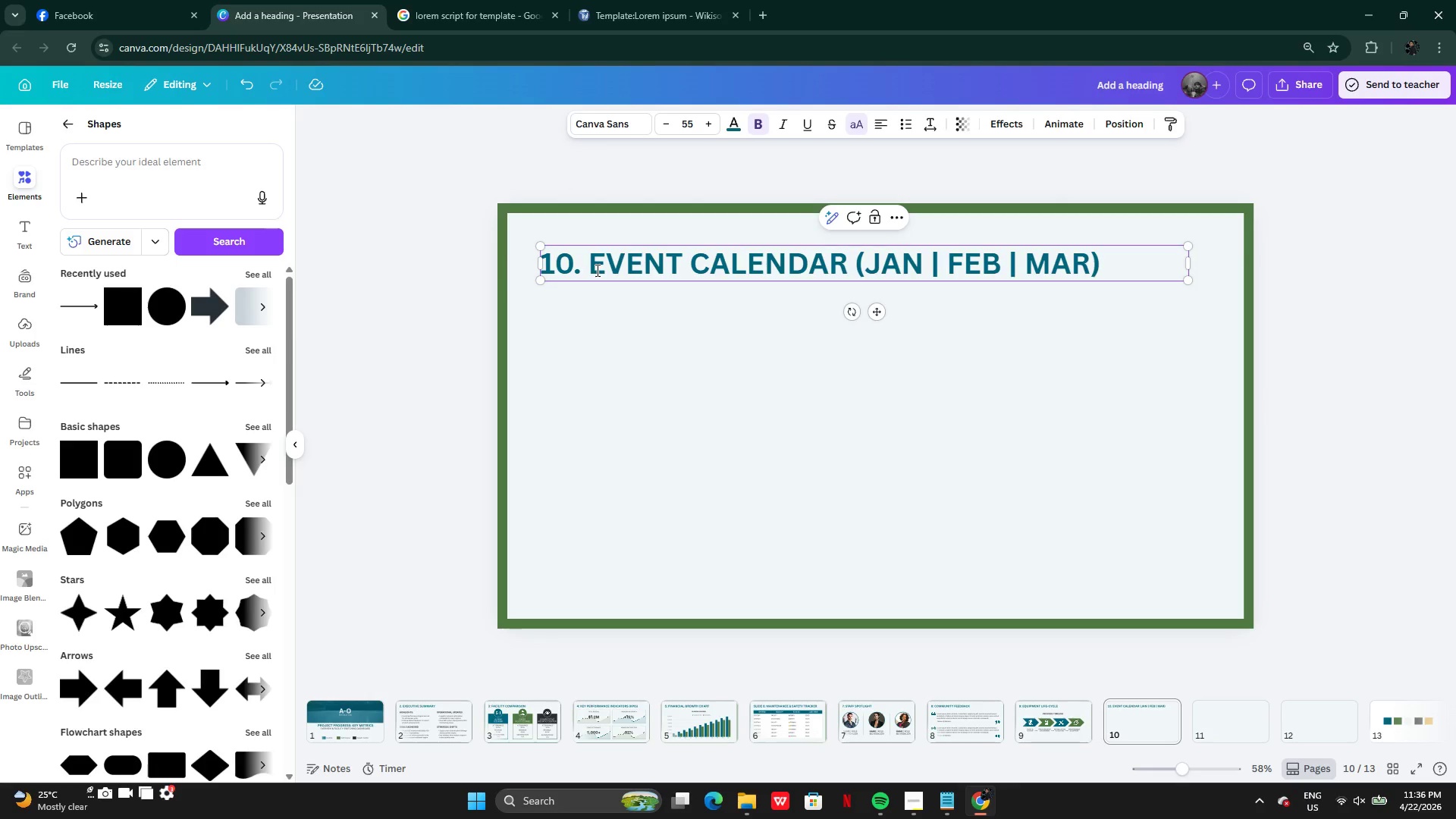 
left_click([585, 270])
 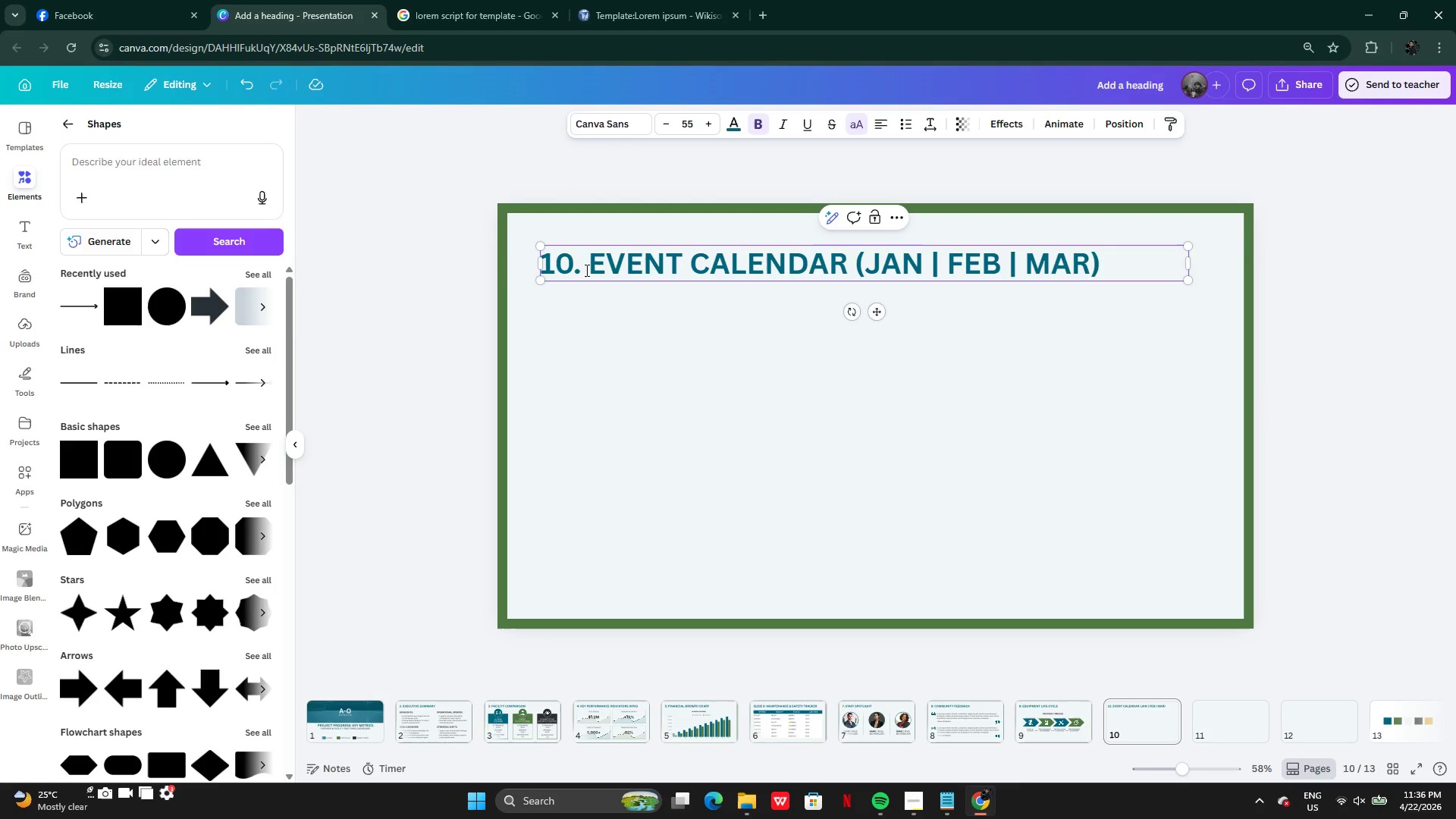 
key(Backspace)
 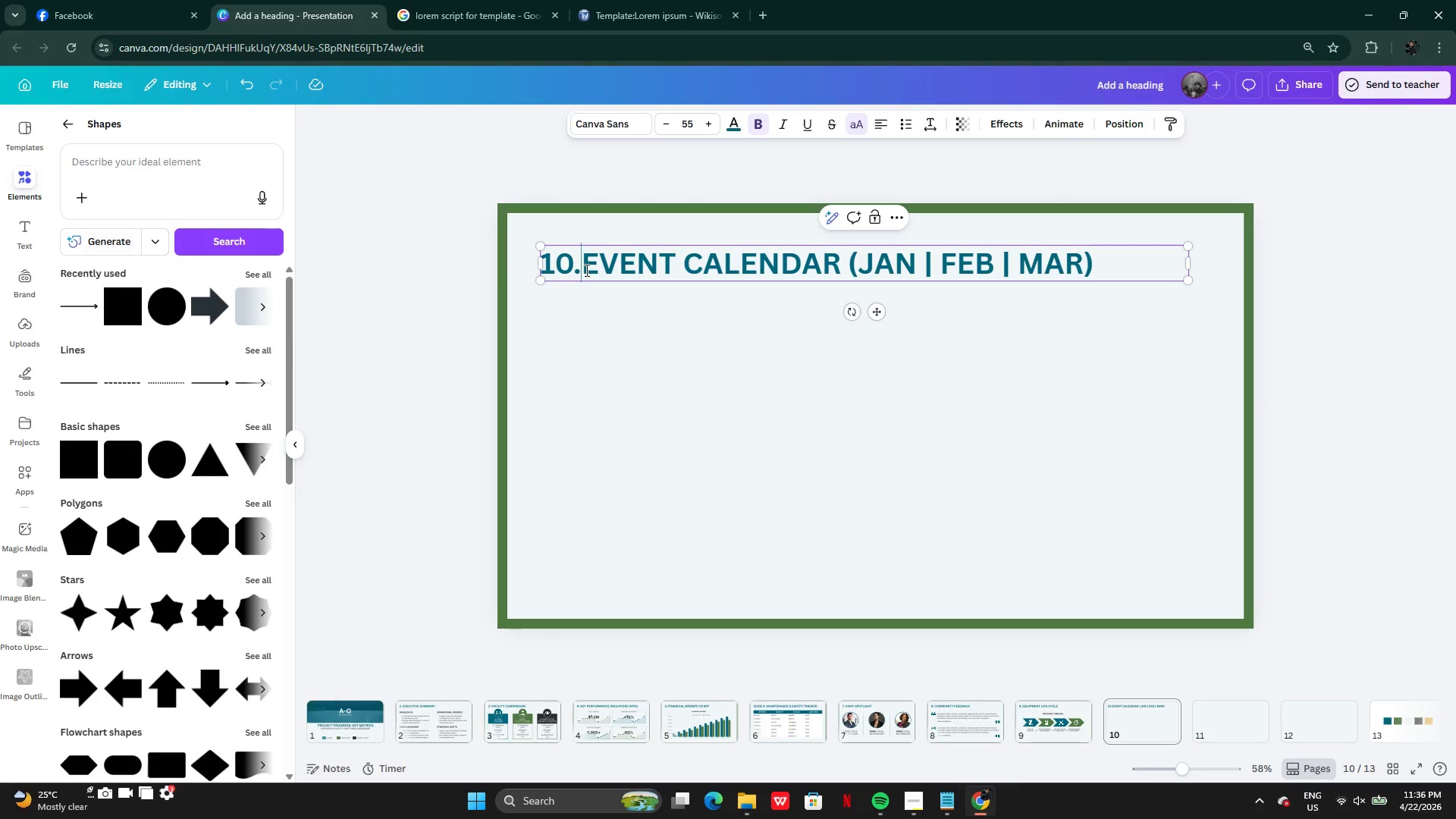 
key(Backspace)
 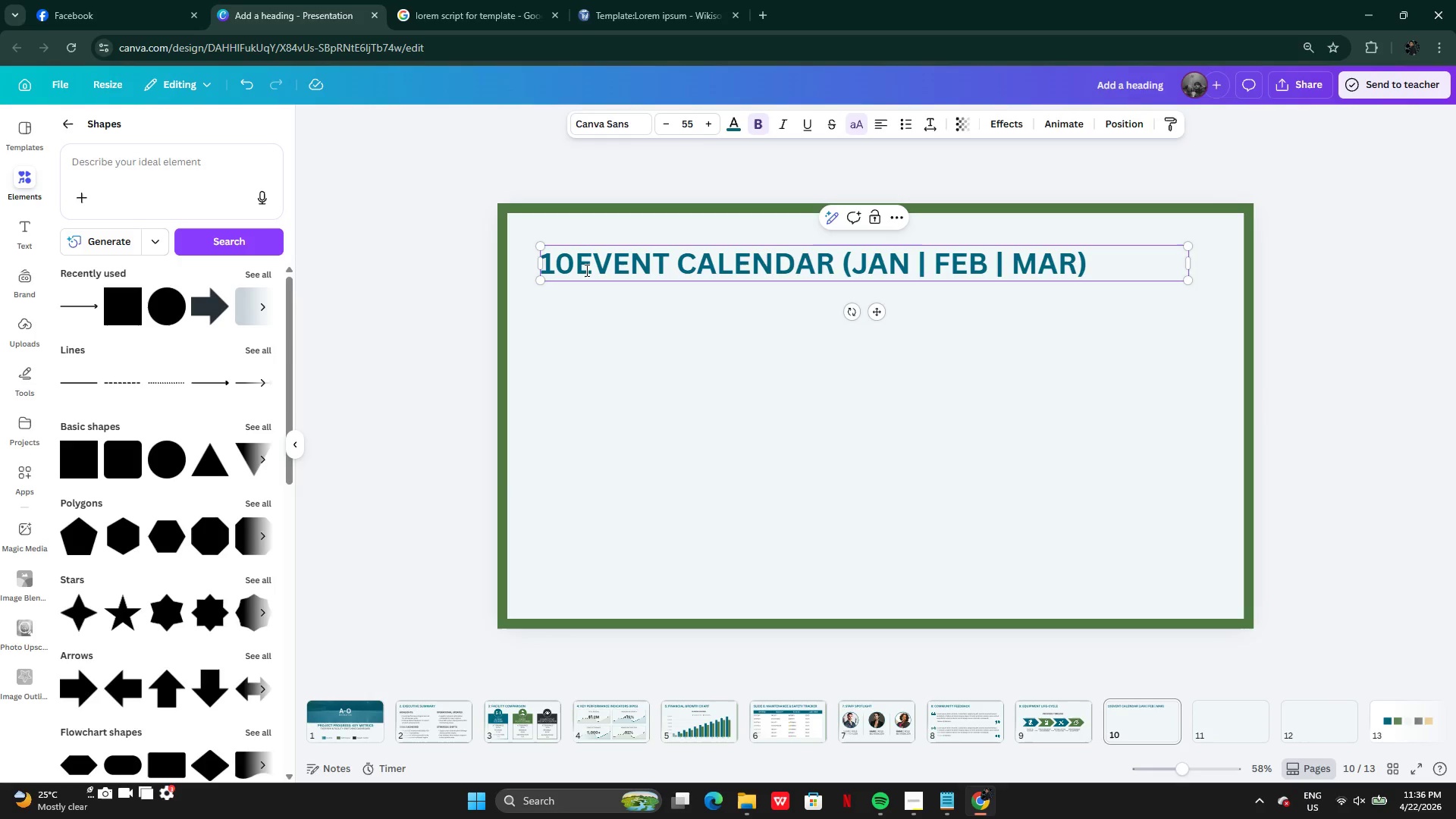 
key(Shift+Semicolon)
 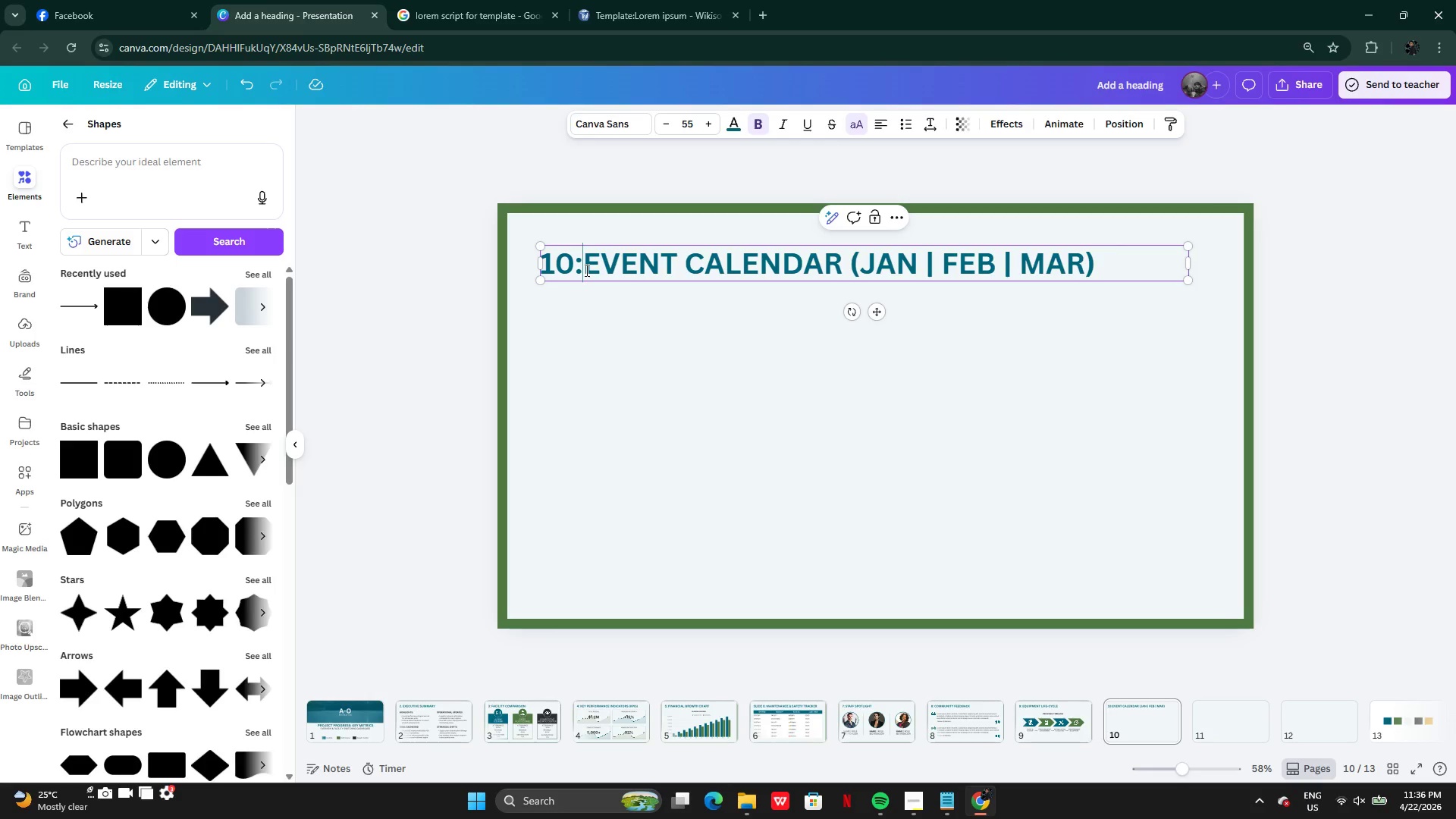 
key(Space)
 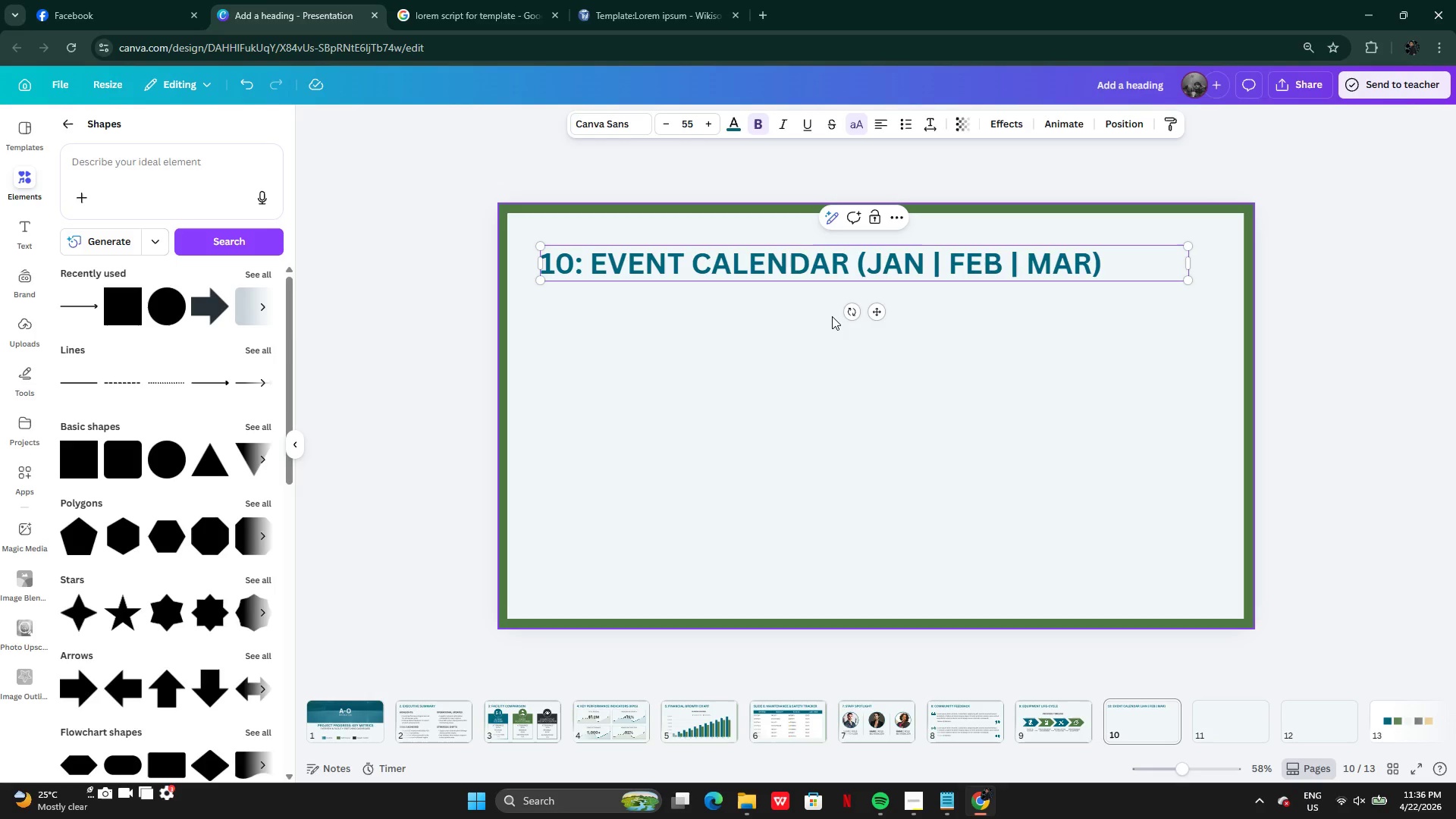 
left_click([845, 331])
 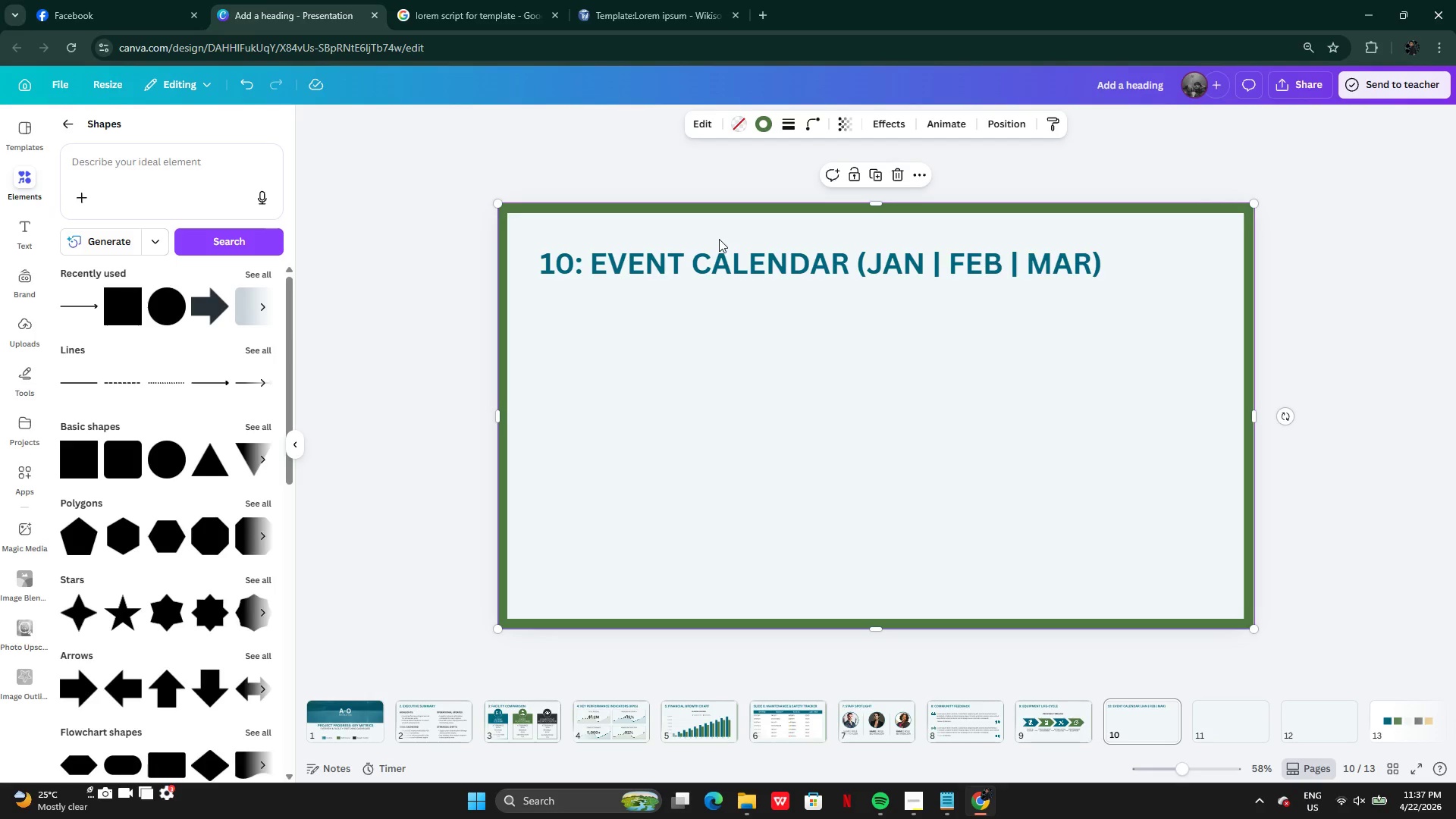 
left_click([77, 127])
 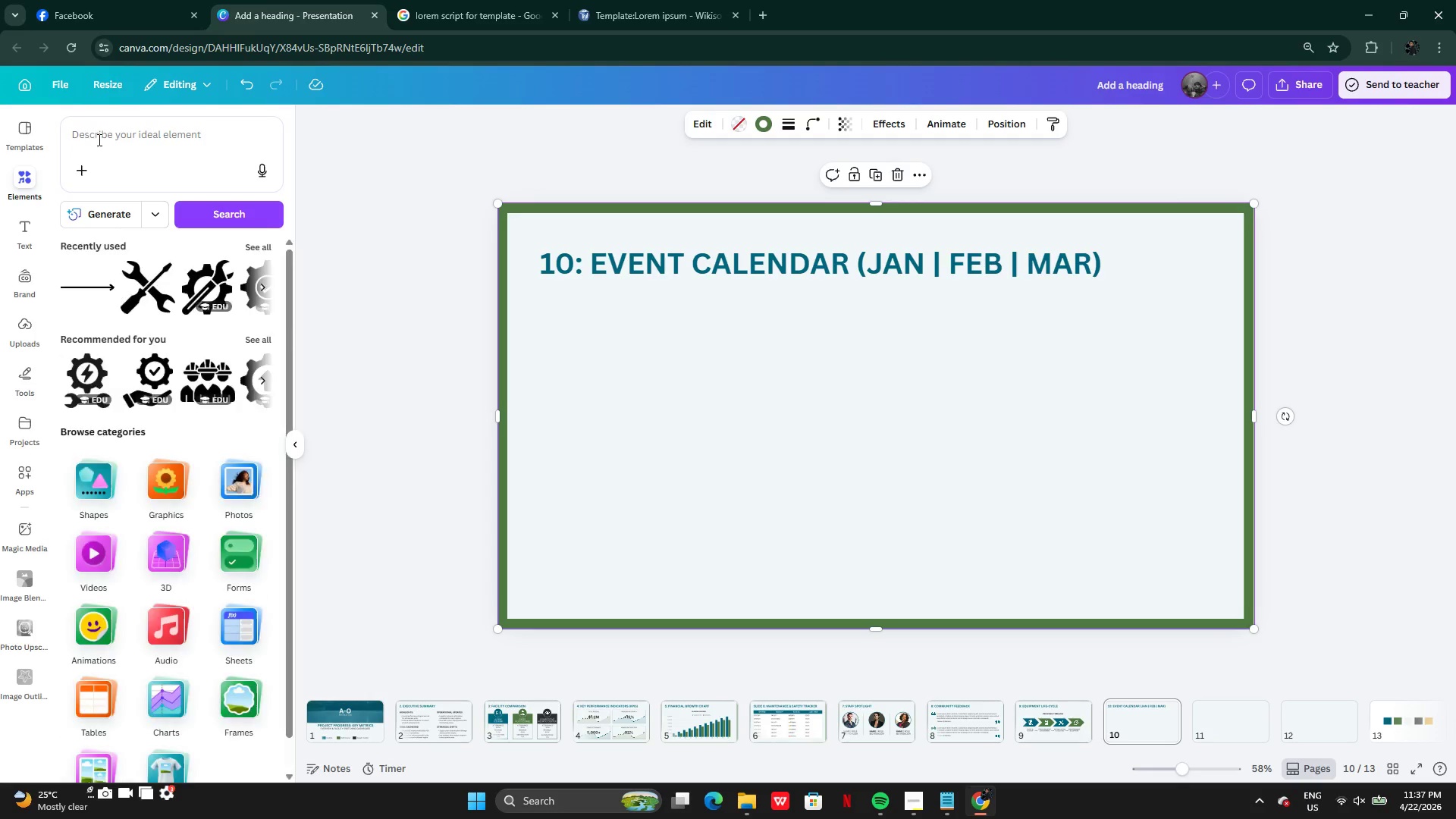 
left_click([99, 140])
 